 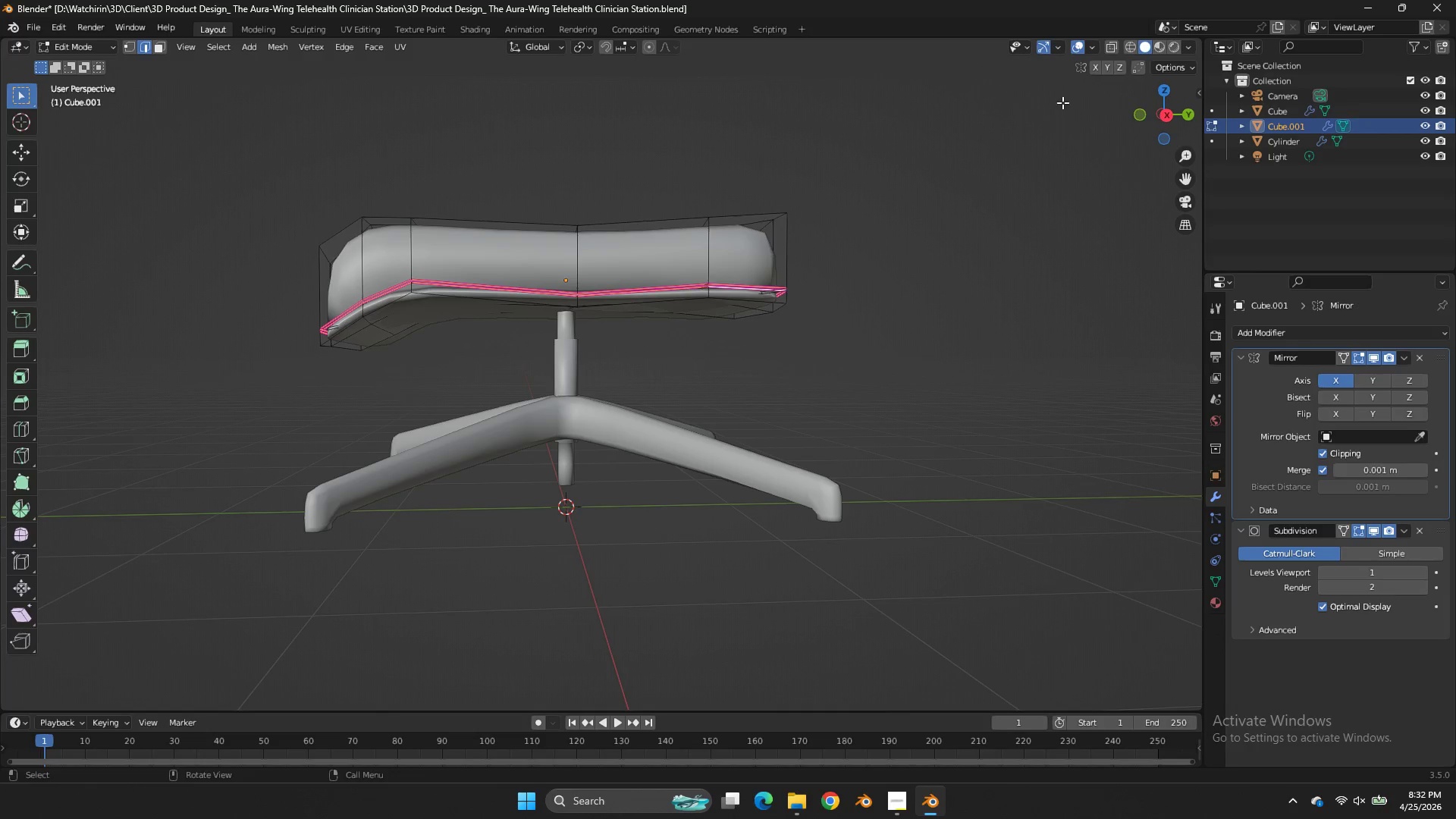 
left_click_drag(start_coordinate=[1176, 121], to_coordinate=[1034, 85])
 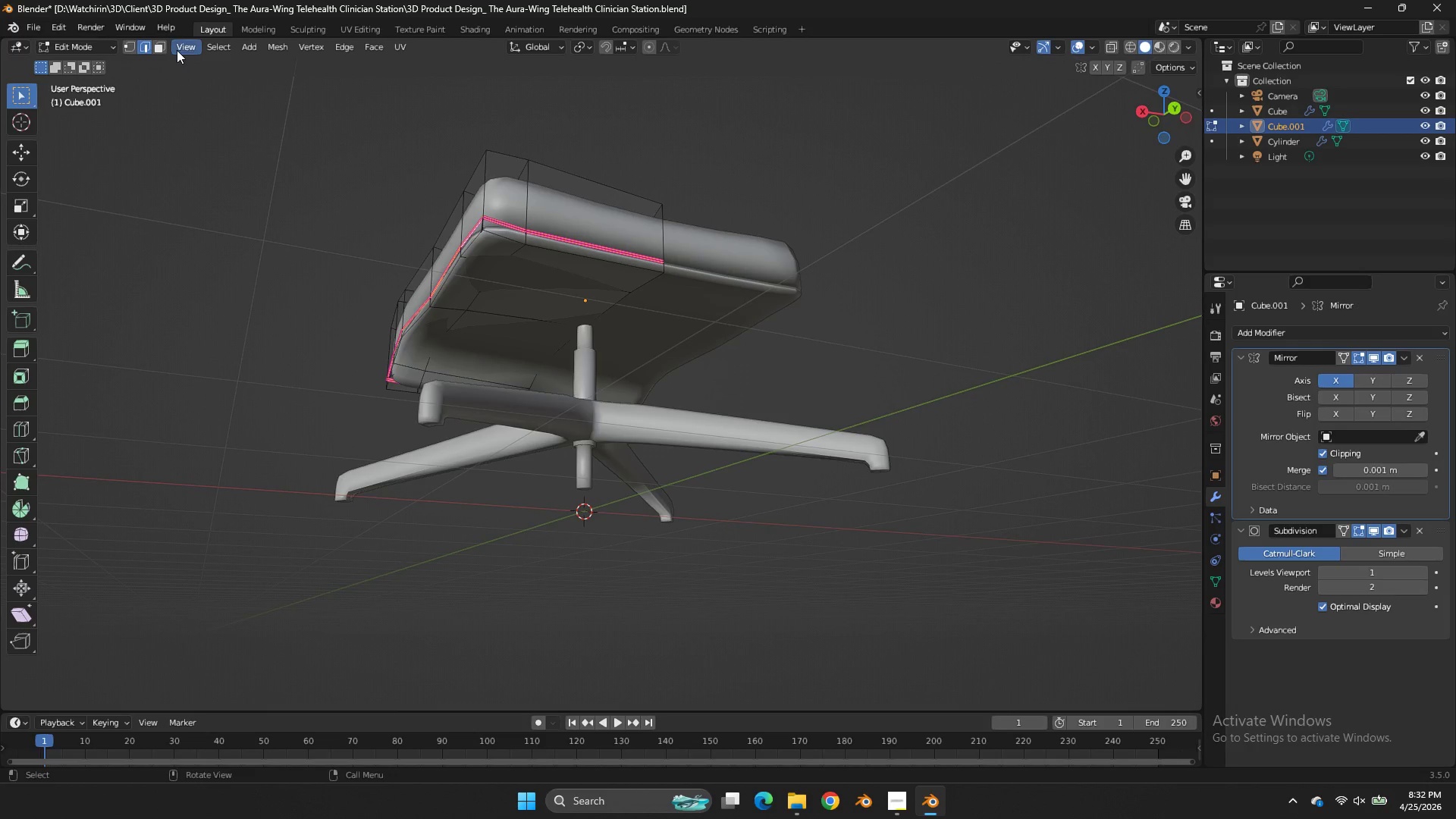 
left_click([165, 49])
 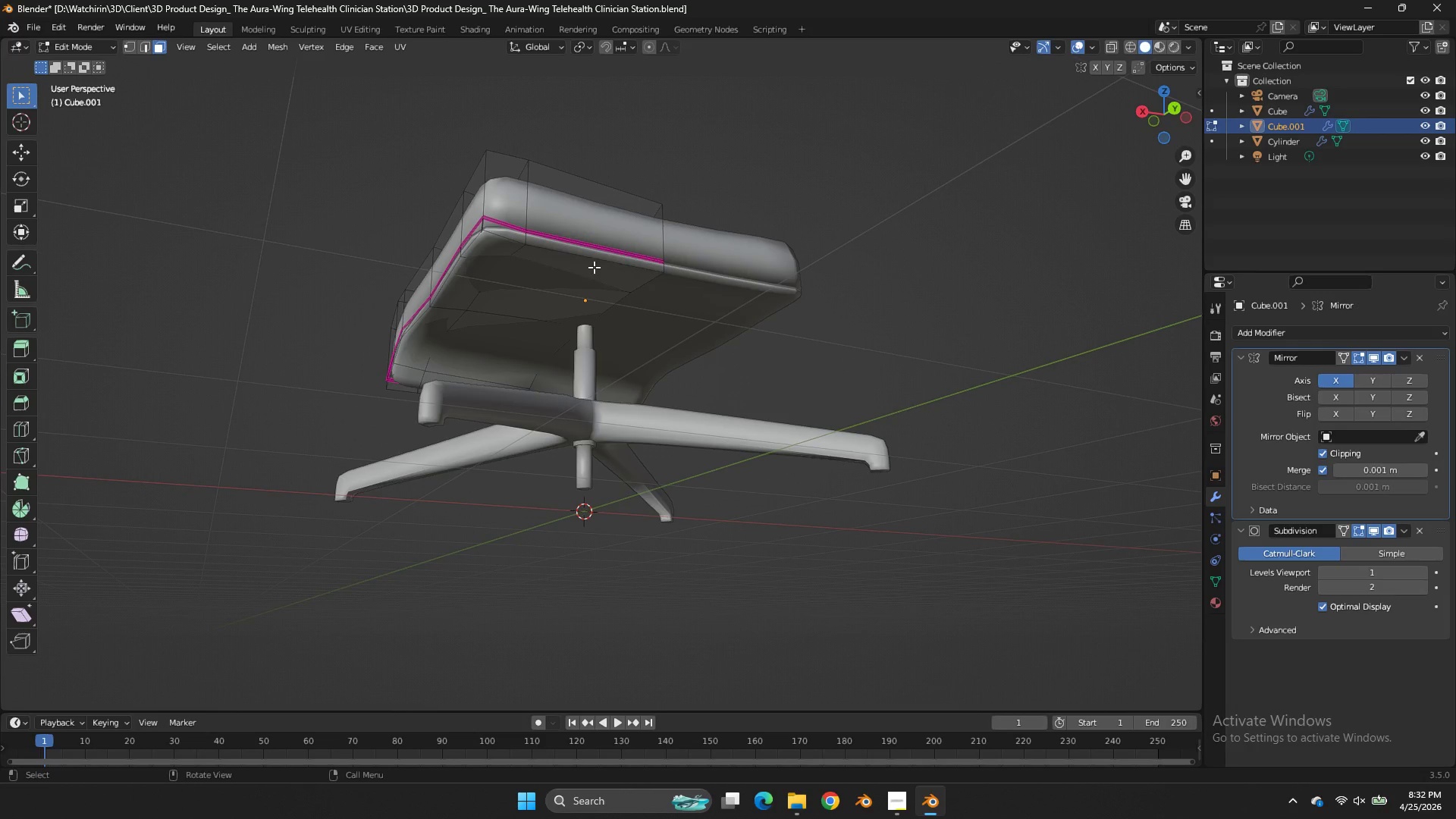 
left_click([594, 267])
 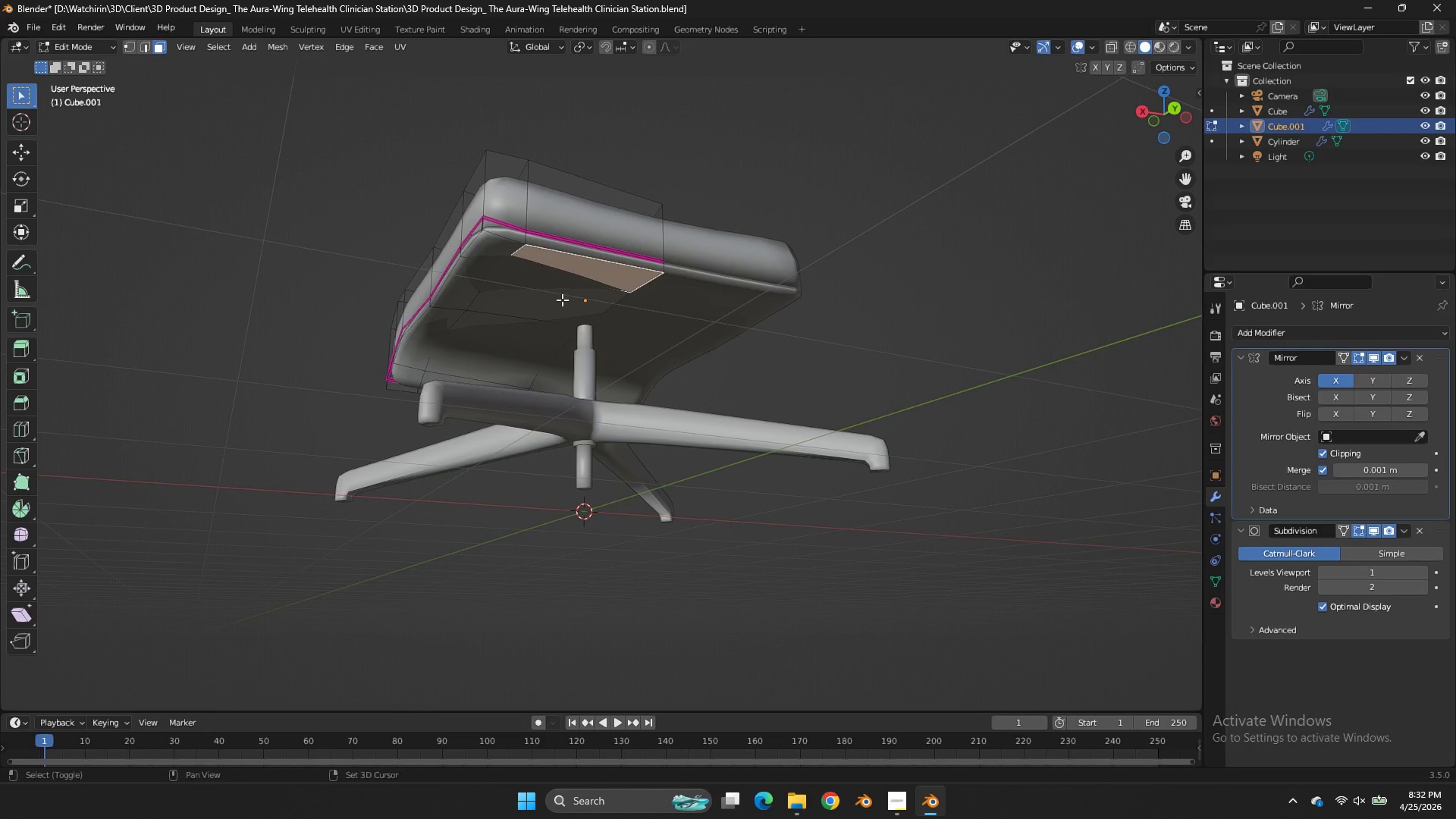 
hold_key(key=ShiftLeft, duration=0.97)
double_click([562, 300])
 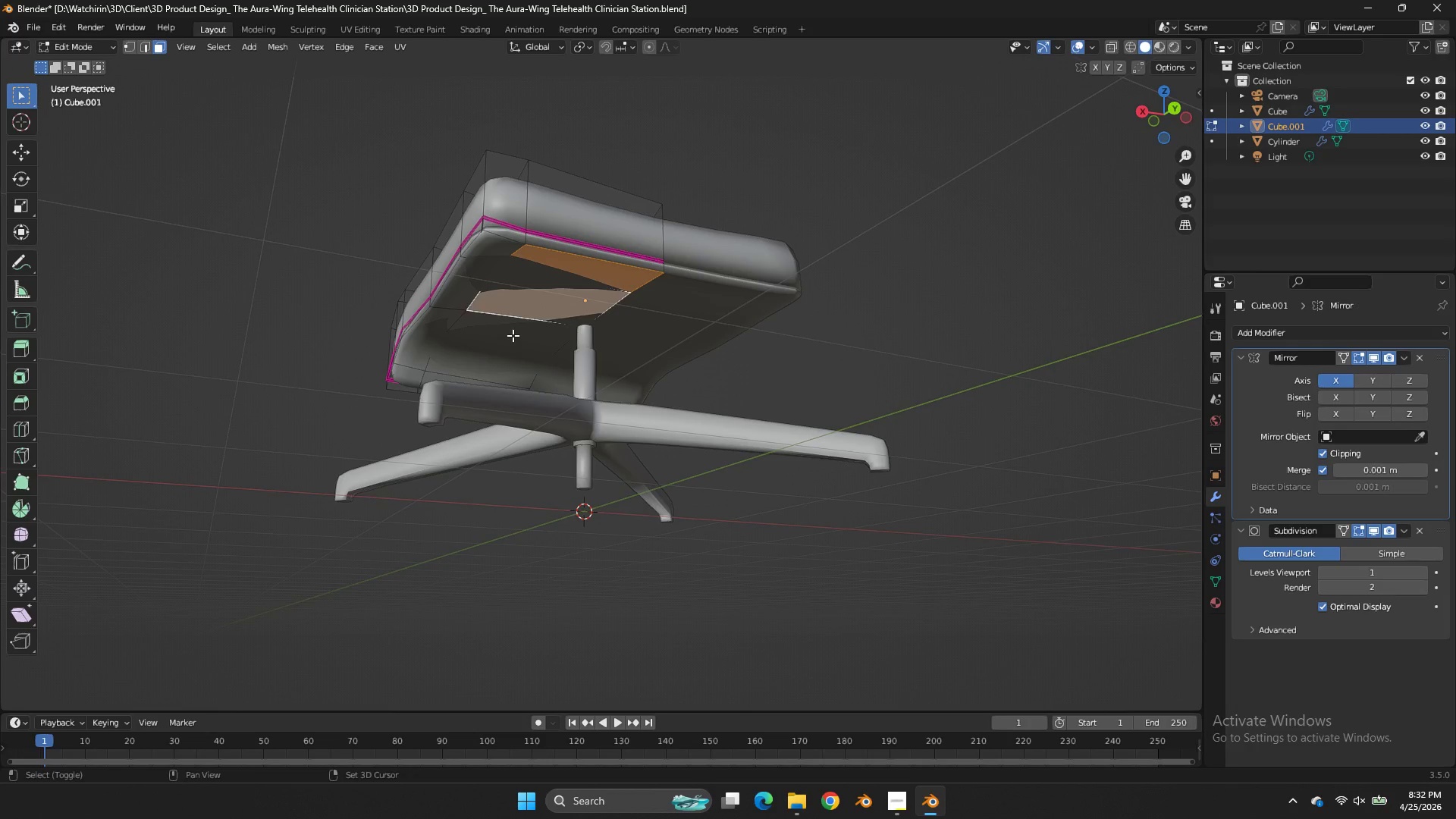 
triple_click([513, 335])
 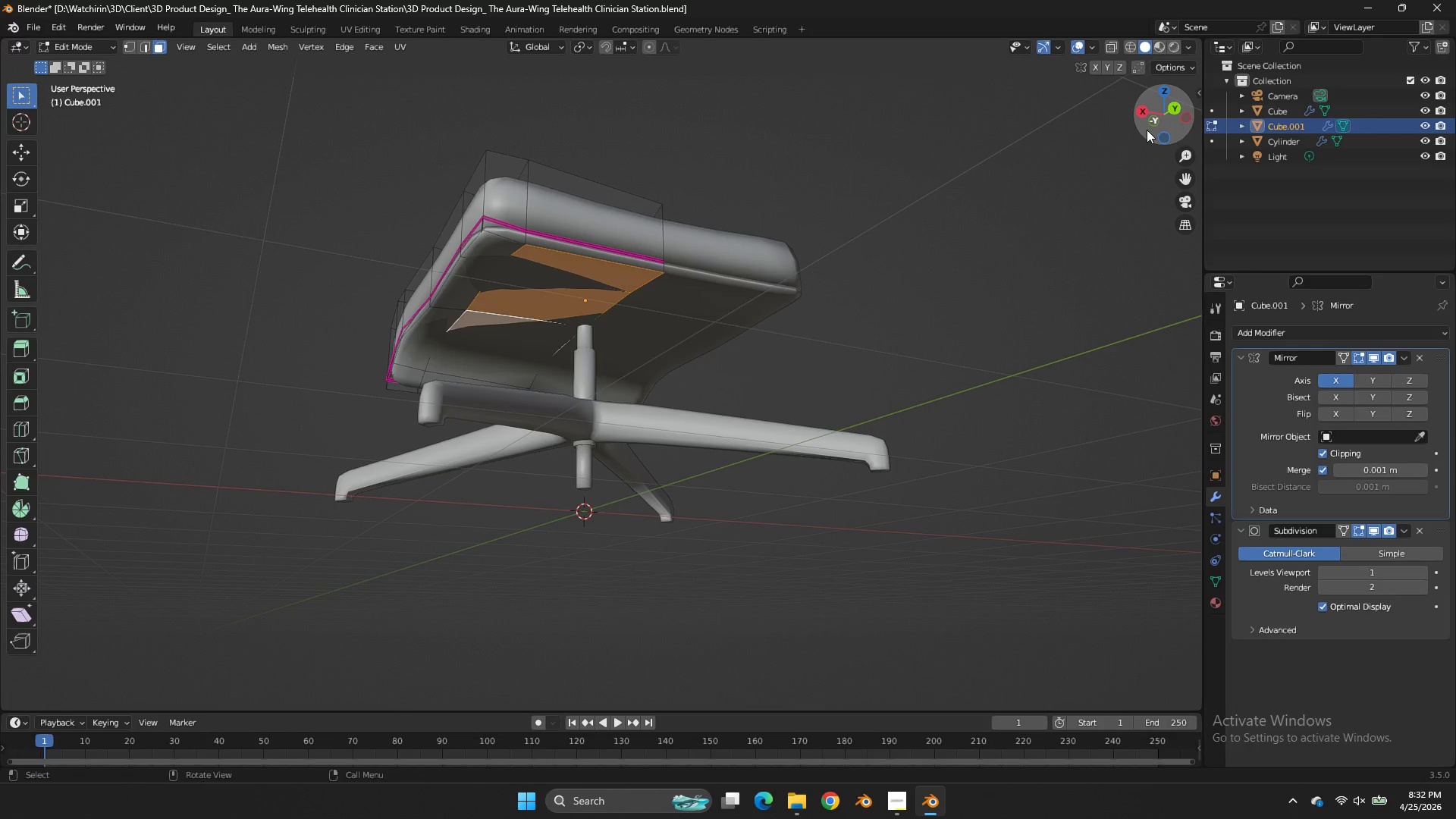 
left_click_drag(start_coordinate=[1175, 128], to_coordinate=[96, 118])
 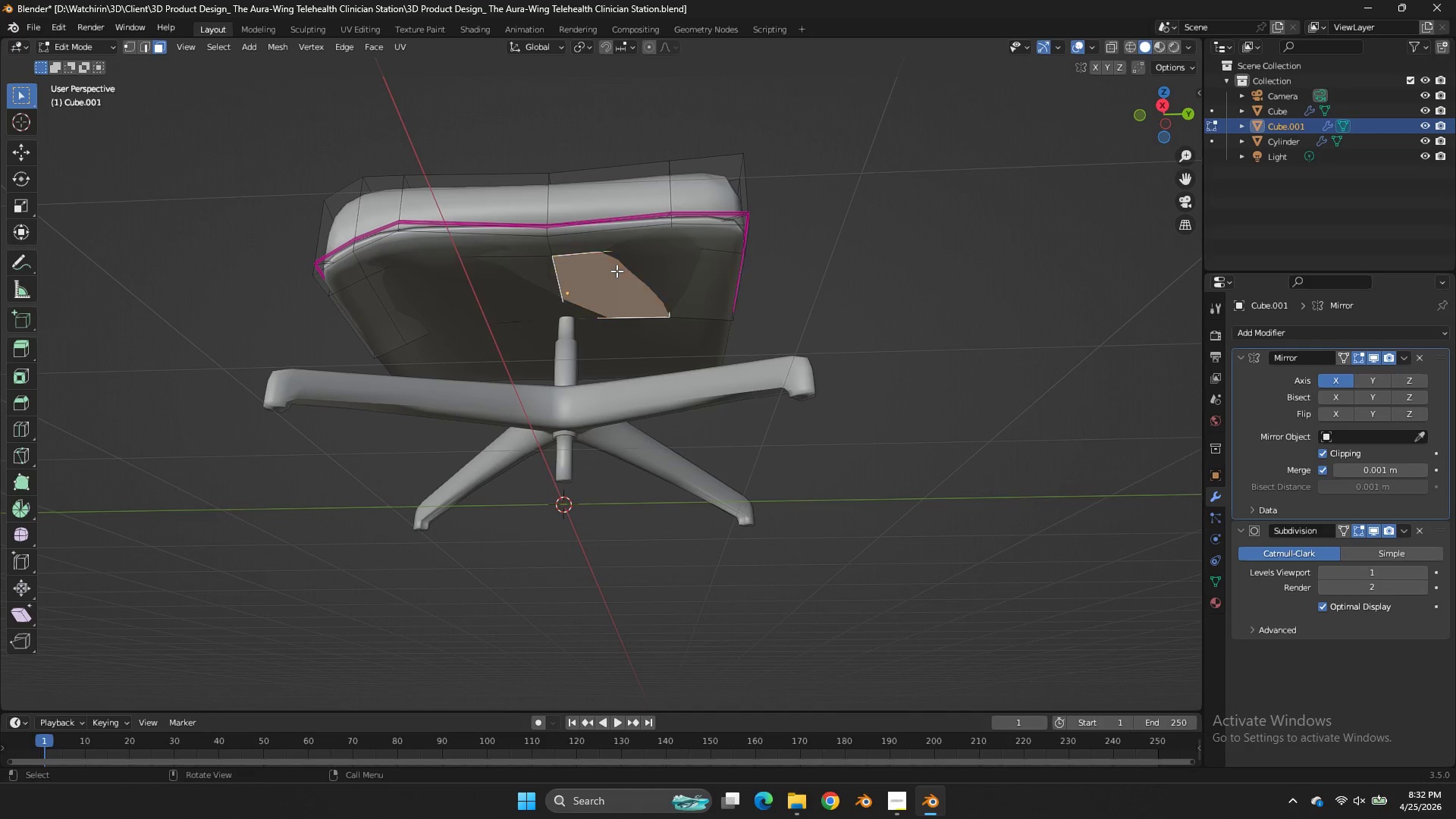 
left_click([617, 271])
 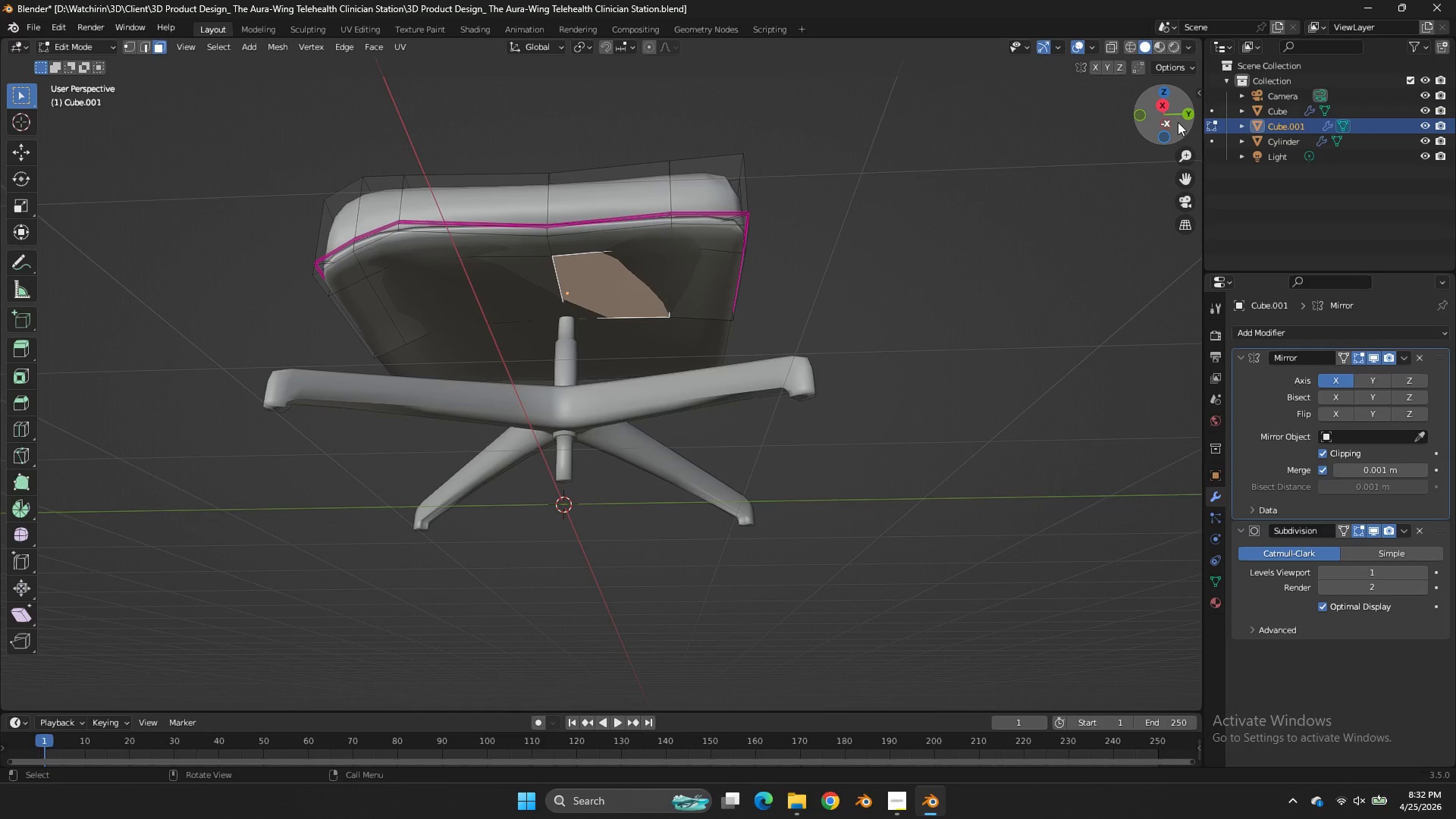 
left_click_drag(start_coordinate=[1178, 122], to_coordinate=[22, 130])
 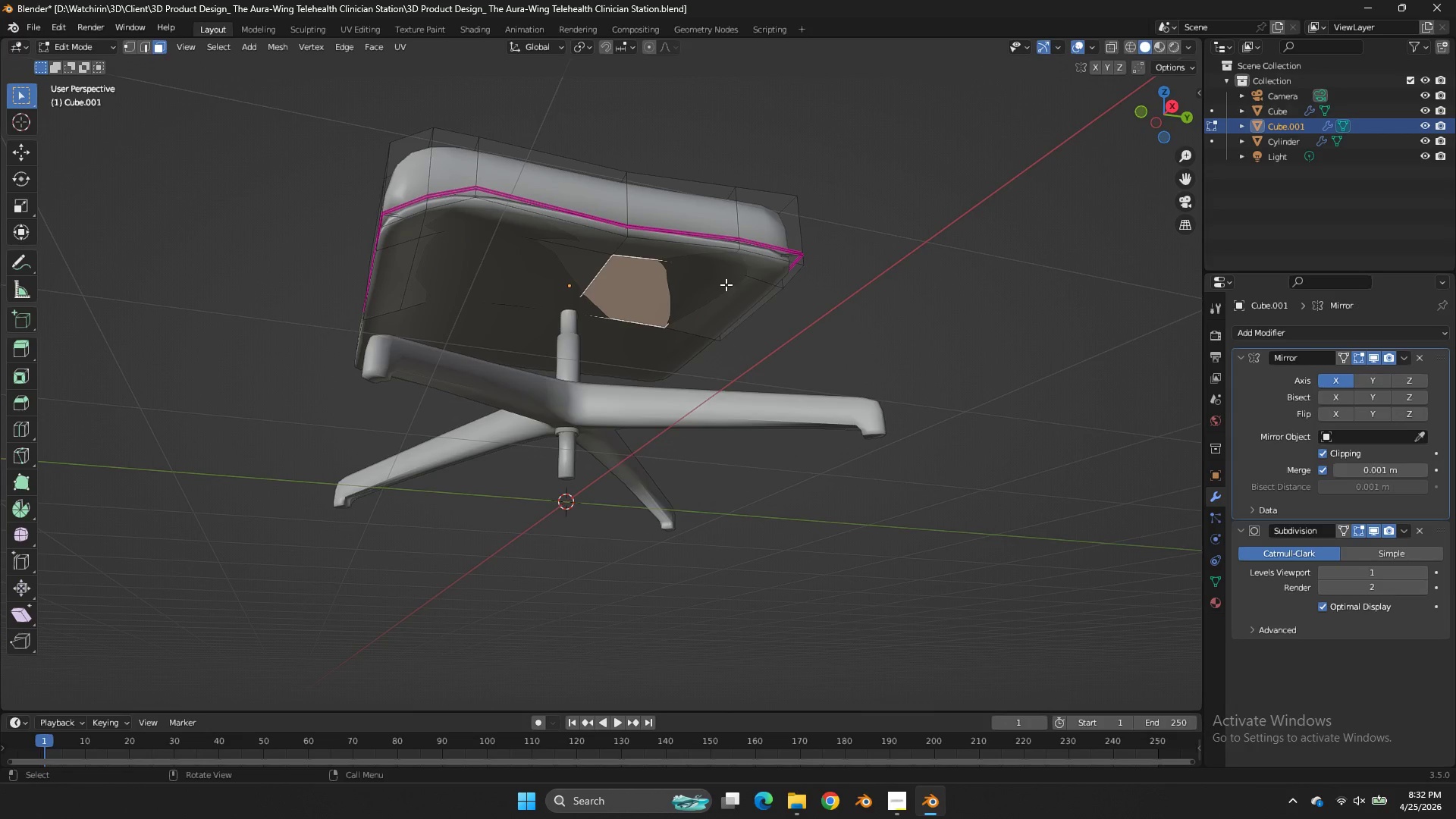 
left_click([726, 284])
 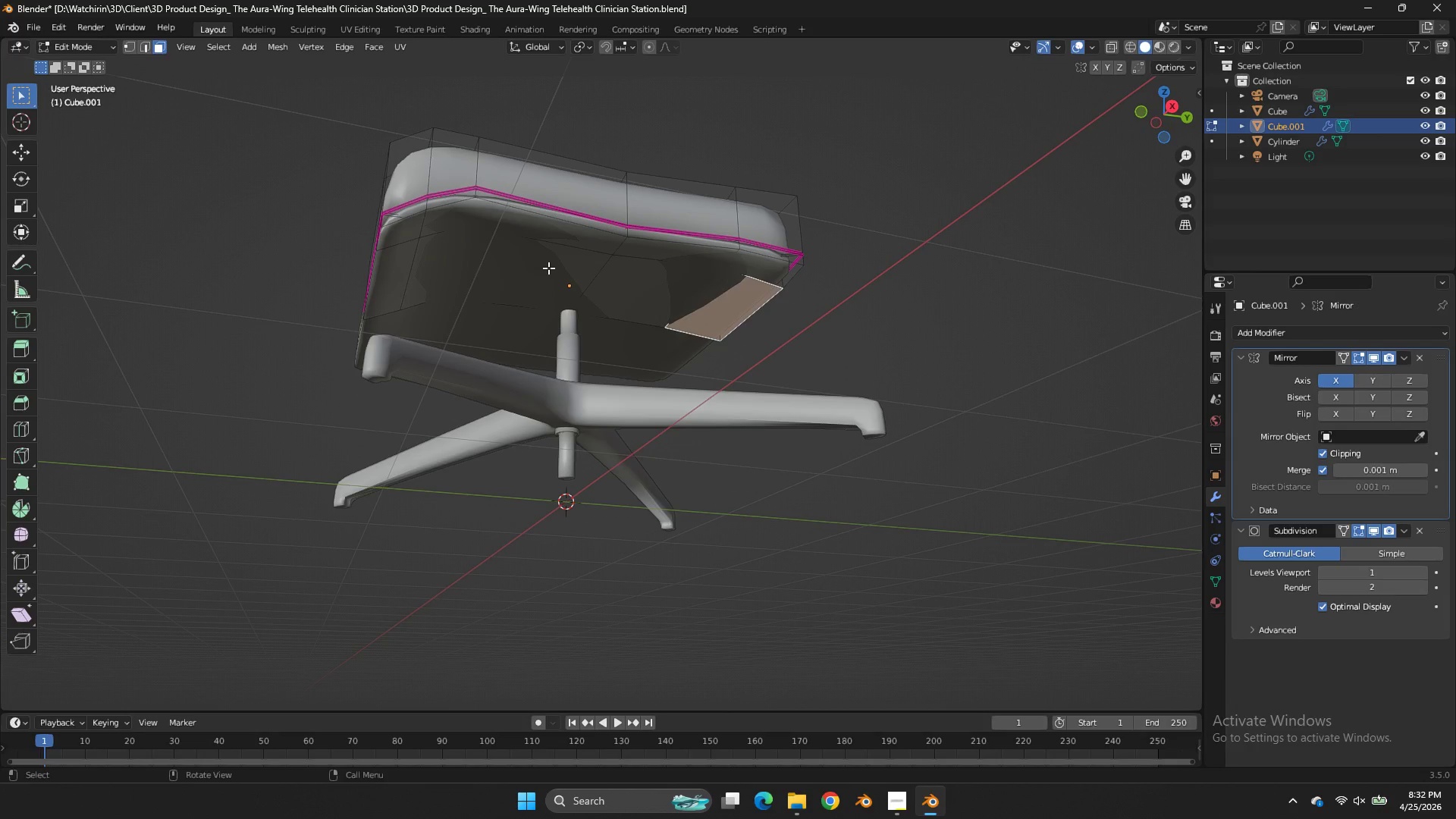 
left_click([548, 268])
 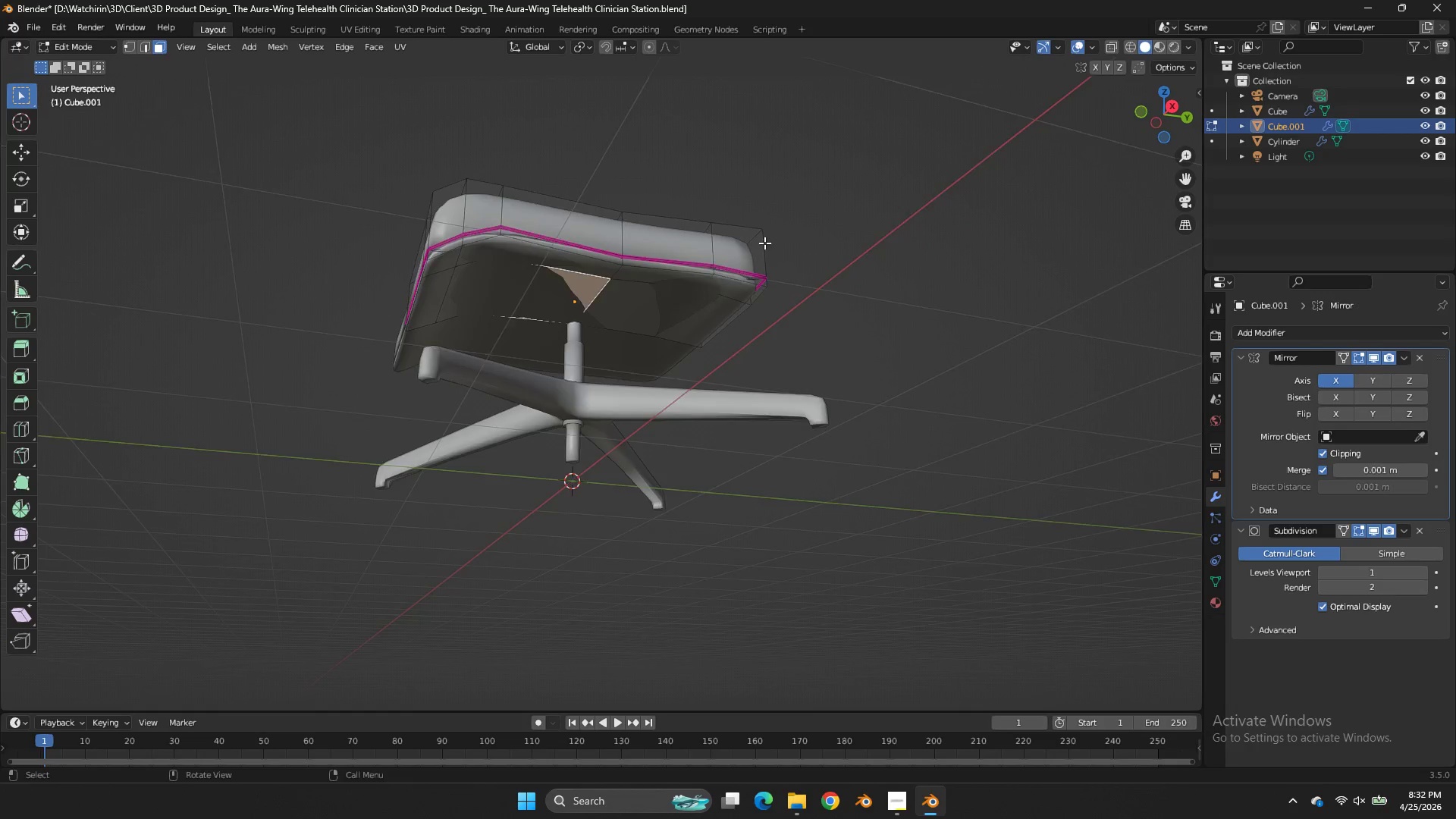 
key(Z)
 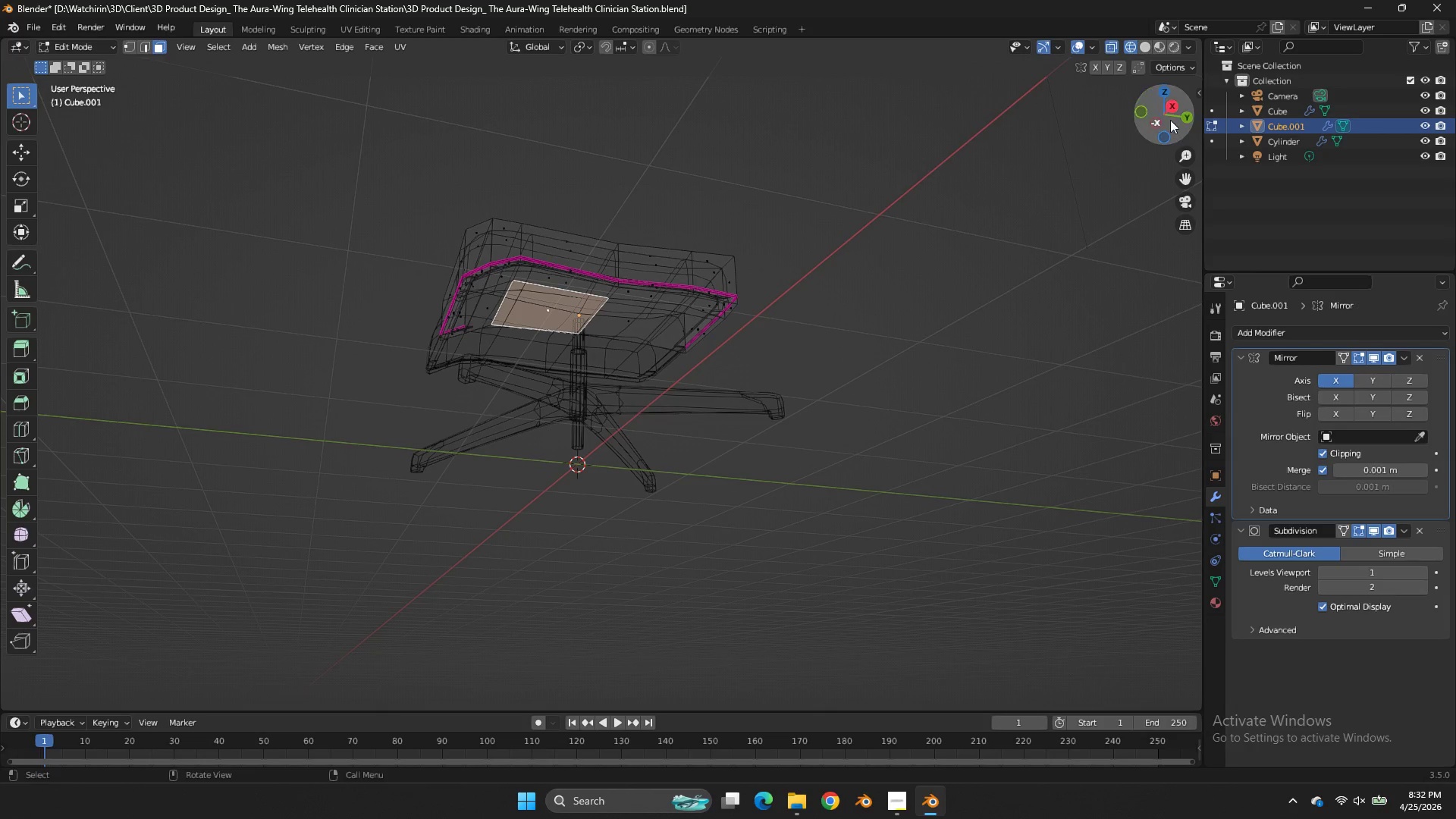 
scroll: coordinate [765, 243], scroll_direction: down, amount: 2.0
 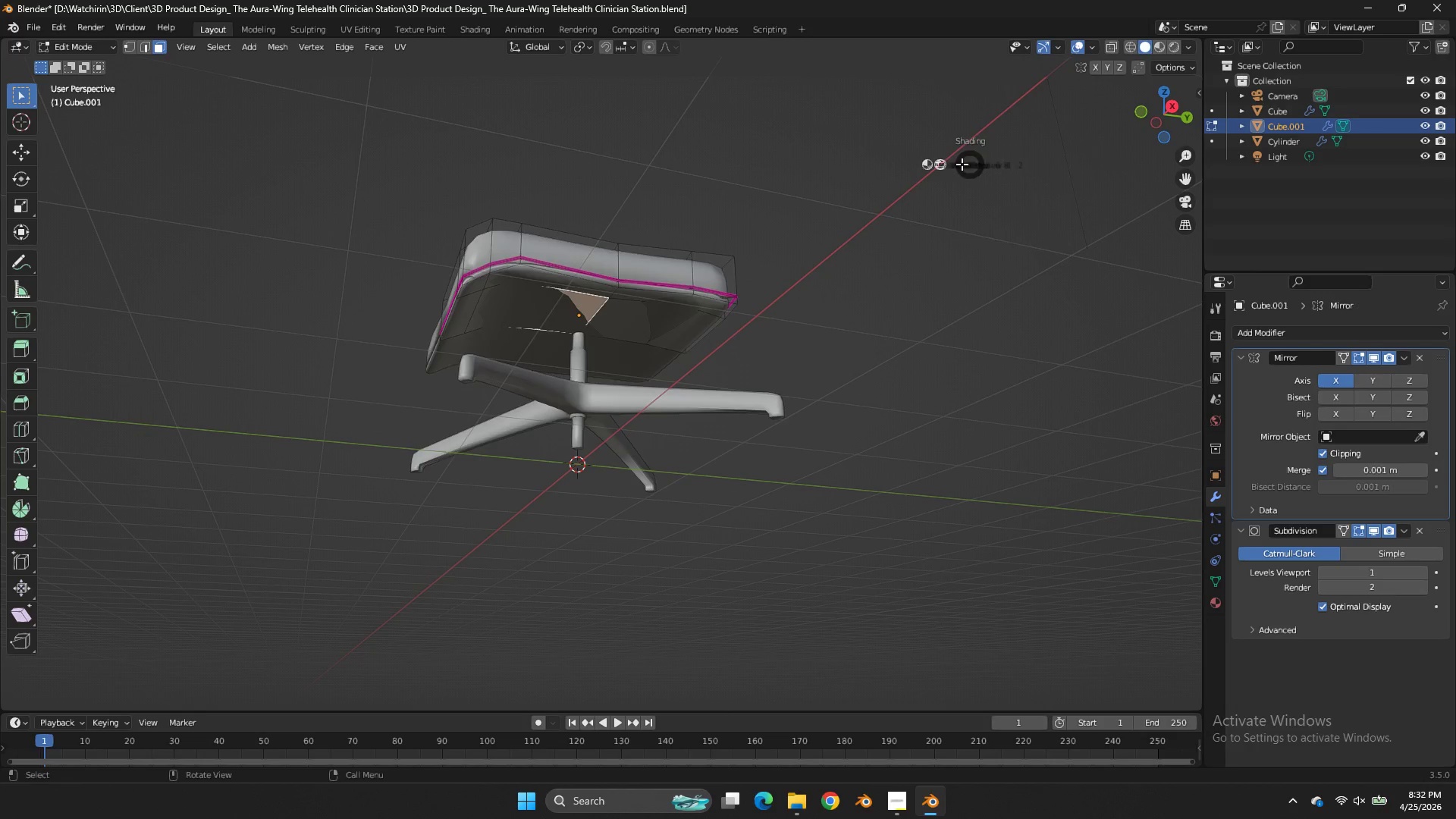 
left_click_drag(start_coordinate=[1171, 120], to_coordinate=[1134, 151])
 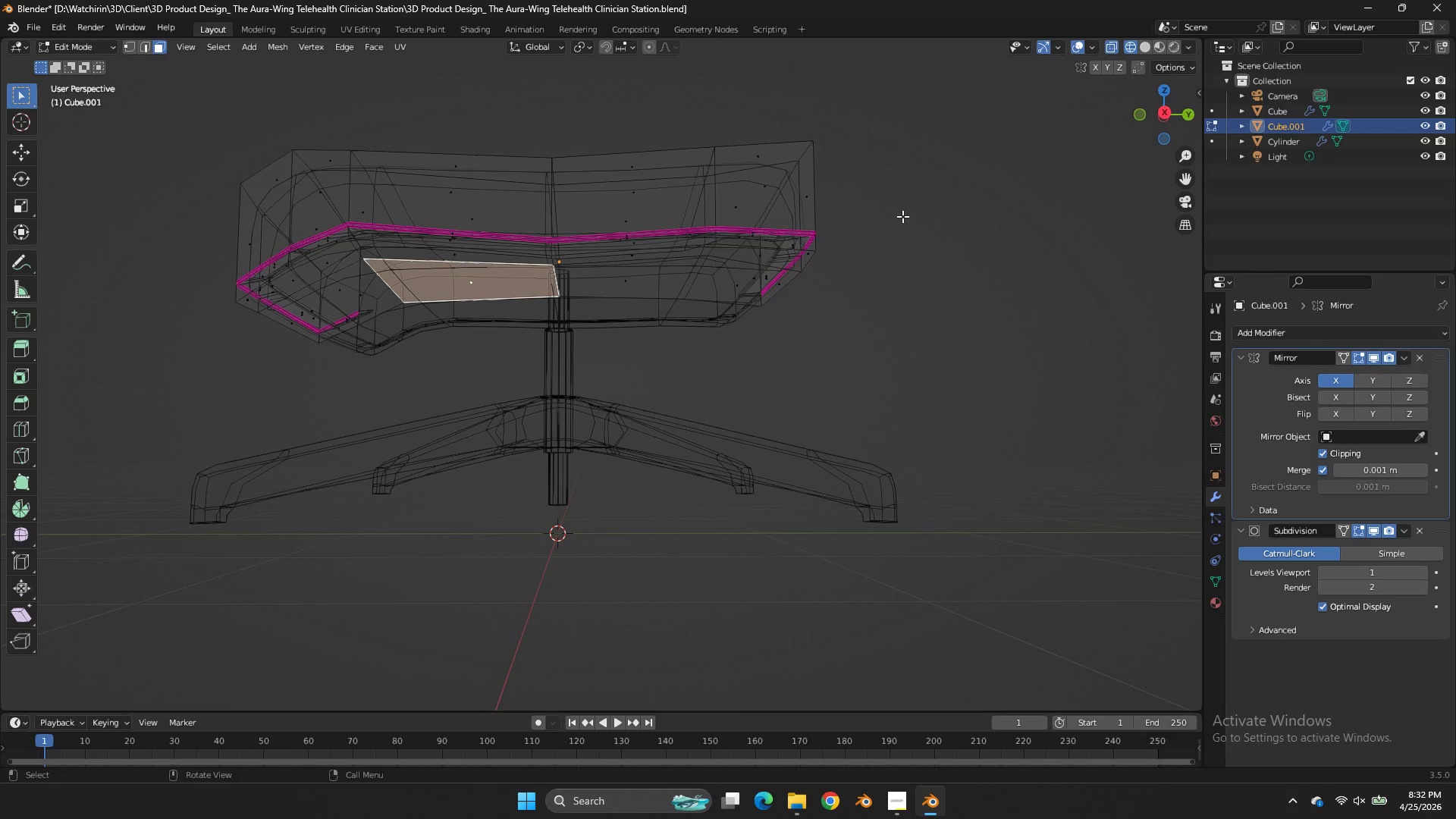 
key(Shift+ShiftLeft)
 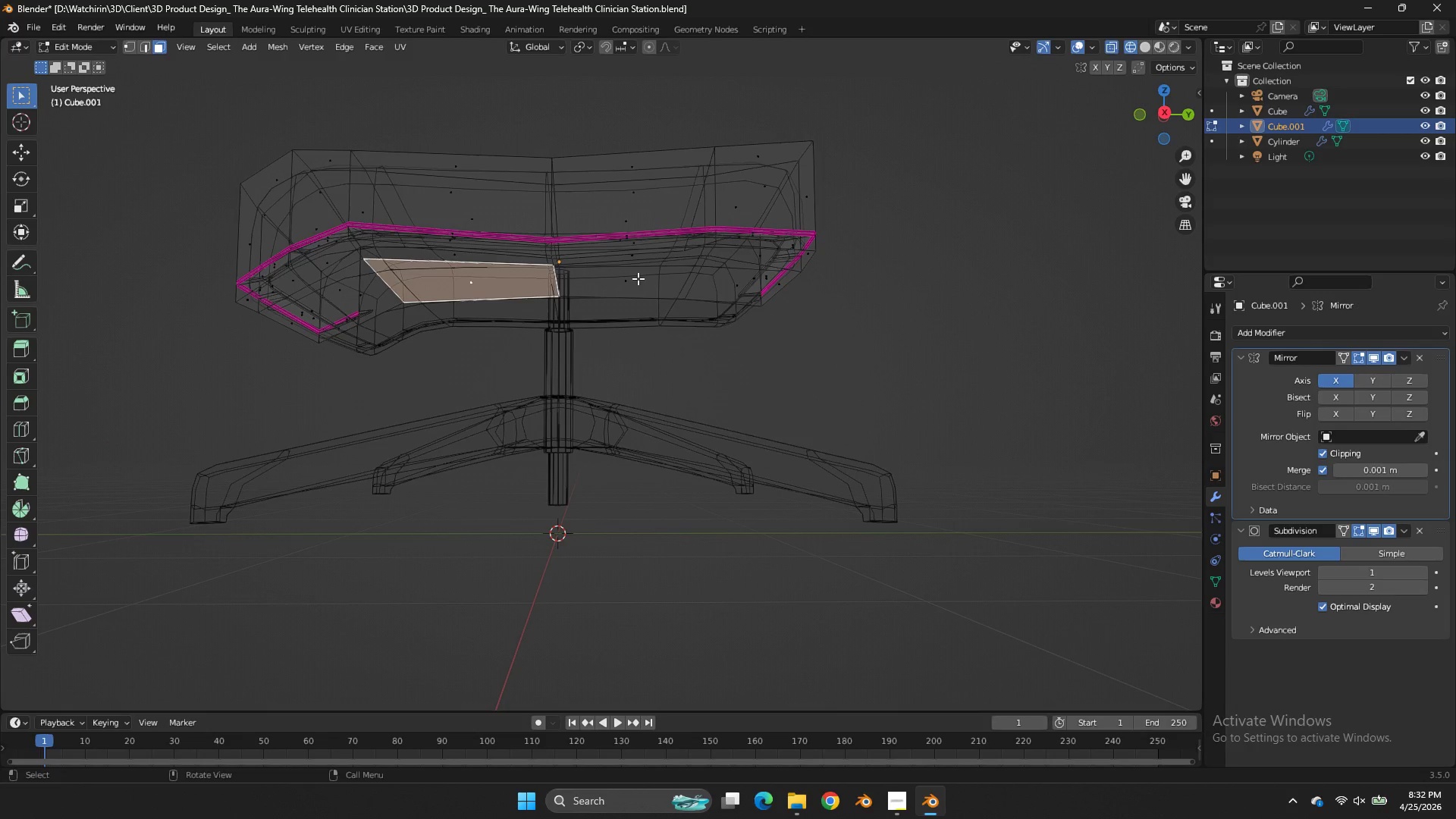 
scroll: coordinate [1017, 192], scroll_direction: up, amount: 3.0
 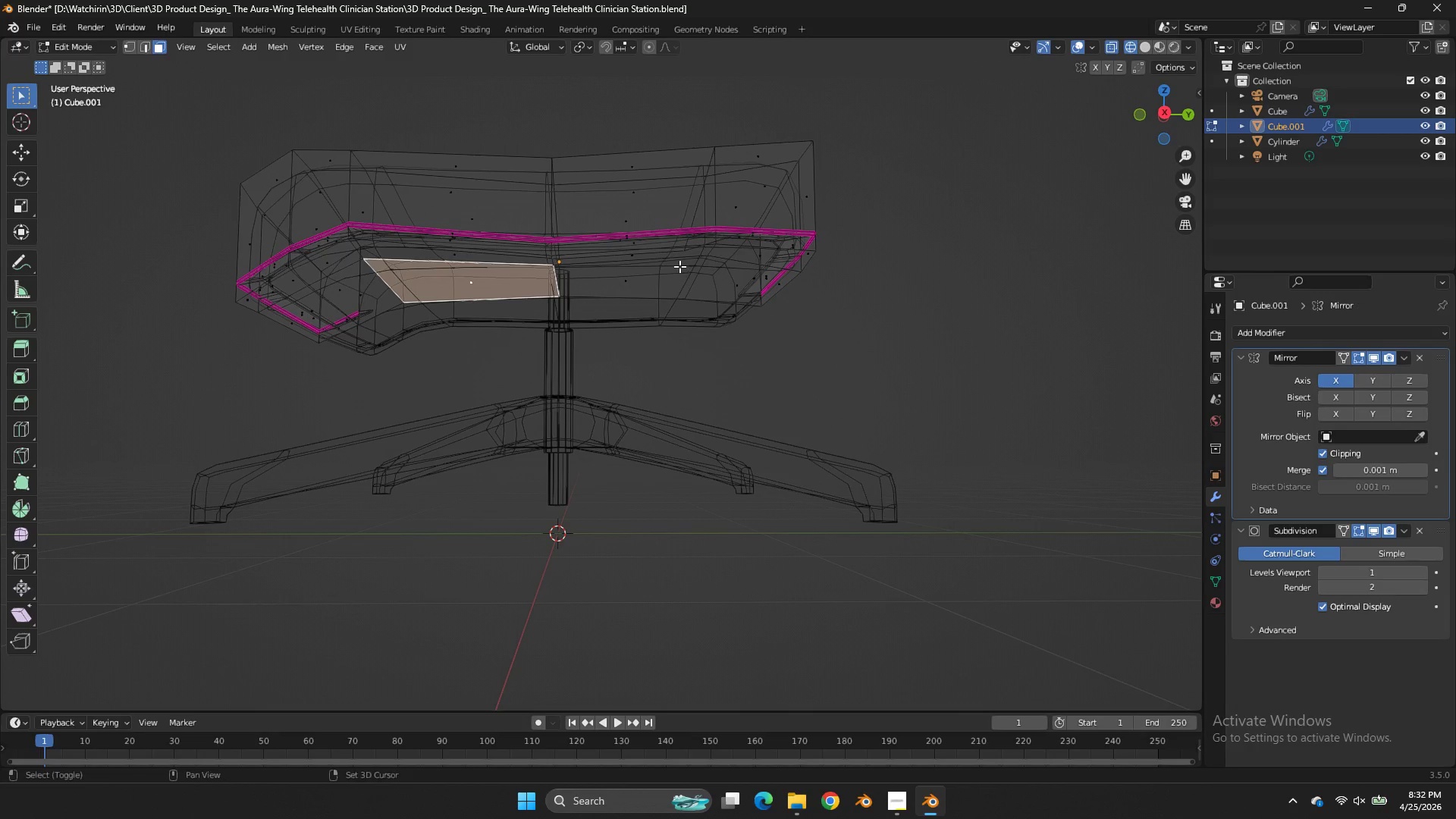 
key(Z)
 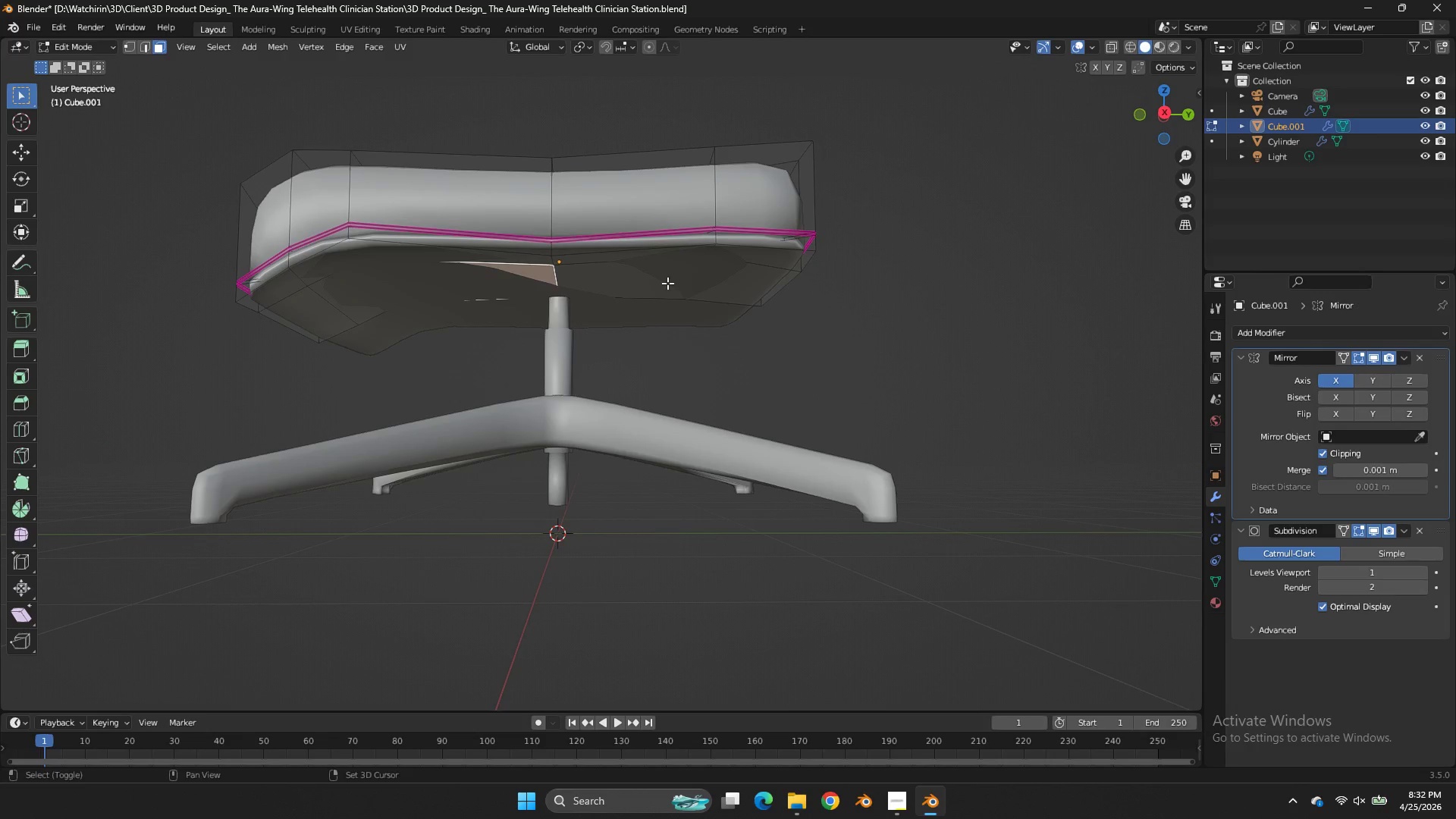 
hold_key(key=ShiftLeft, duration=0.53)
left_click([667, 283])
 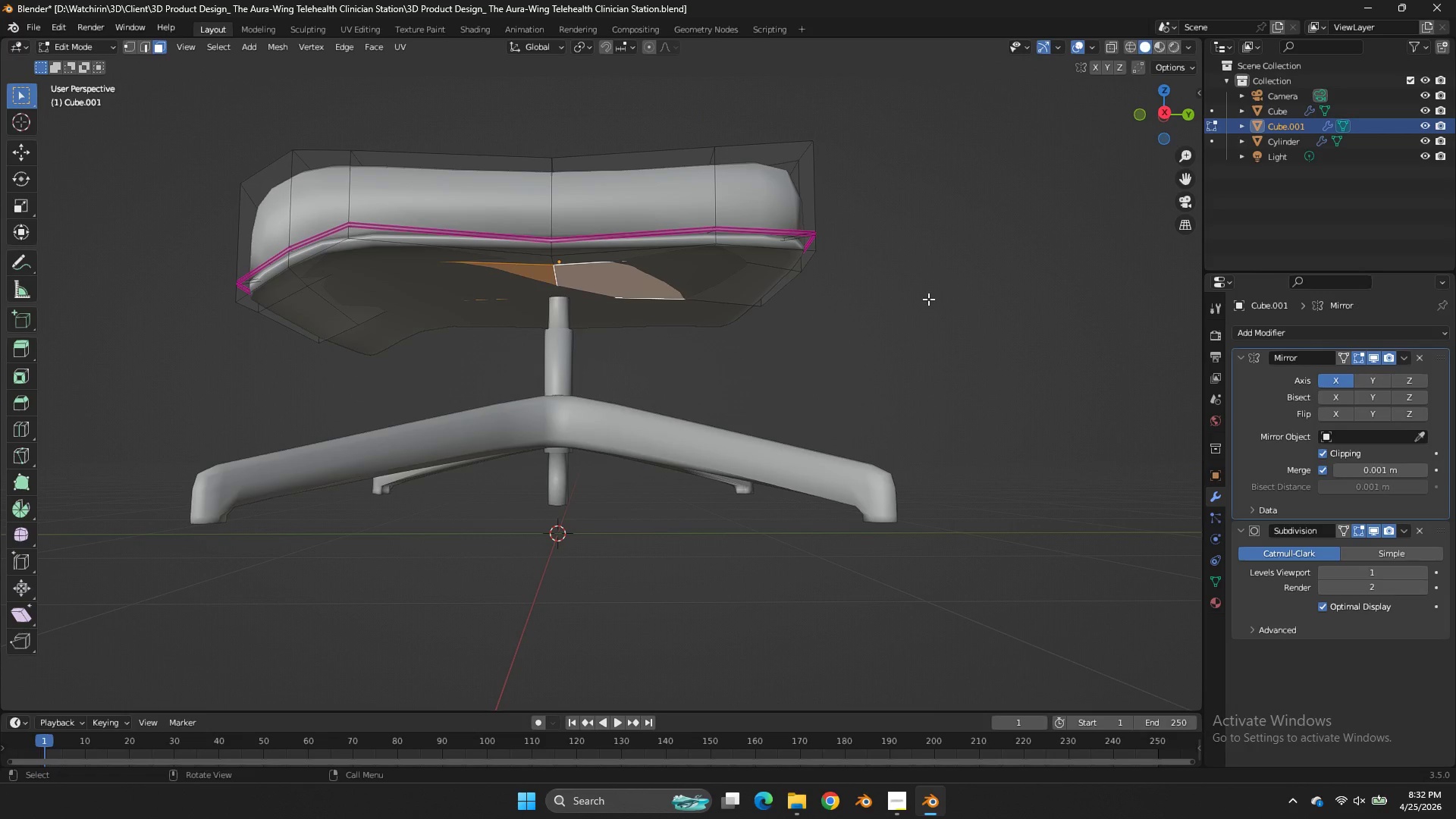 
type(ii)
 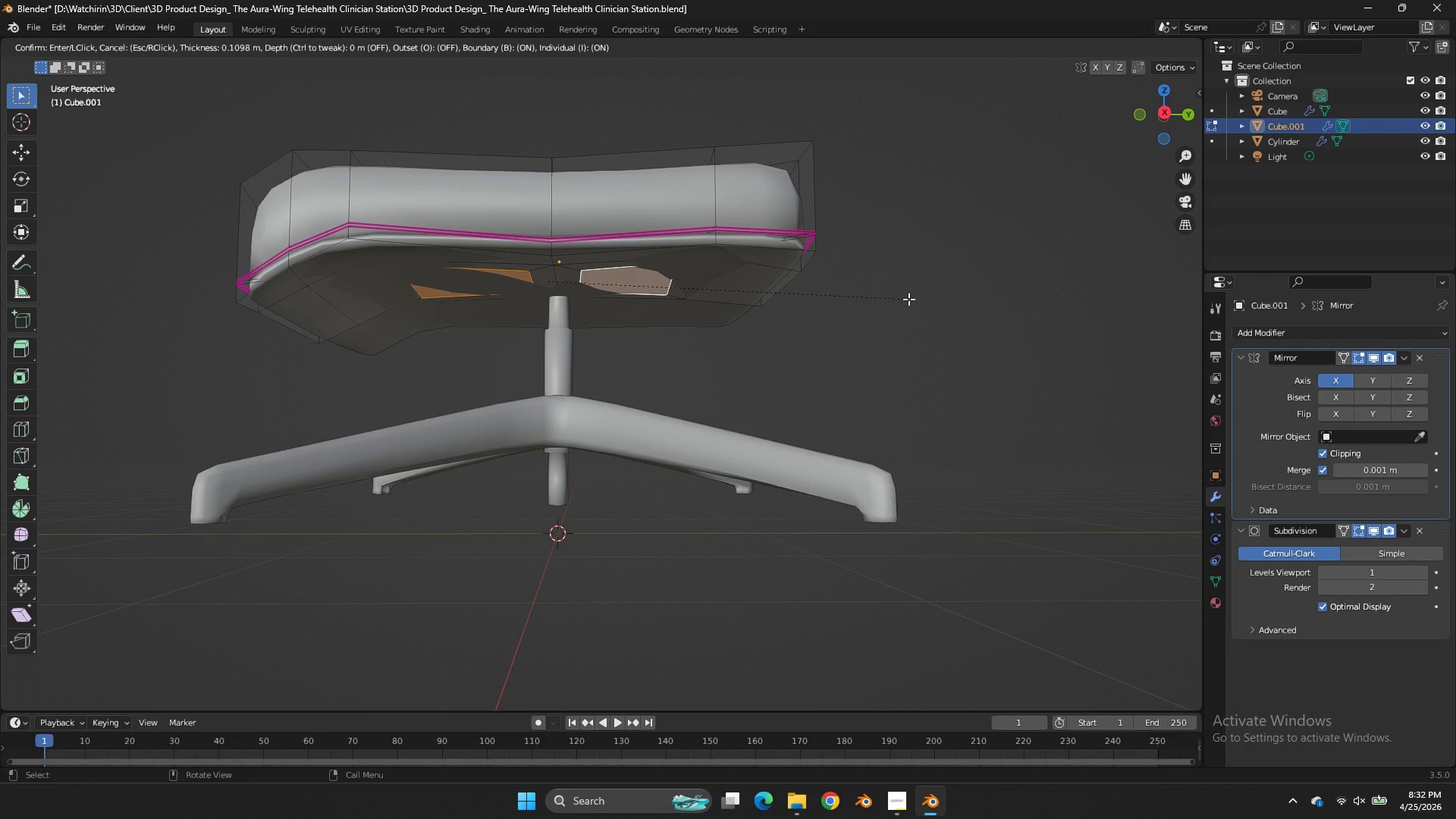 
hold_key(key=ShiftLeft, duration=1.03)
left_click_drag(start_coordinate=[926, 290], to_coordinate=[962, 267])
 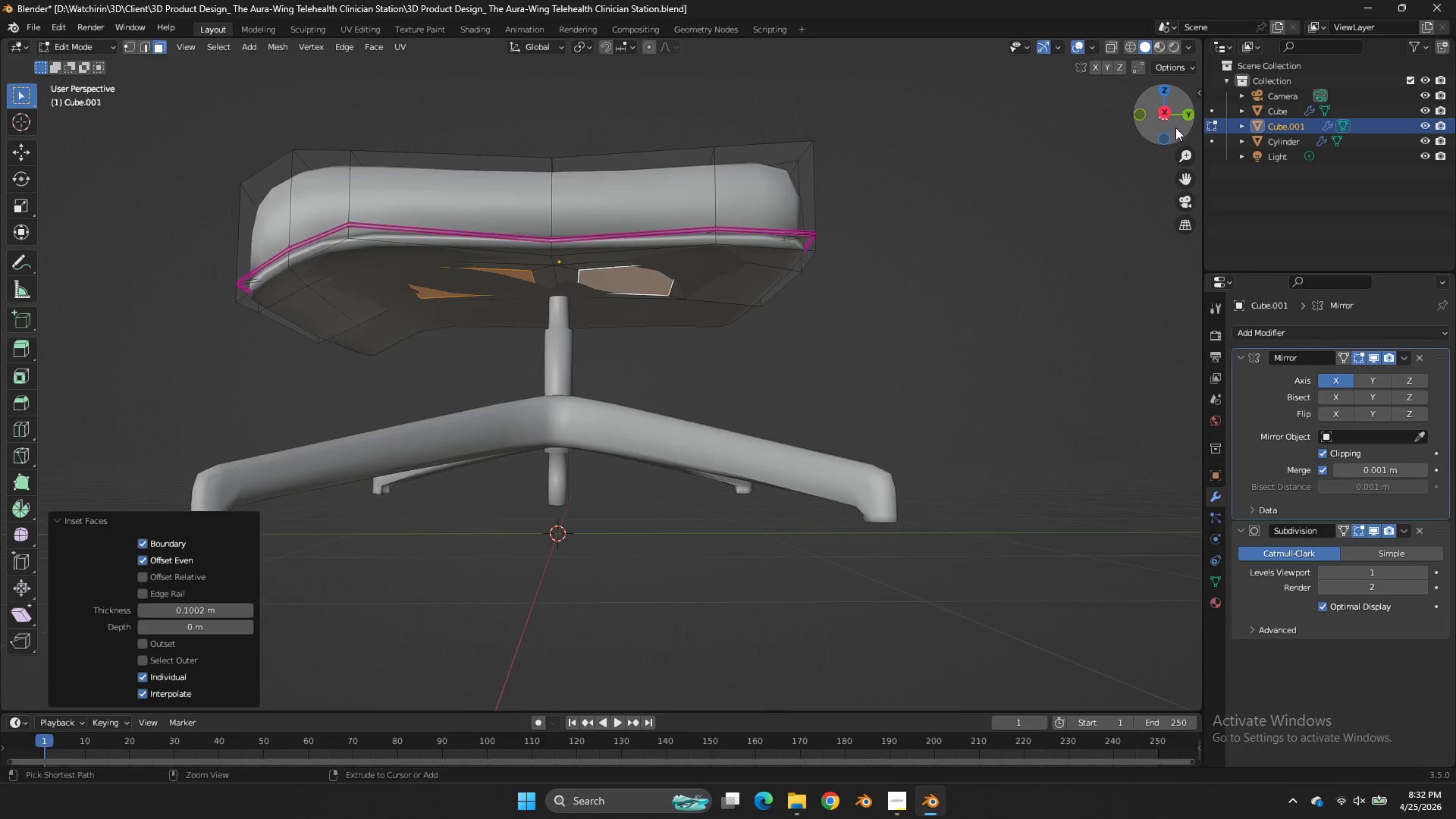 
key(Control+ControlLeft)
 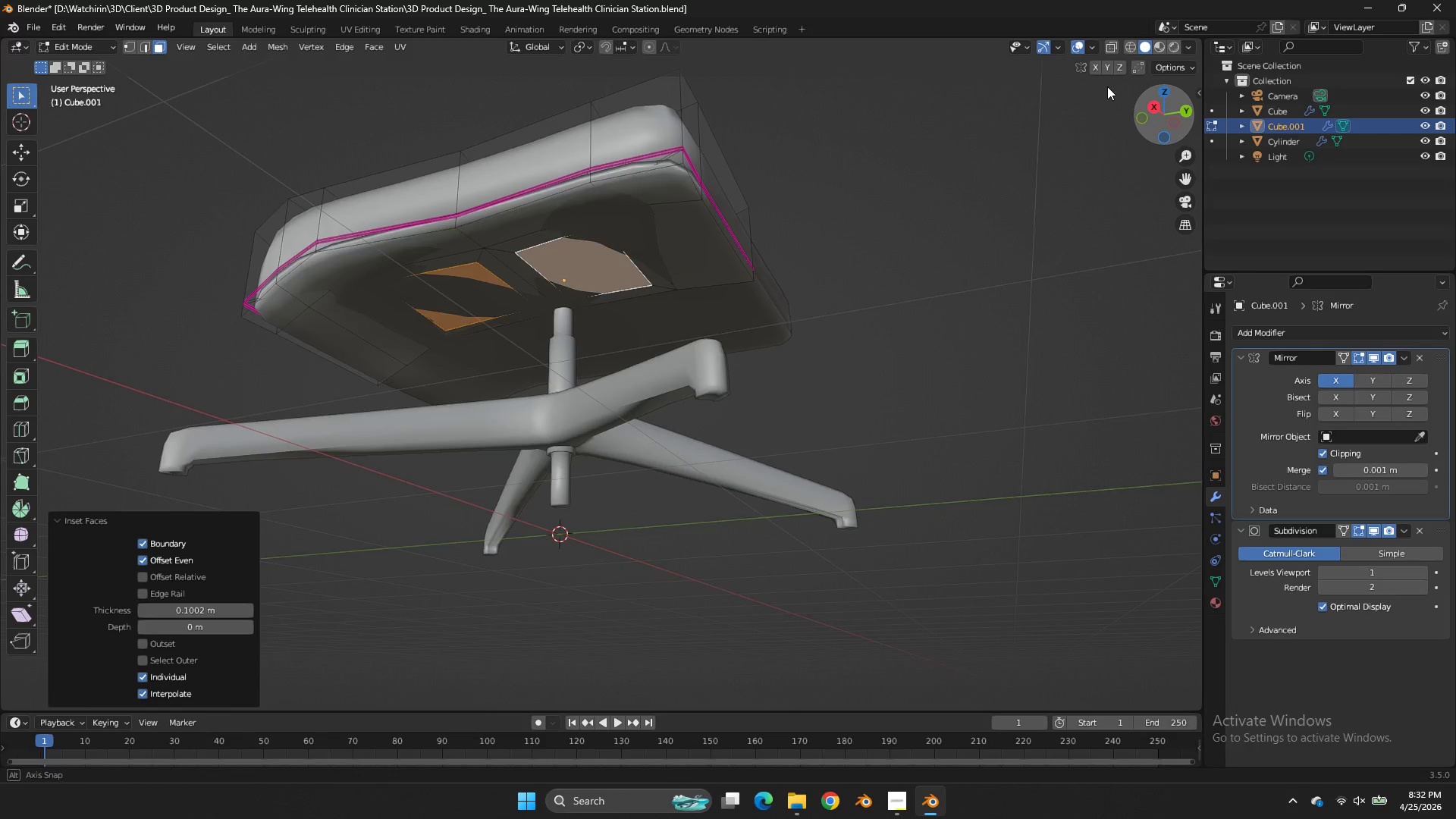 
left_click_drag(start_coordinate=[1172, 125], to_coordinate=[964, 59])
 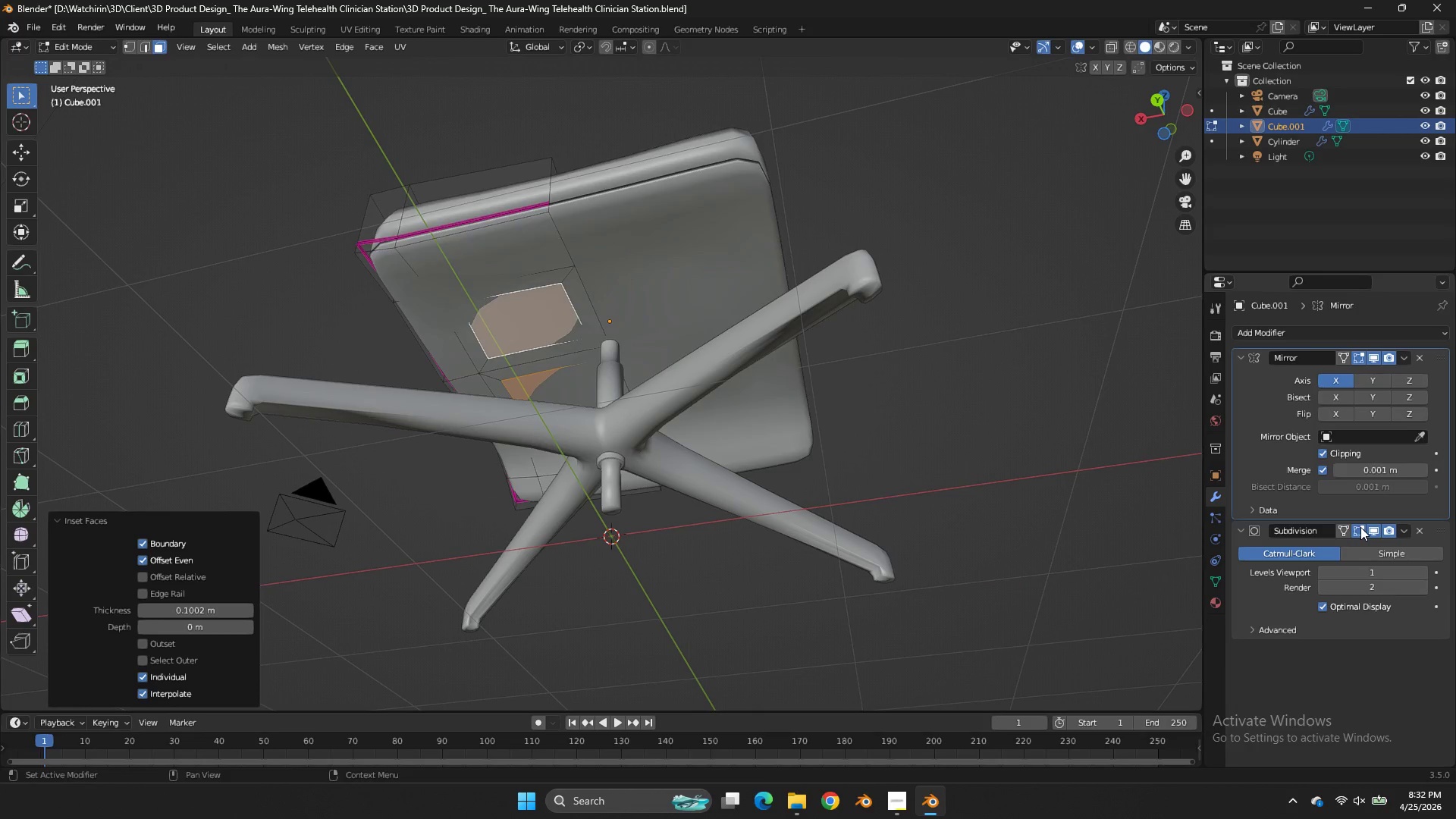 
left_click([1360, 527])
 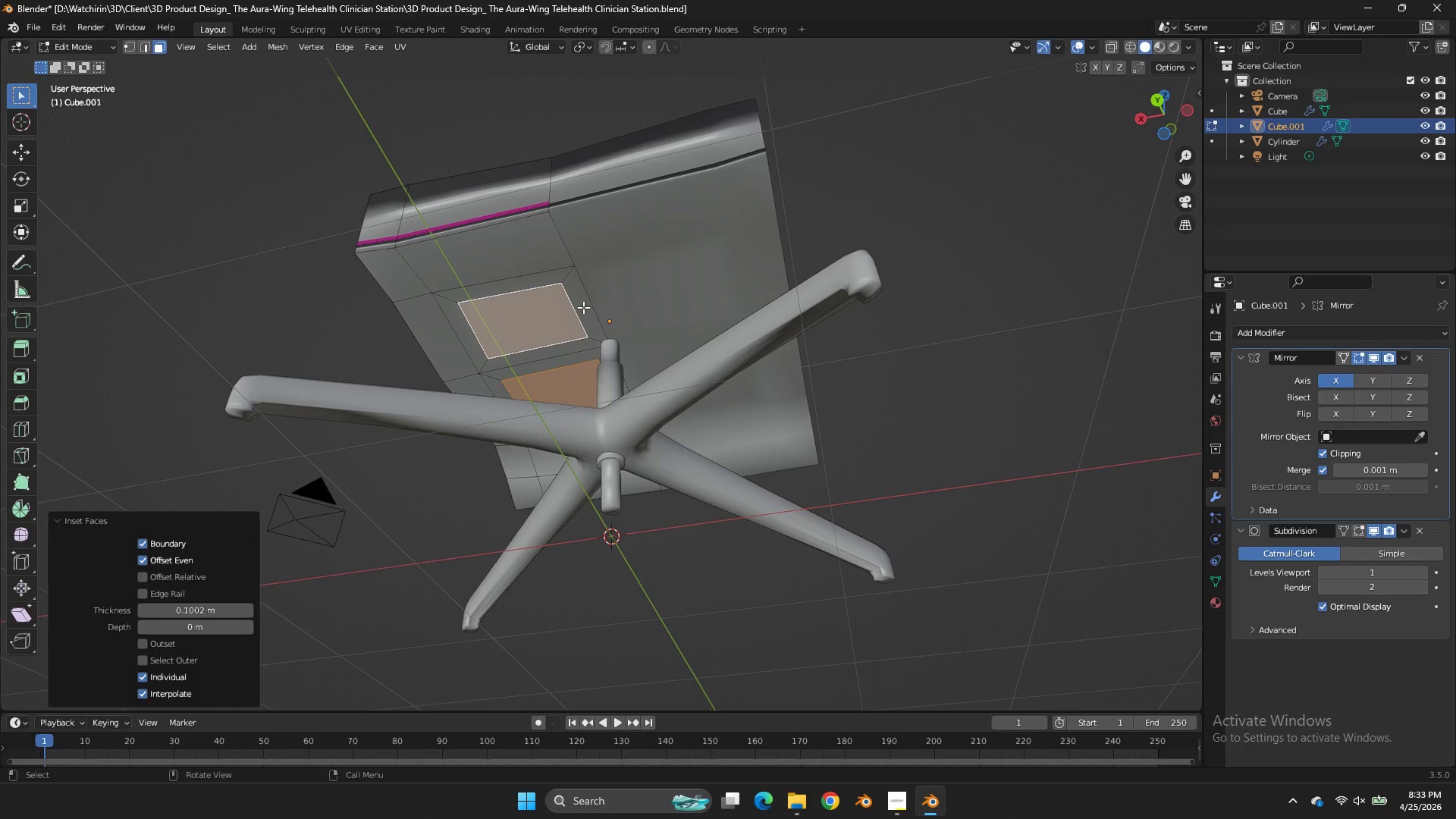 
left_click([583, 307])
 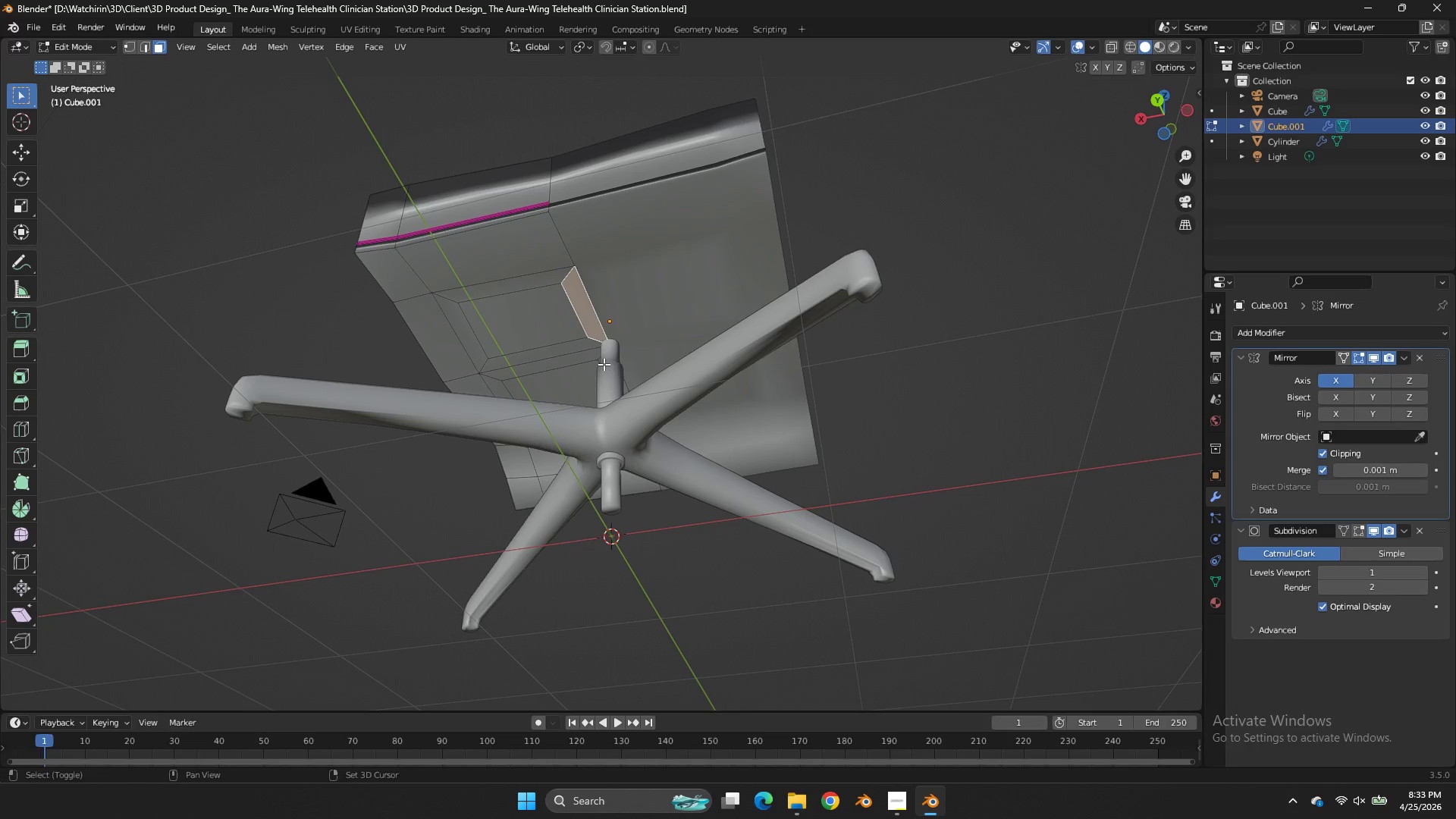 
hold_key(key=ShiftLeft, duration=0.53)
left_click([604, 365])
 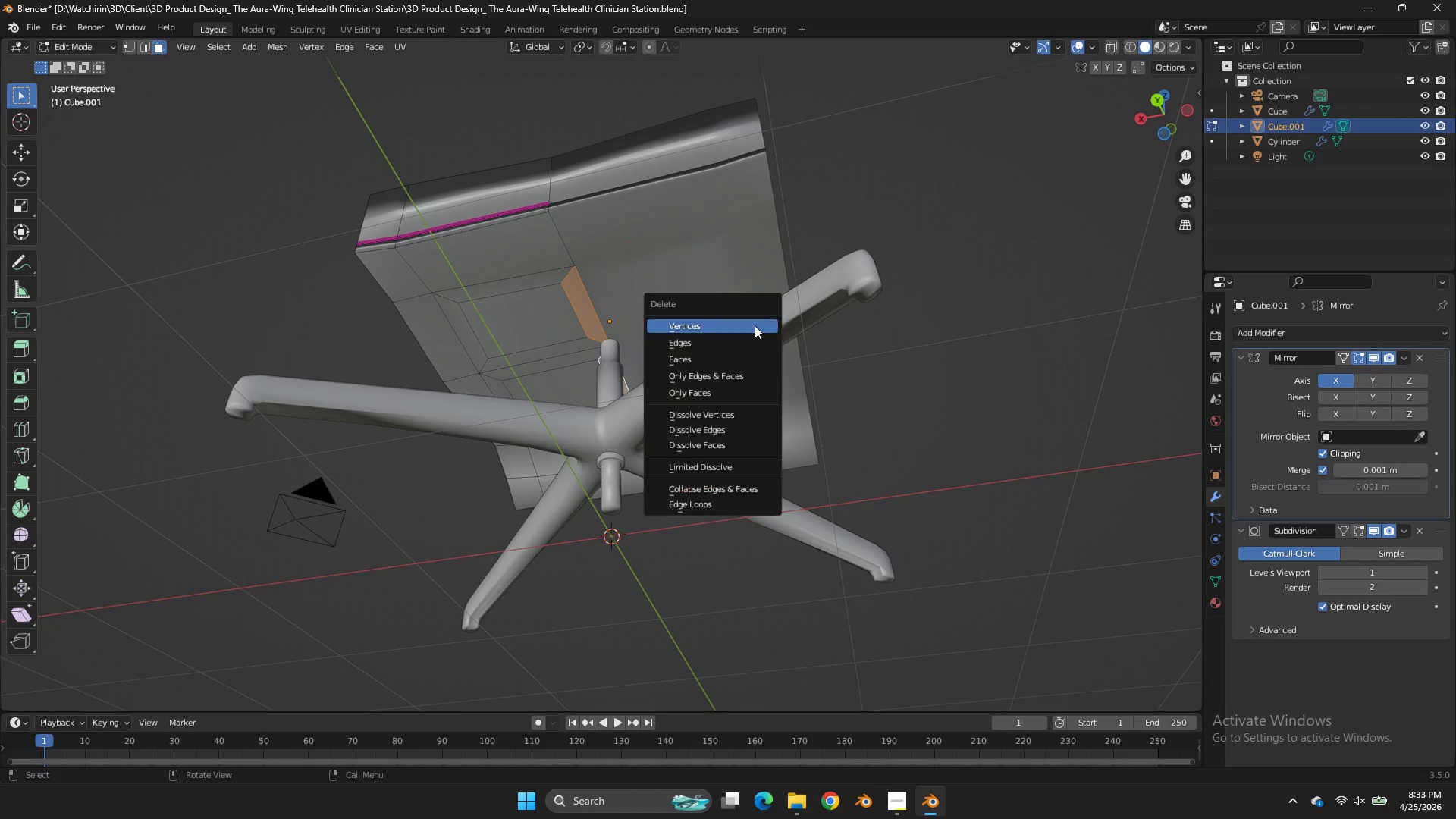 
key(X)
 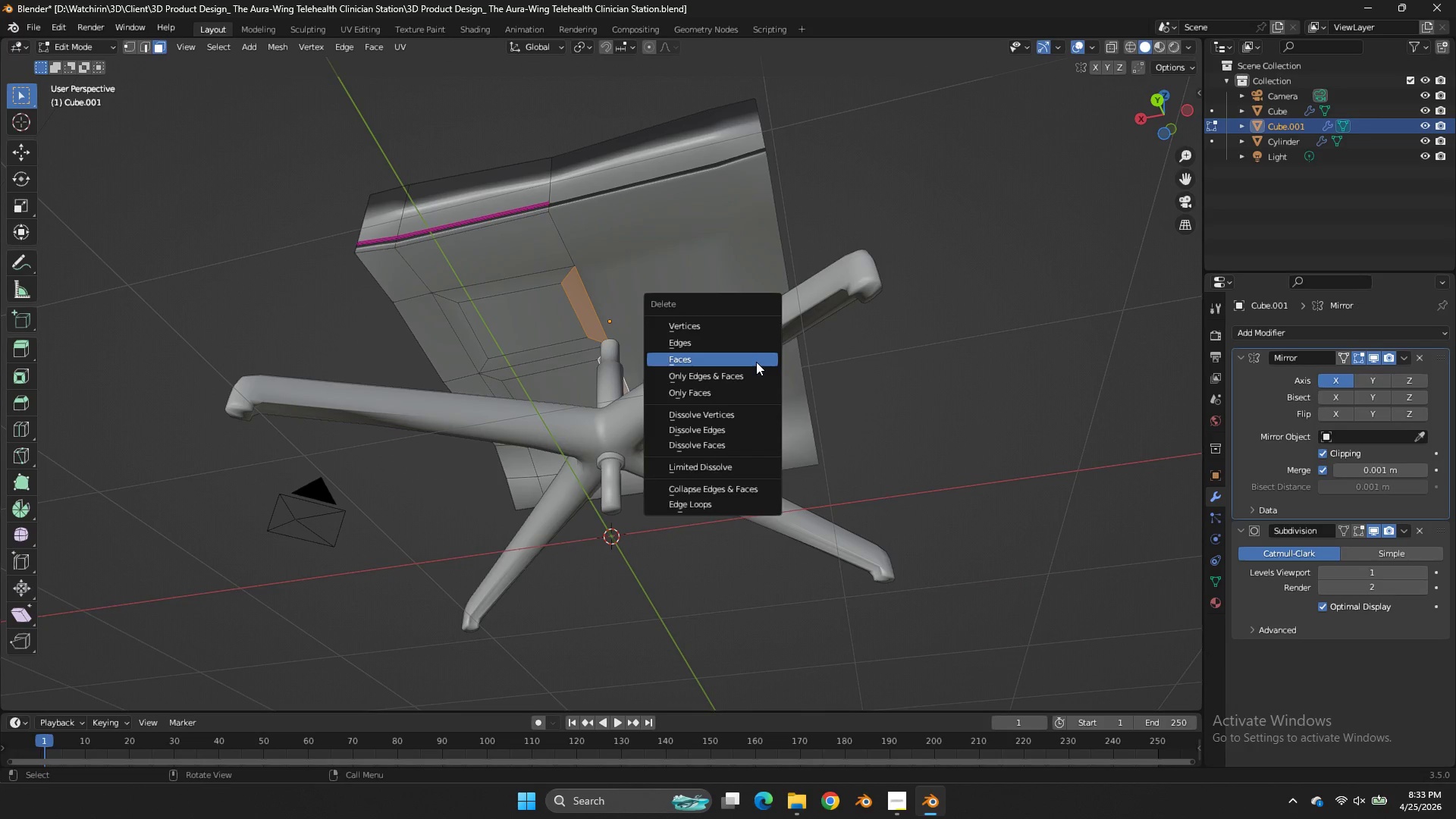 
left_click([756, 362])
 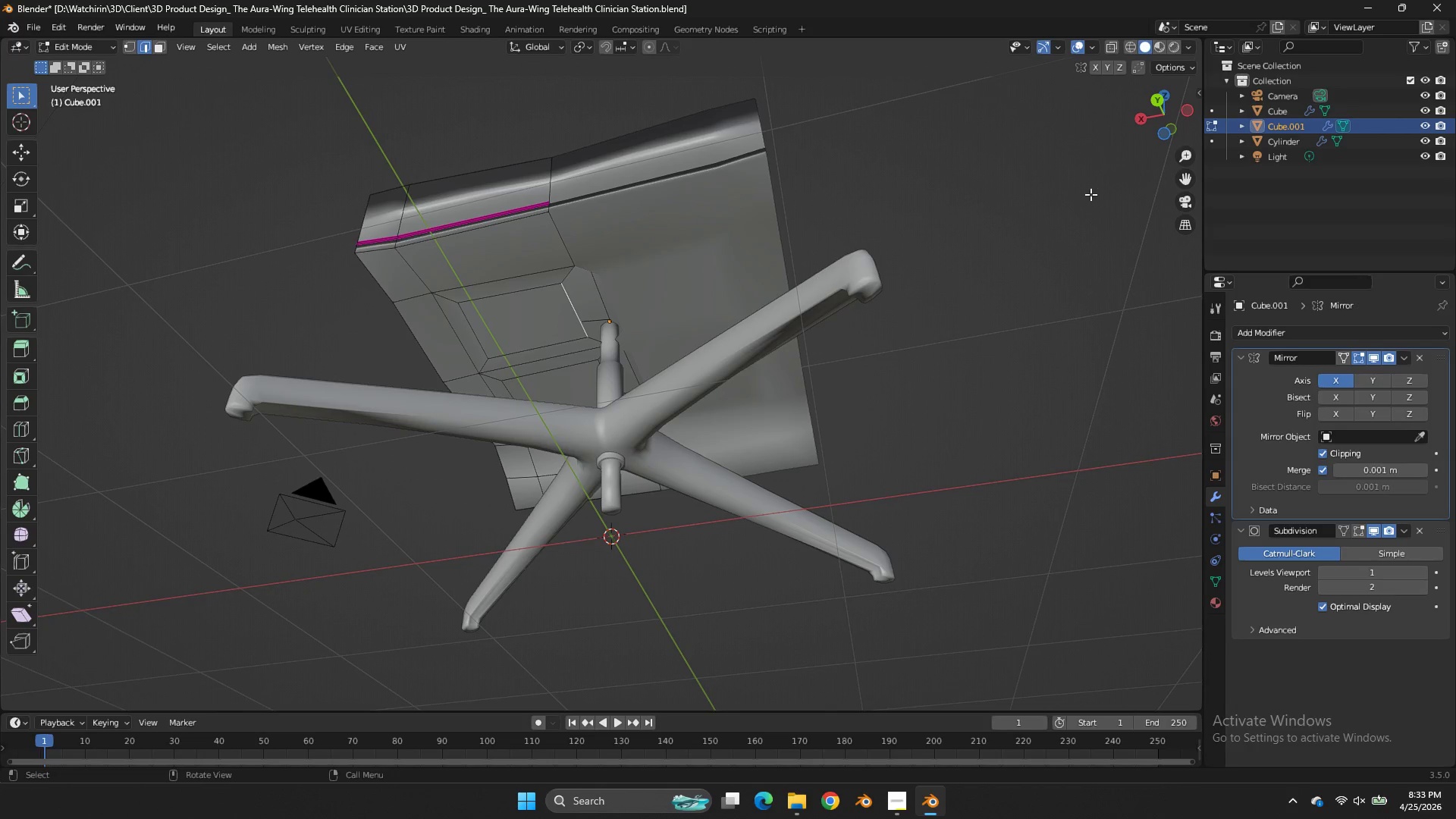 
left_click_drag(start_coordinate=[1166, 128], to_coordinate=[7, 152])
 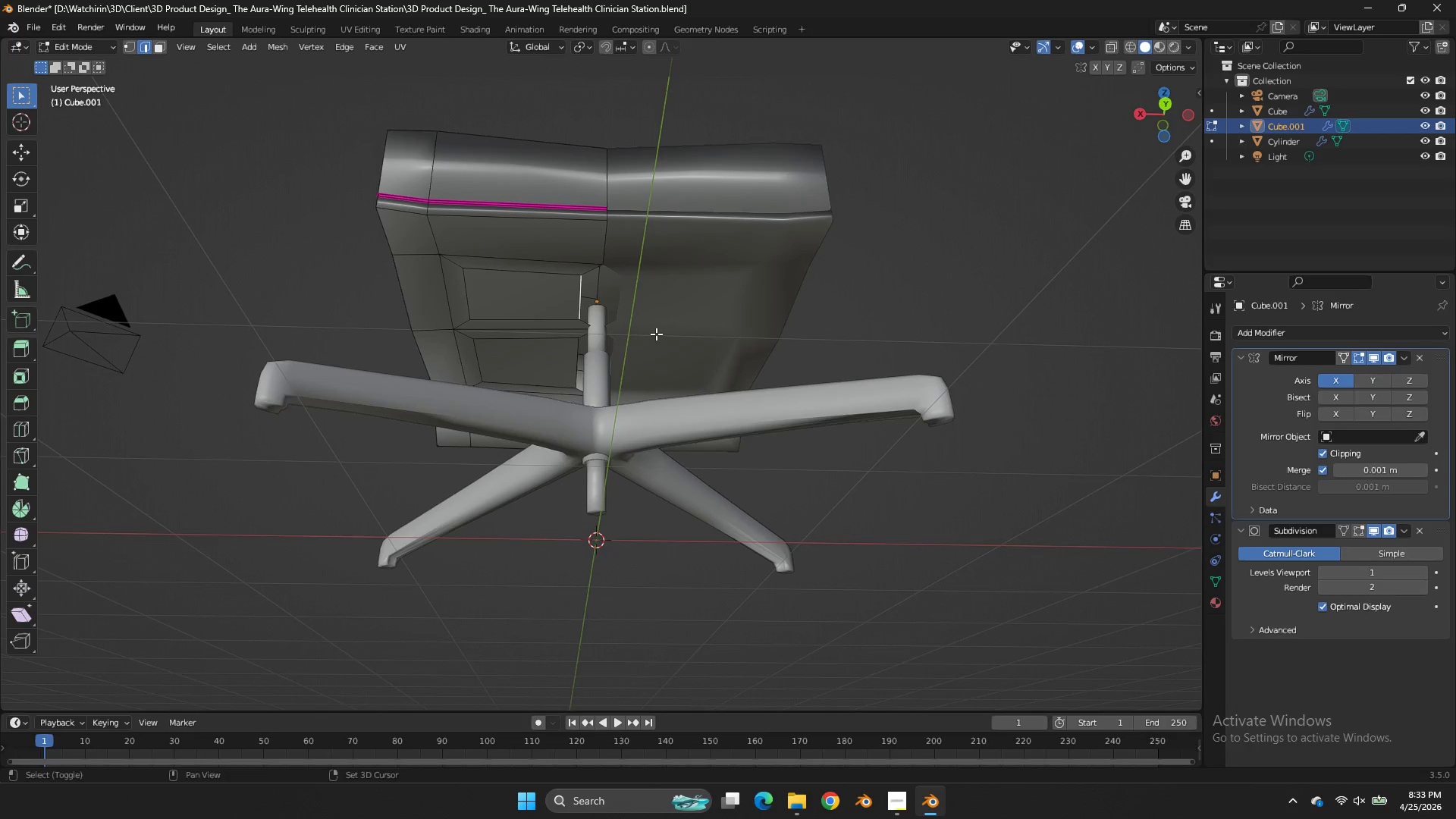 
hold_key(key=ShiftLeft, duration=0.94)
left_click([576, 344])
 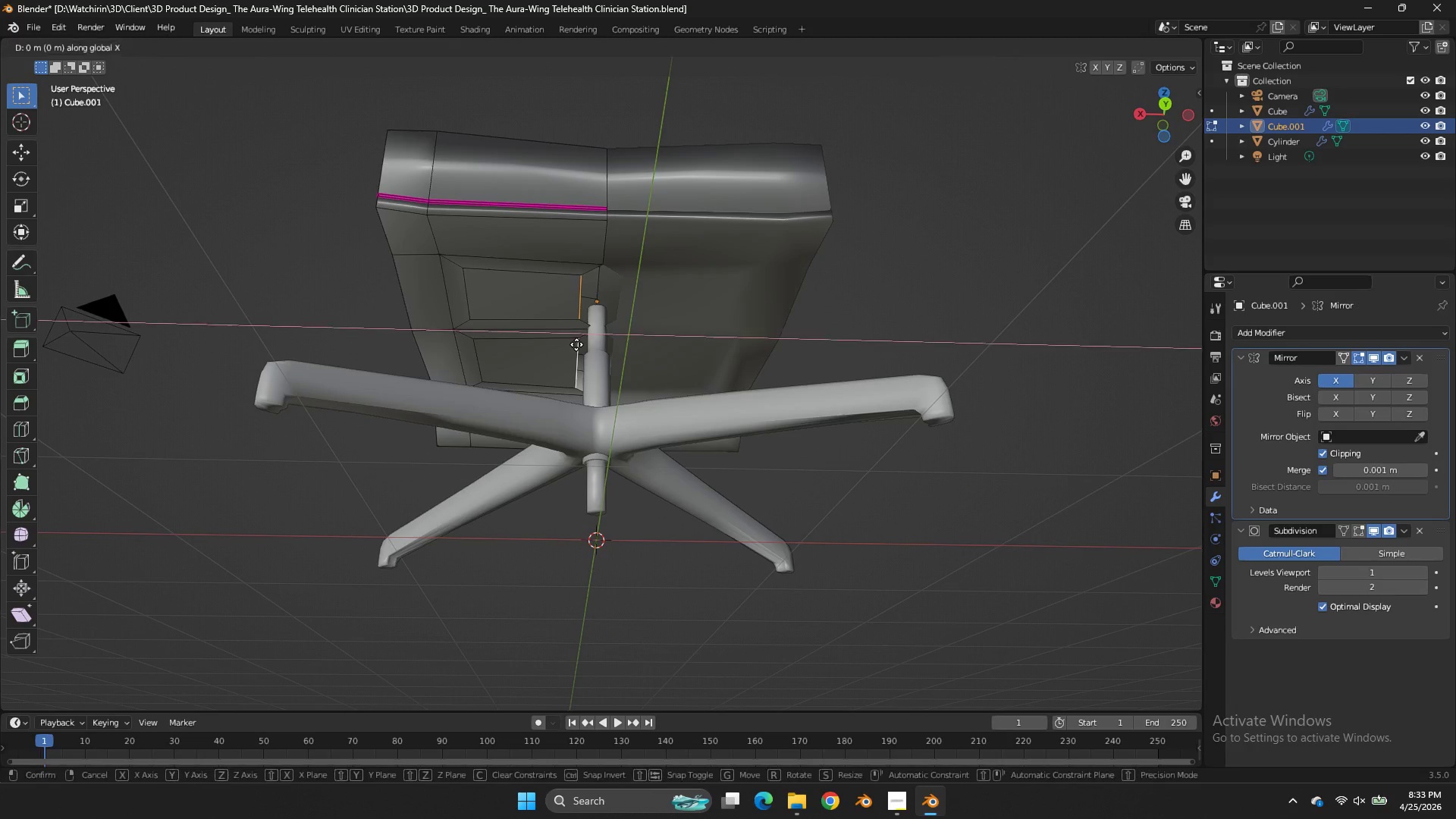 
type(gx)
 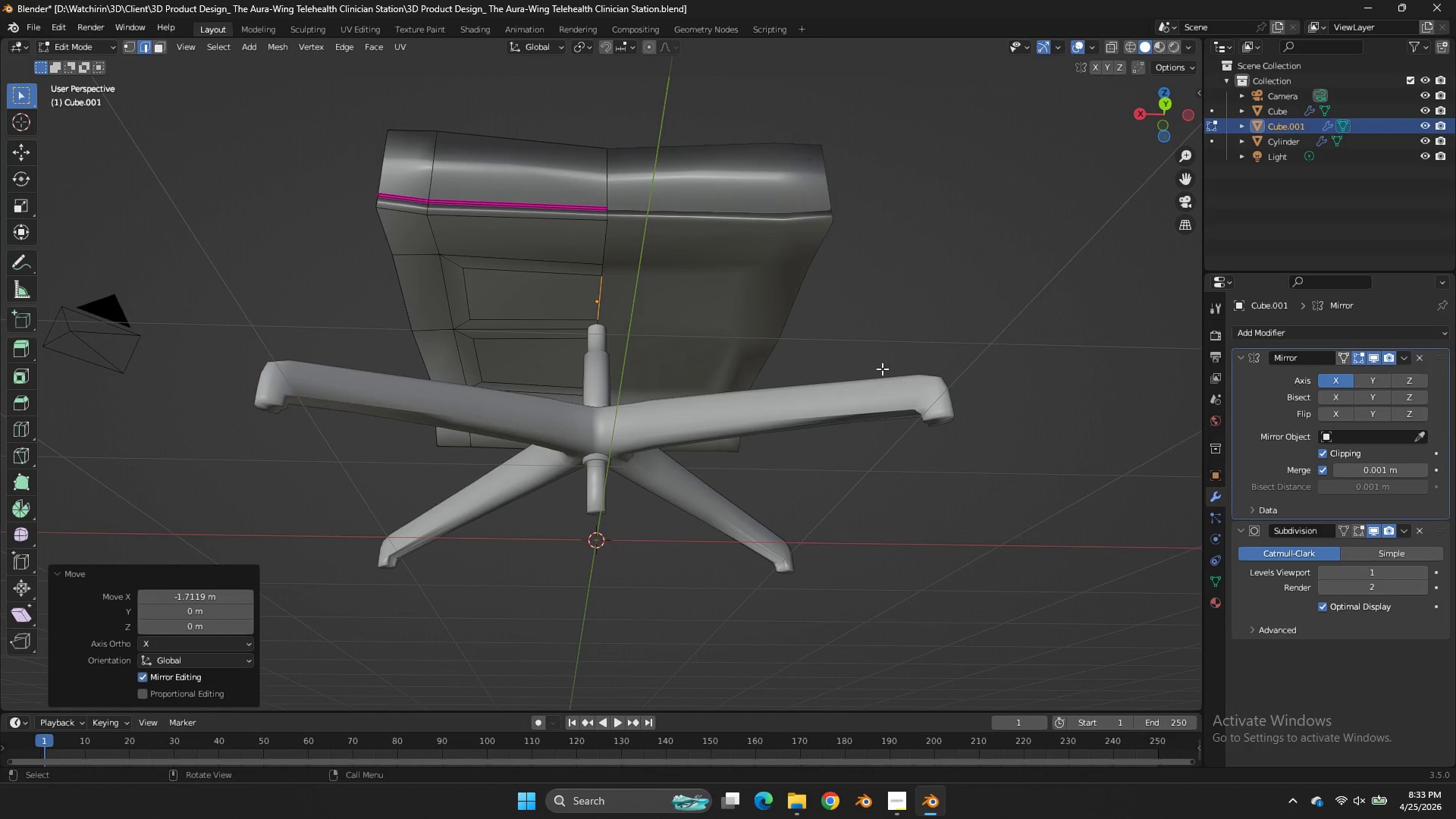 
left_click([882, 369])
 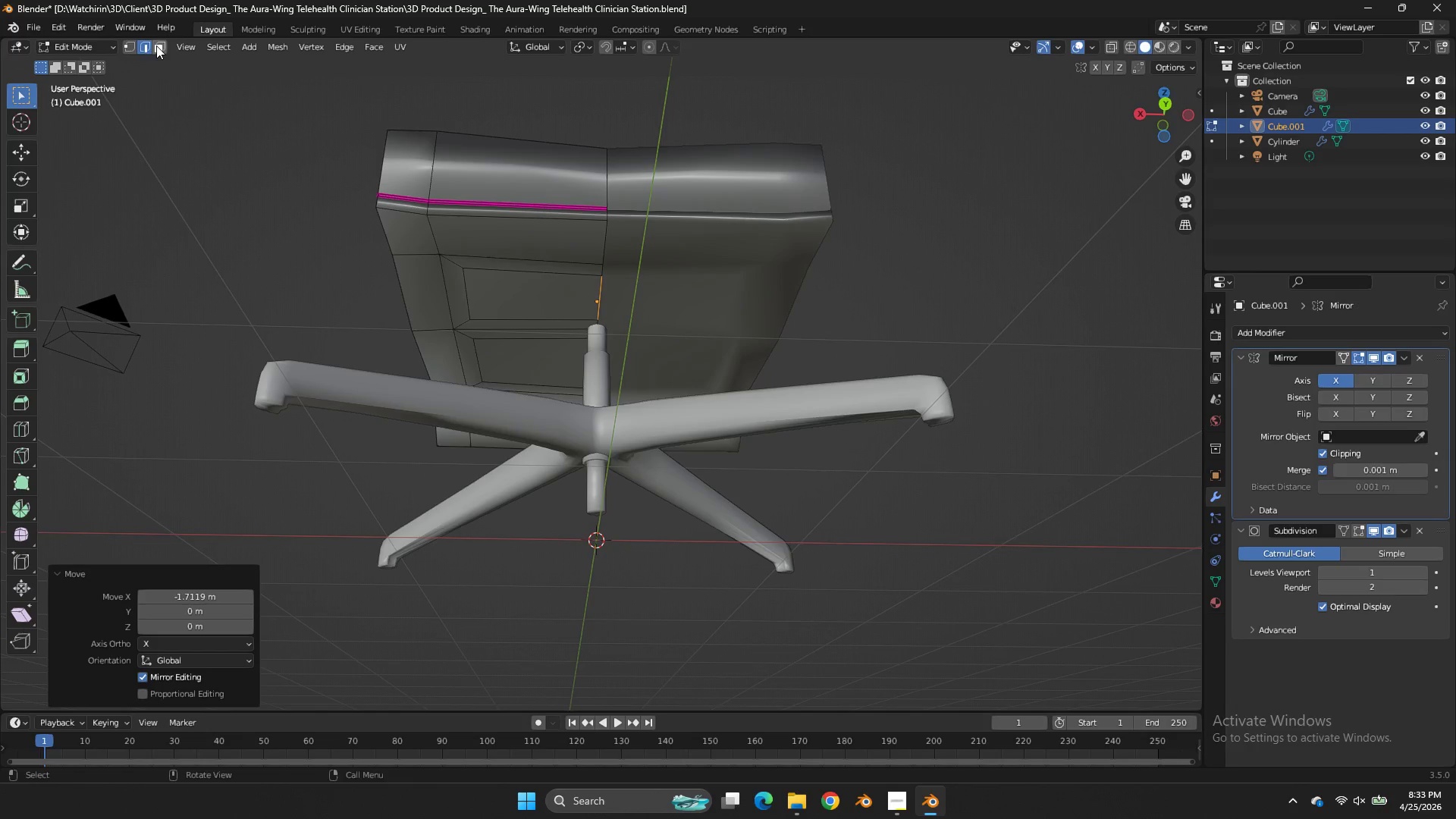 
left_click_drag(start_coordinate=[158, 46], to_coordinate=[158, 50])
 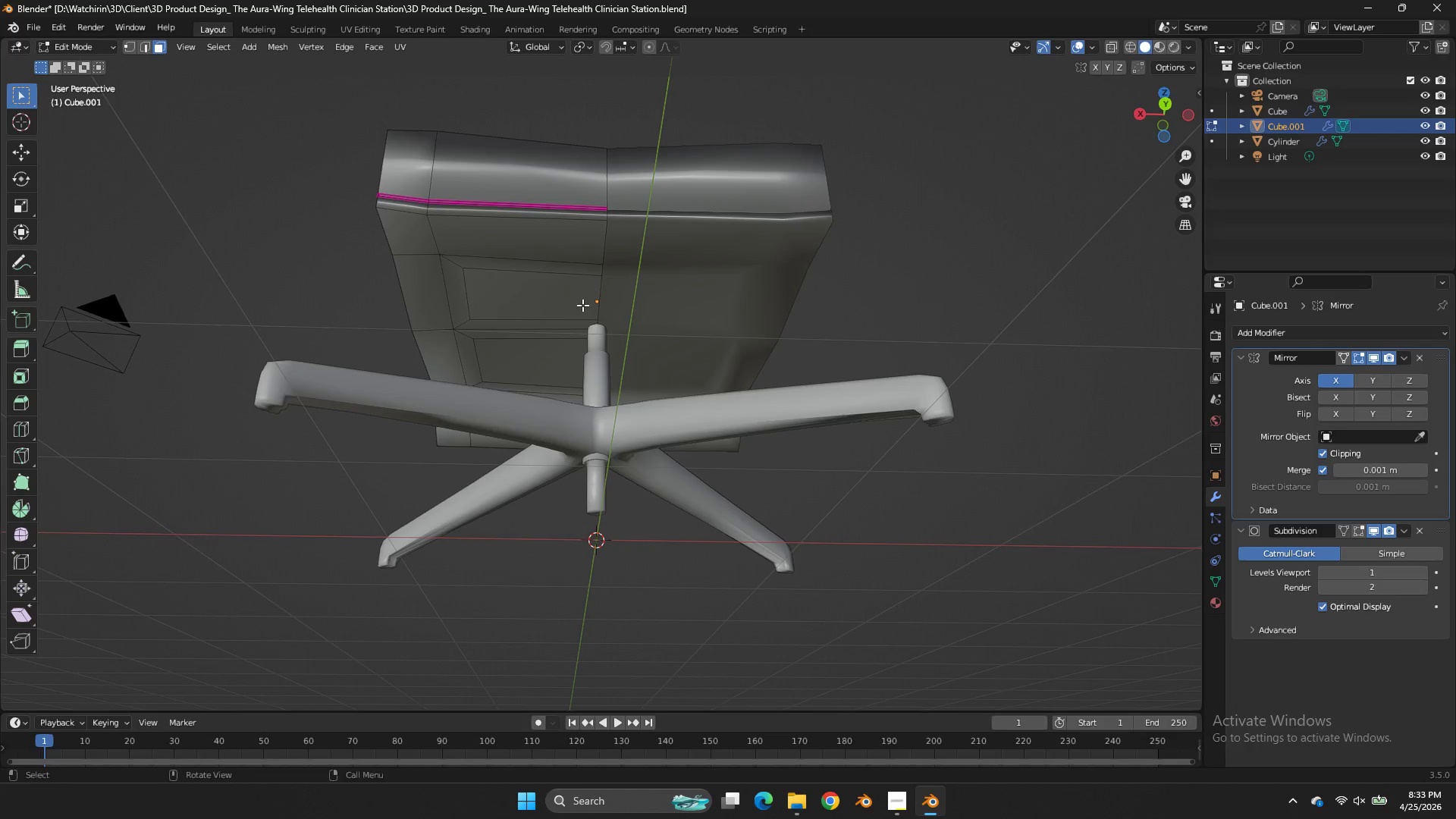 
double_click([582, 305])
 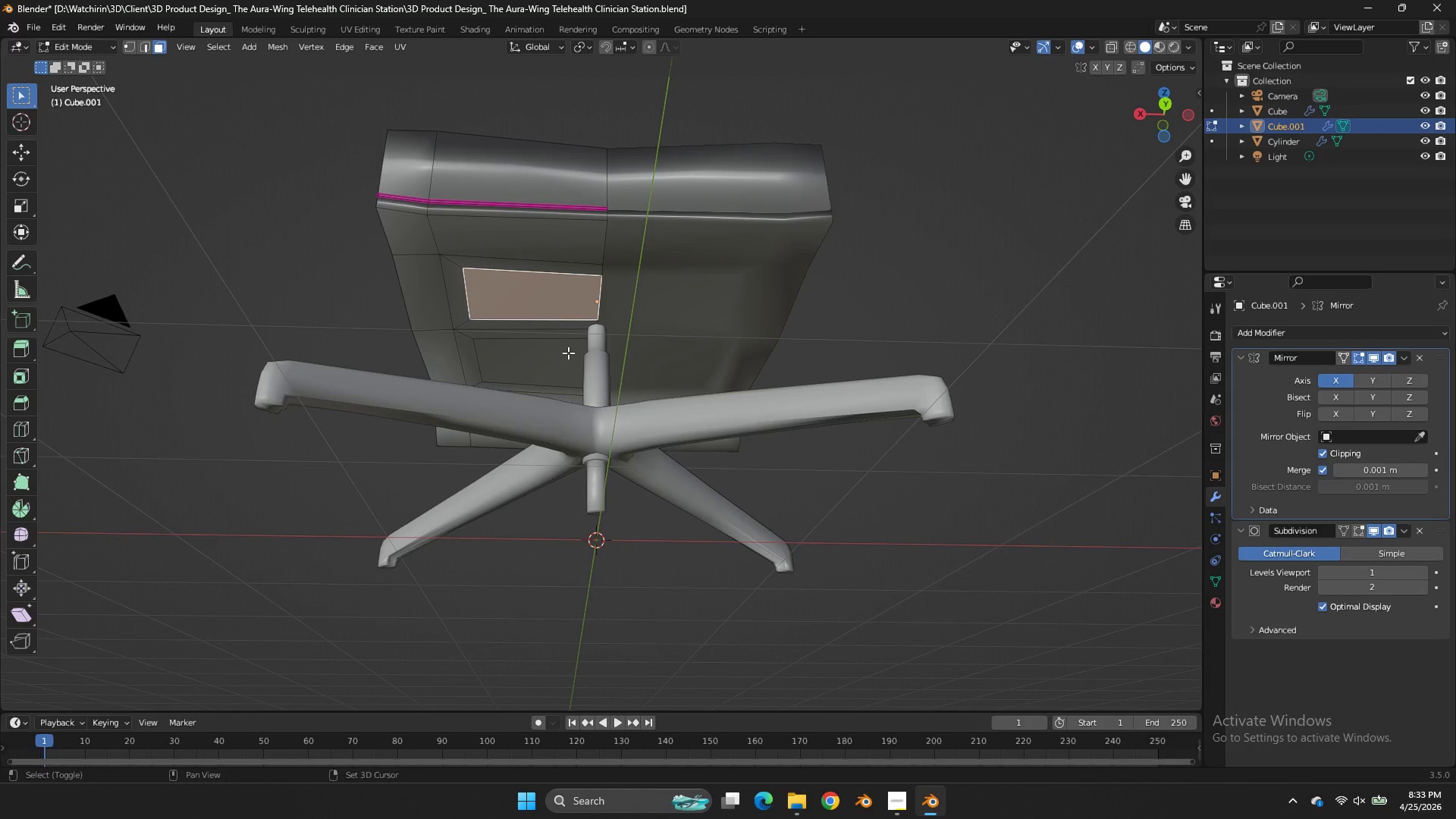 
hold_key(key=ShiftLeft, duration=0.45)
triple_click([568, 353])
 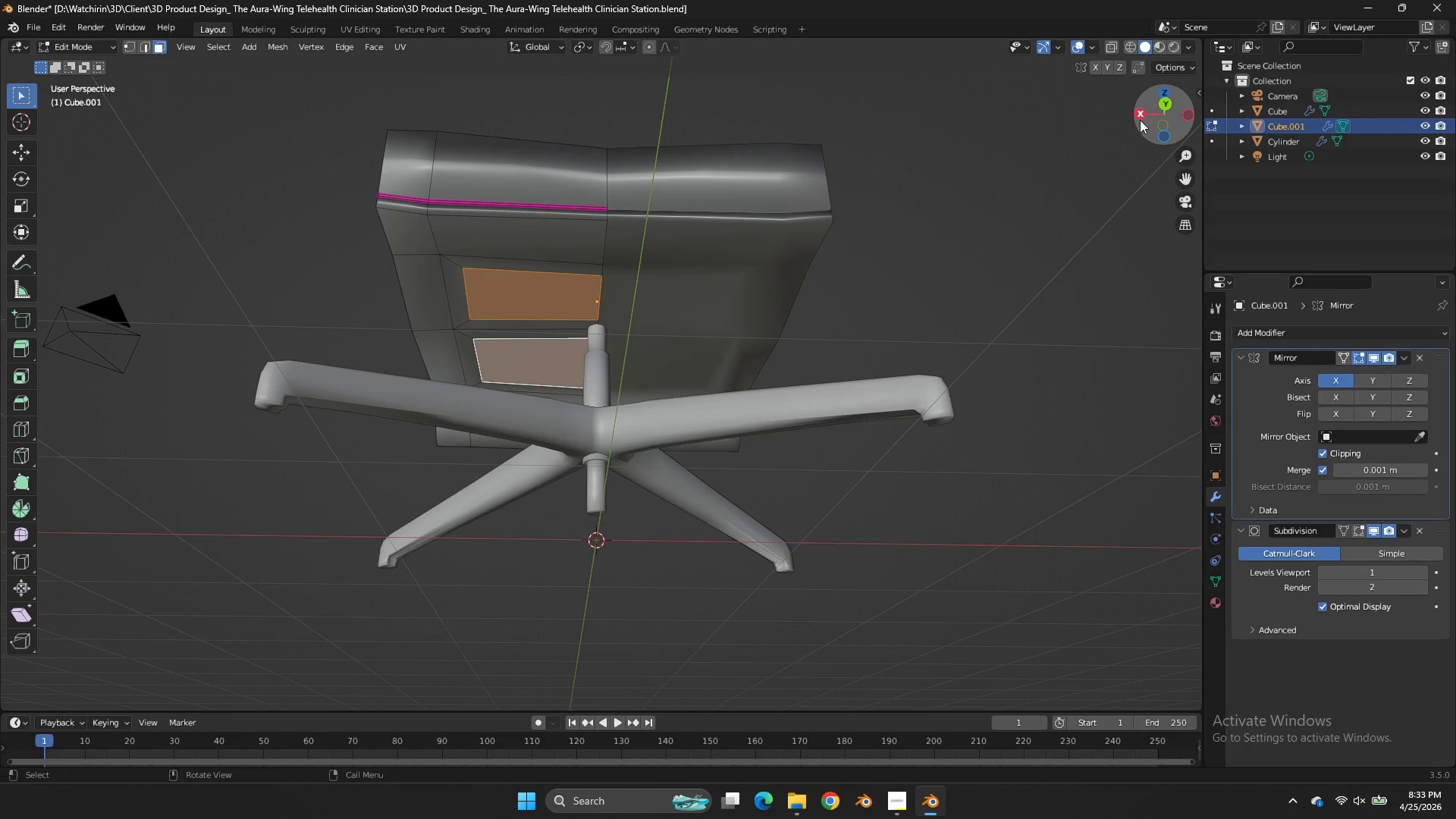 
left_click([1140, 120])
 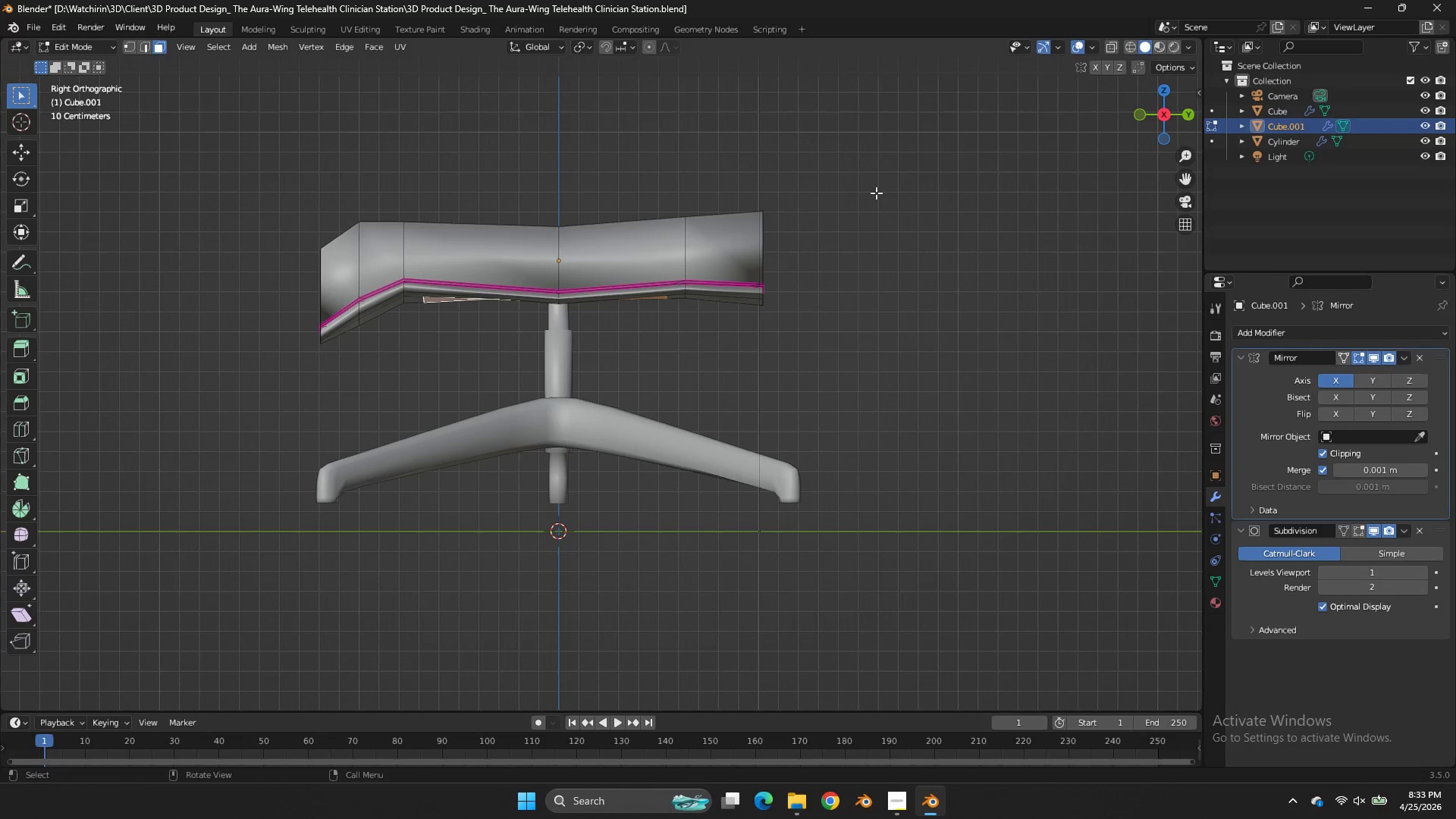 
type(esz0)
 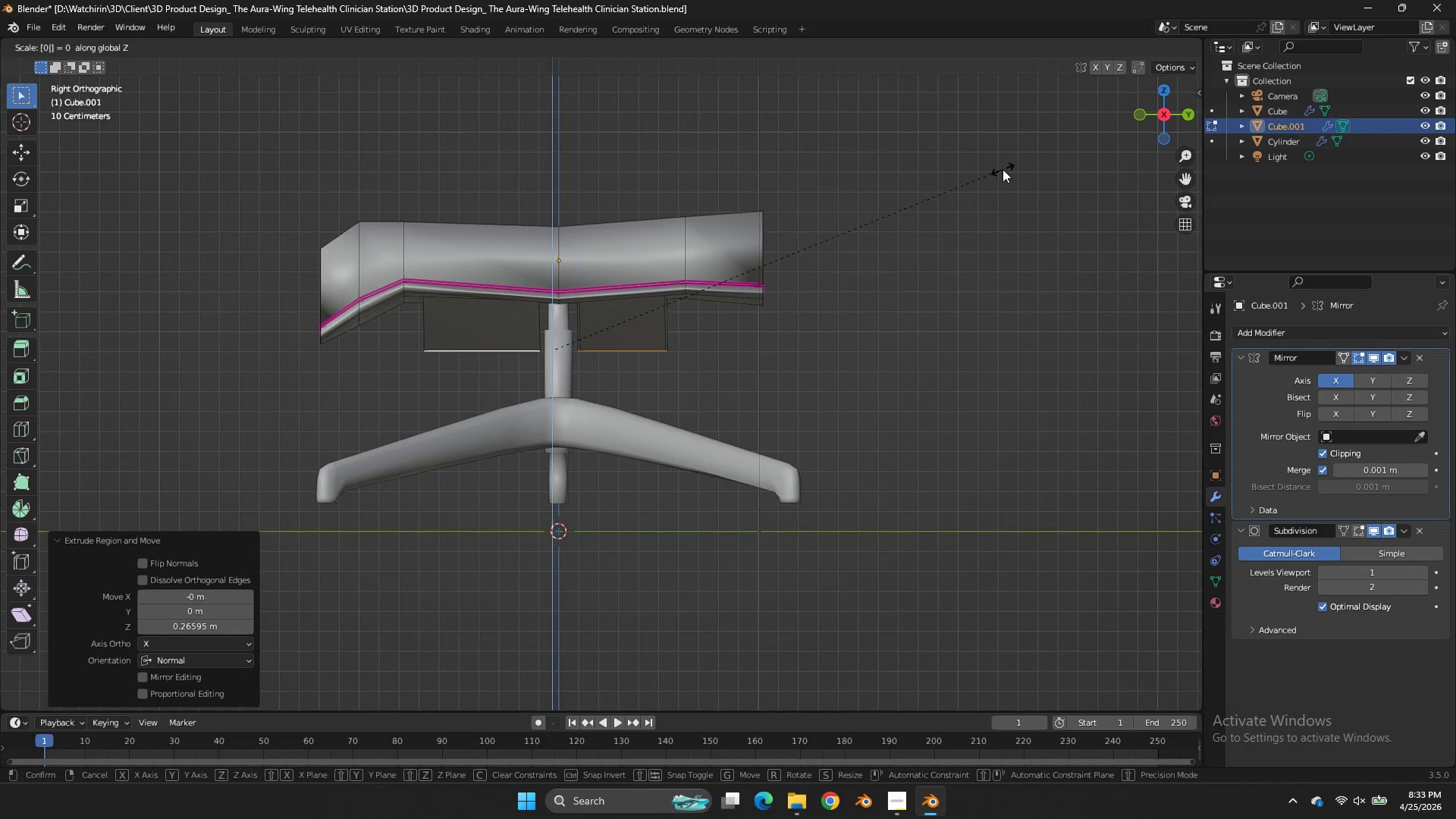 
left_click_drag(start_coordinate=[877, 246], to_coordinate=[927, 224])
 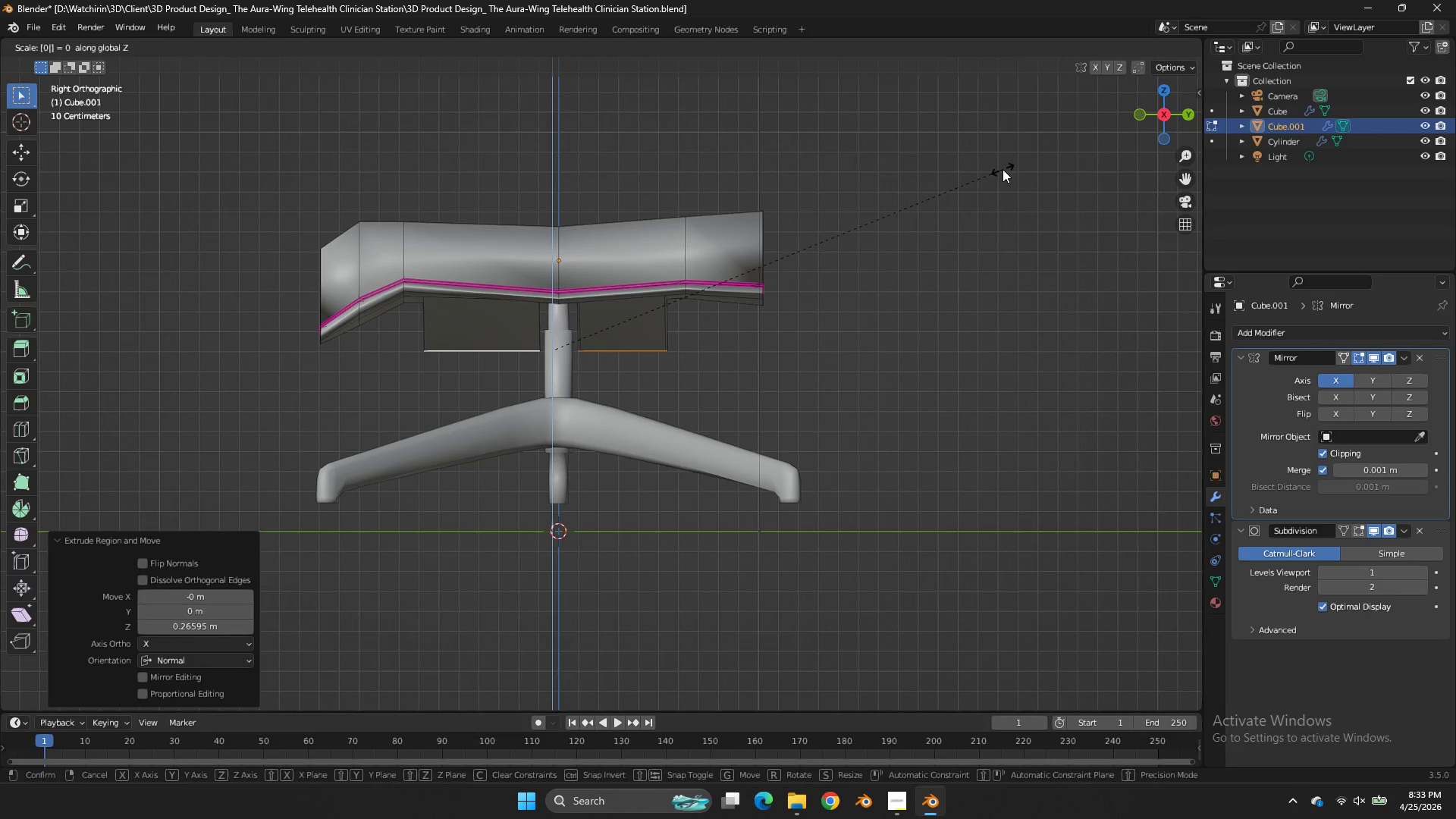 
key(Enter)
 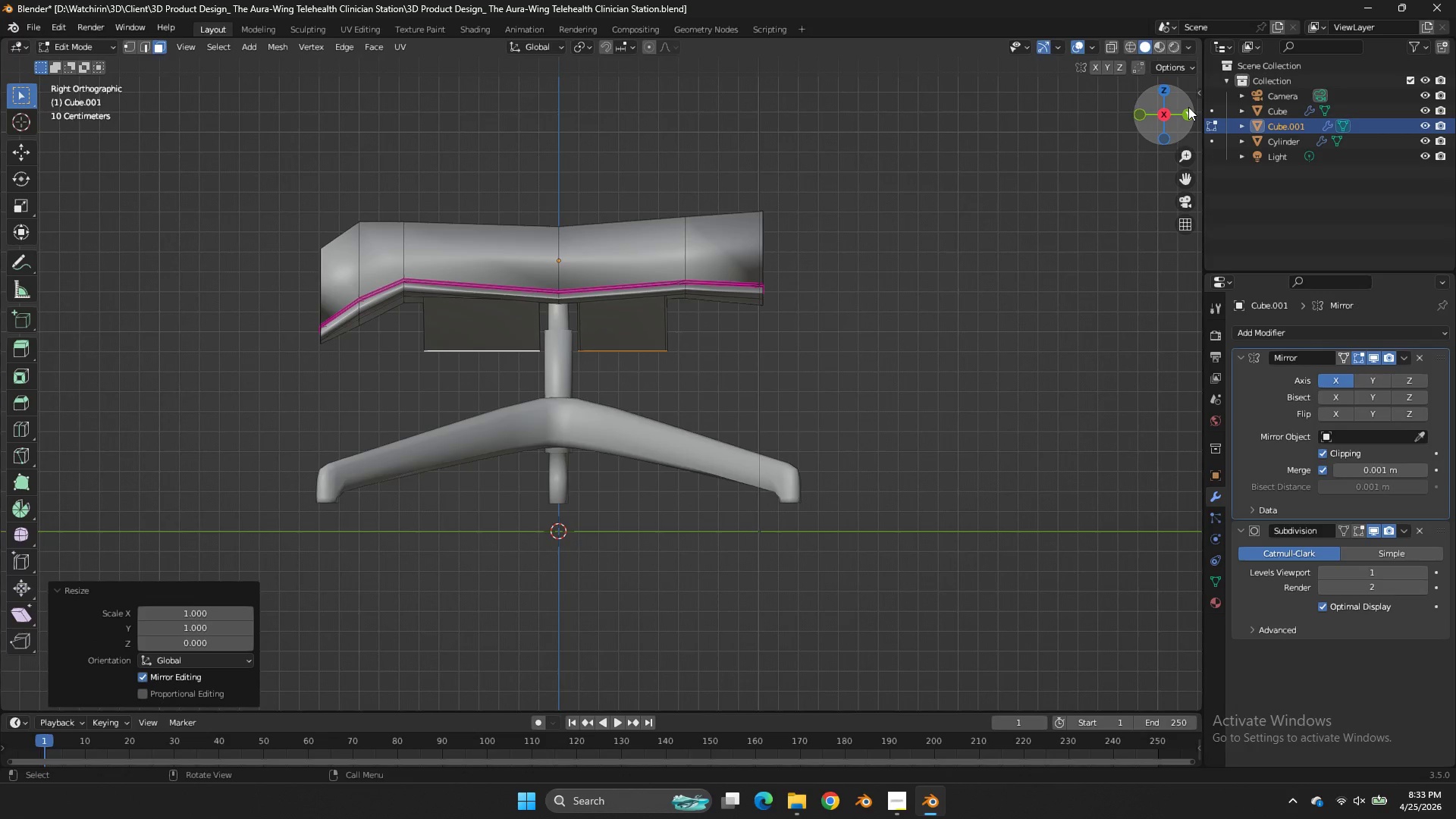 
left_click([1188, 108])
 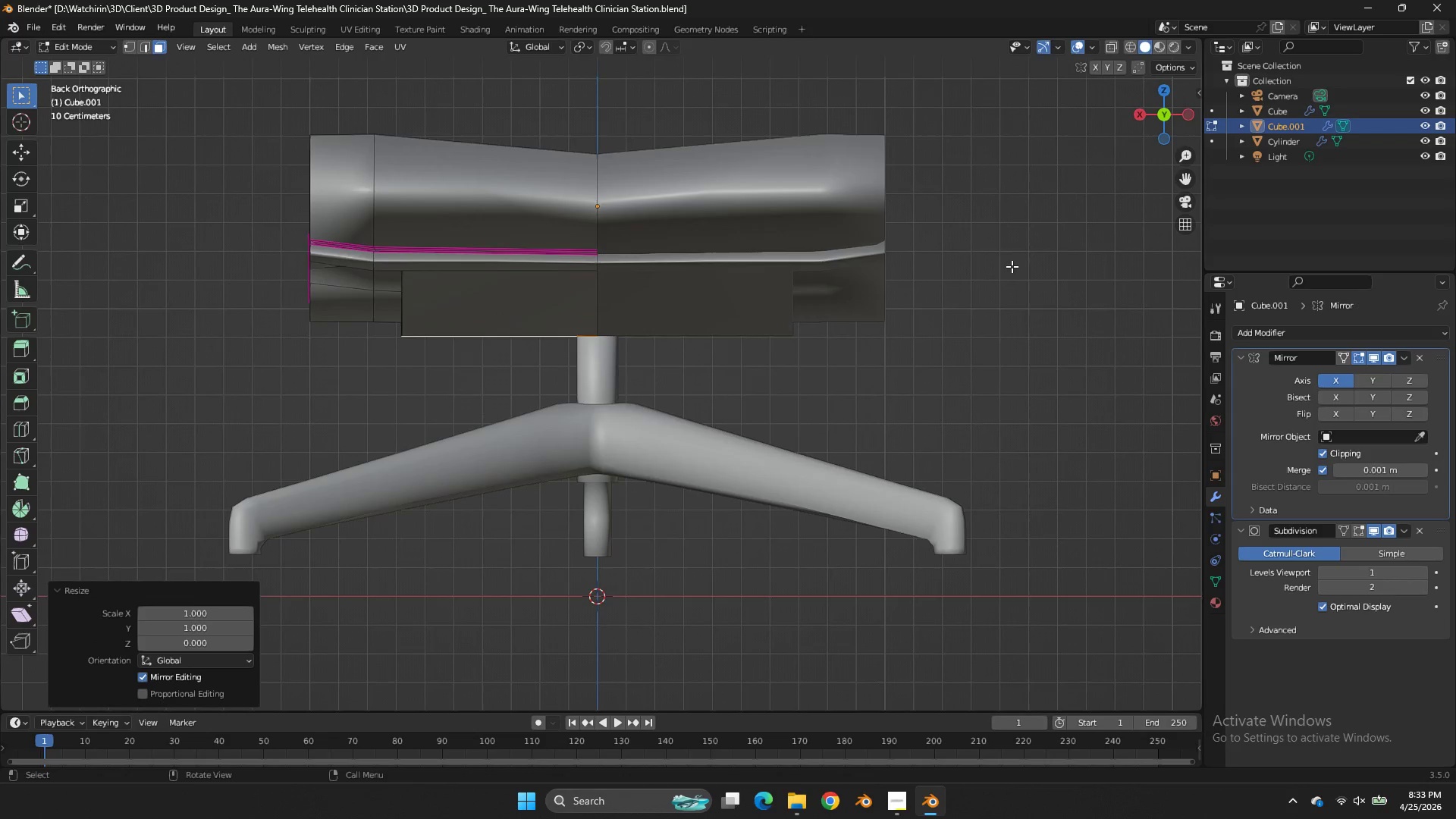 
type(gz)
 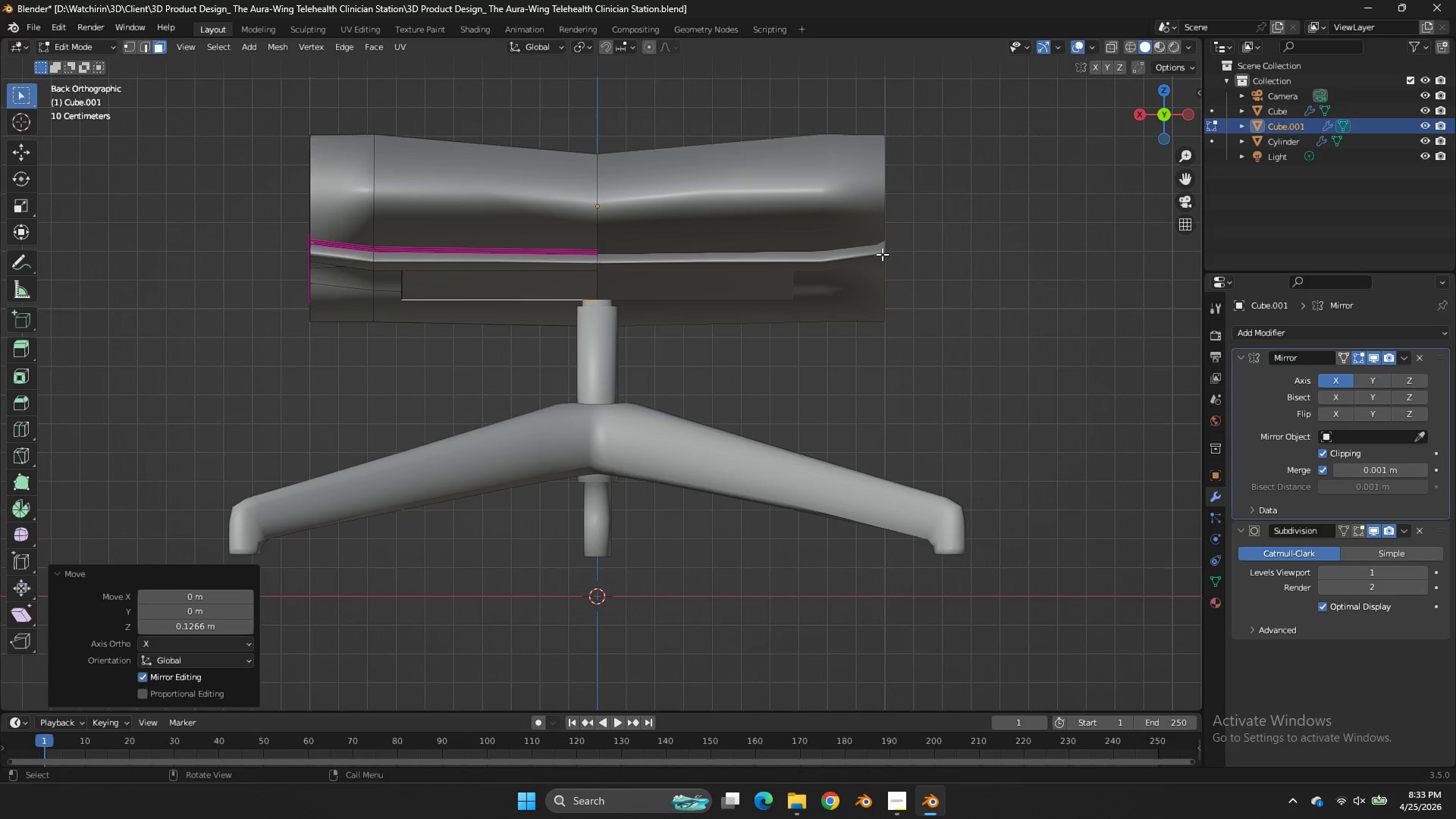 
scroll: coordinate [1013, 266], scroll_direction: up, amount: 2.0
 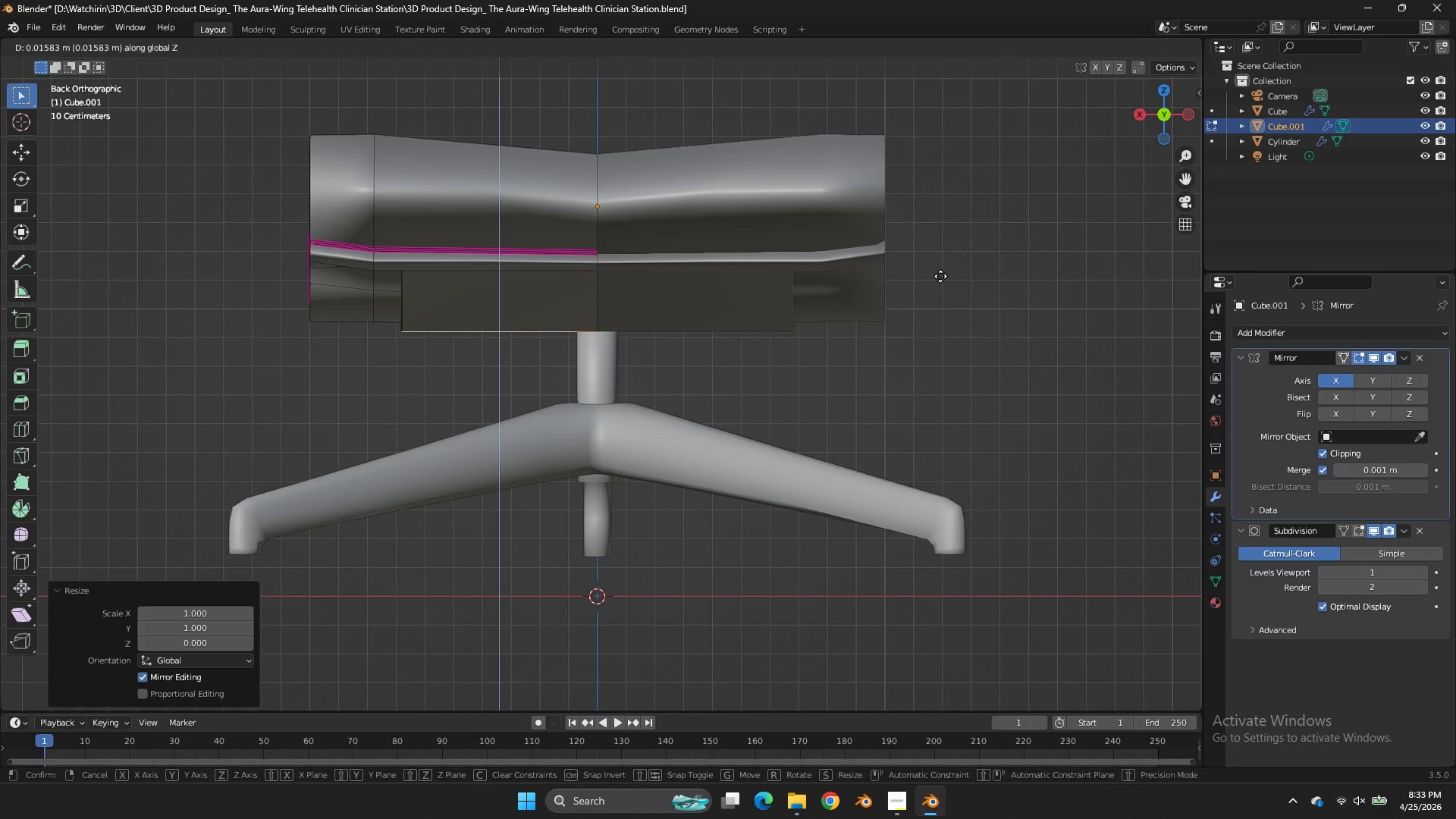 
type(gx)
 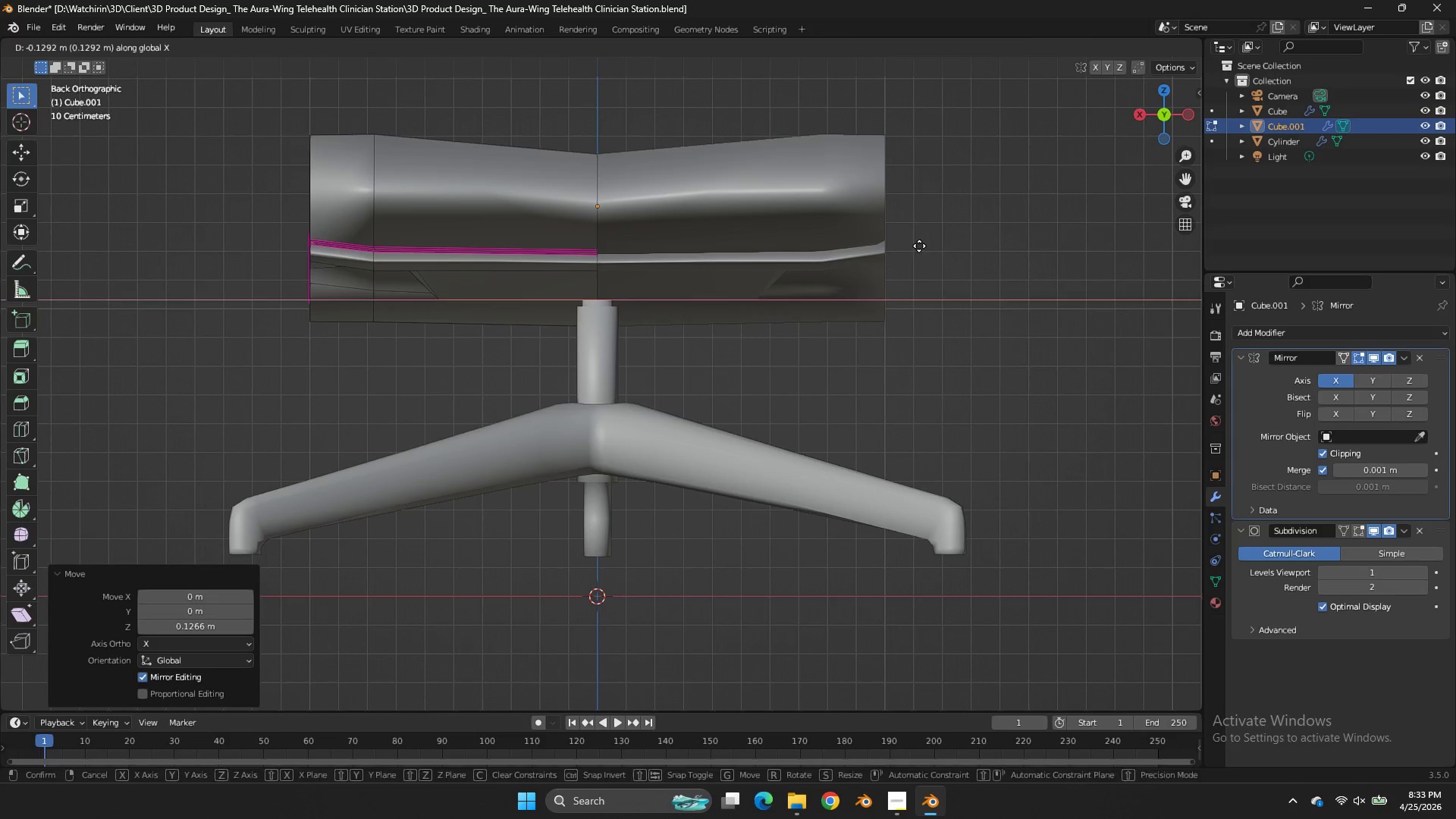 
left_click([919, 246])
 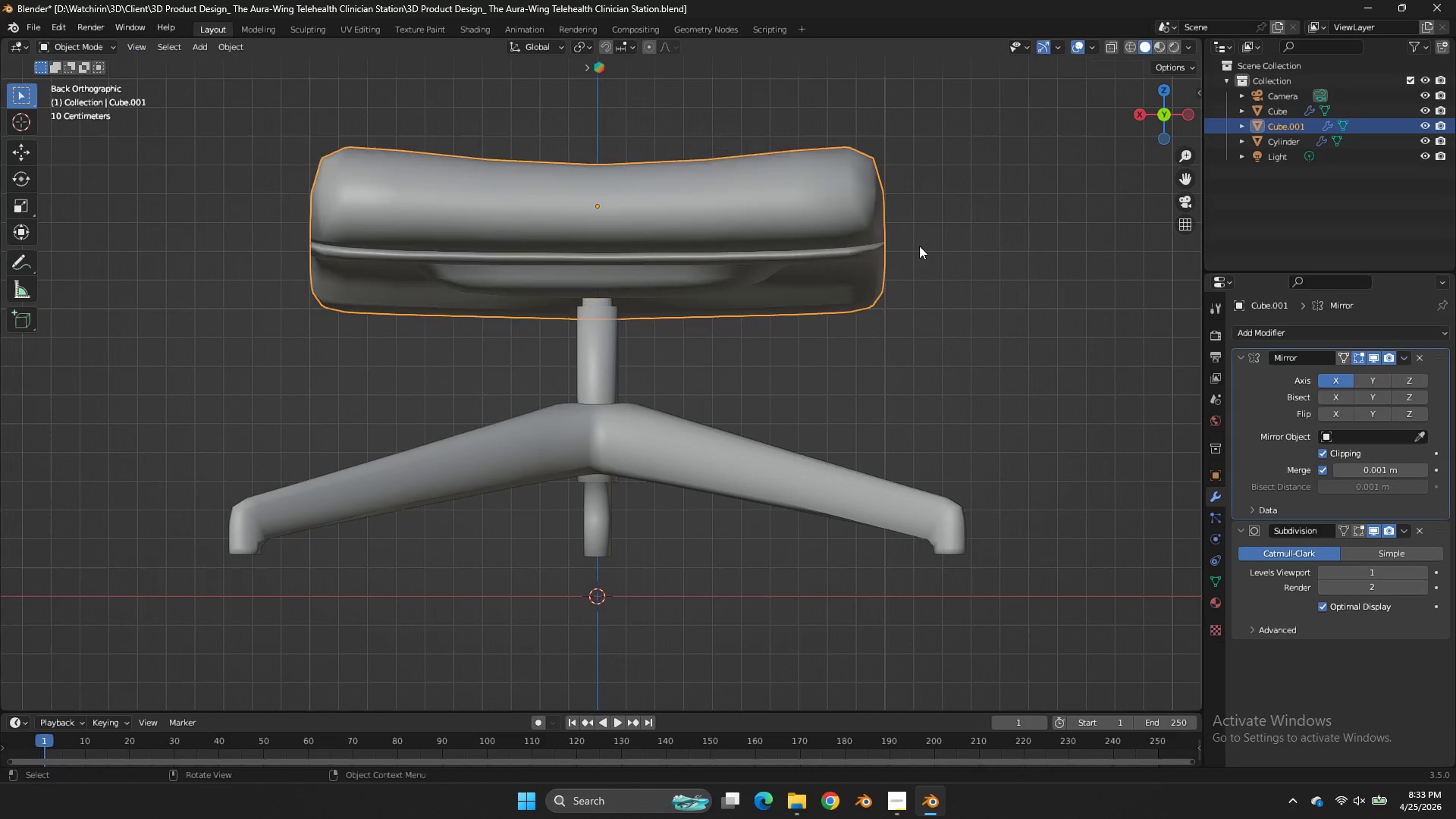 
key(Tab)
 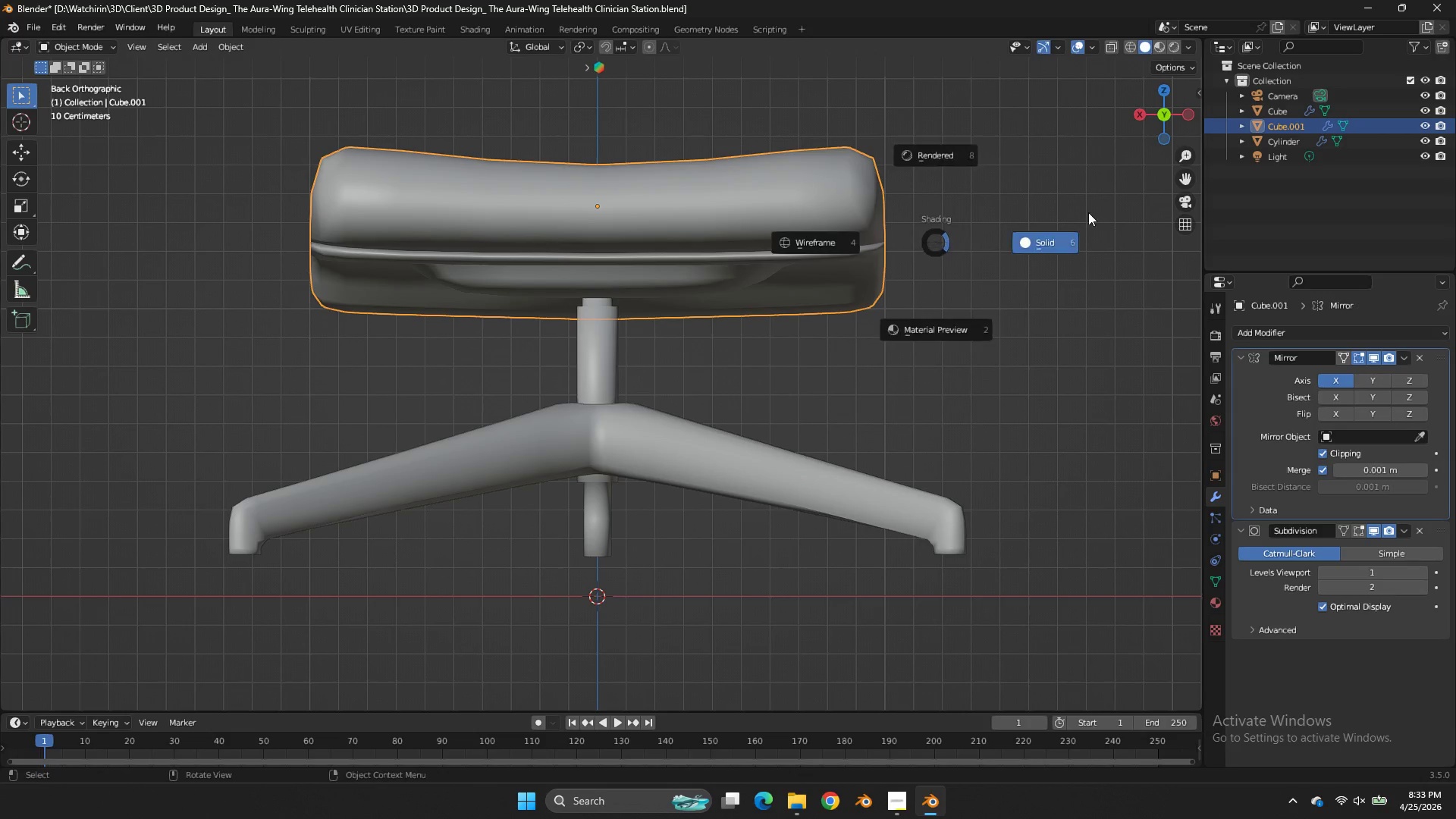 
key(Z)
 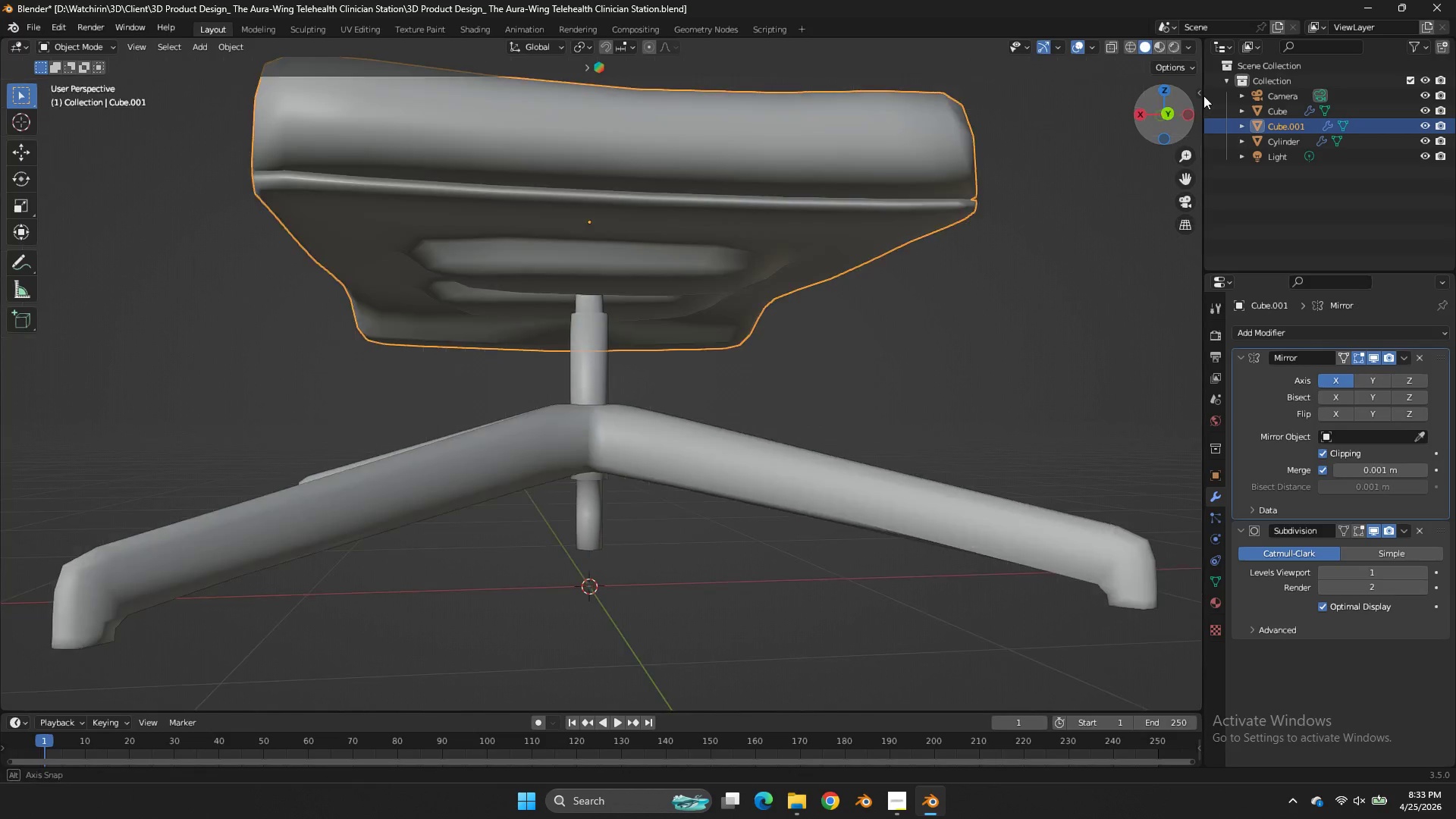 
left_click_drag(start_coordinate=[1164, 105], to_coordinate=[70, 91])
 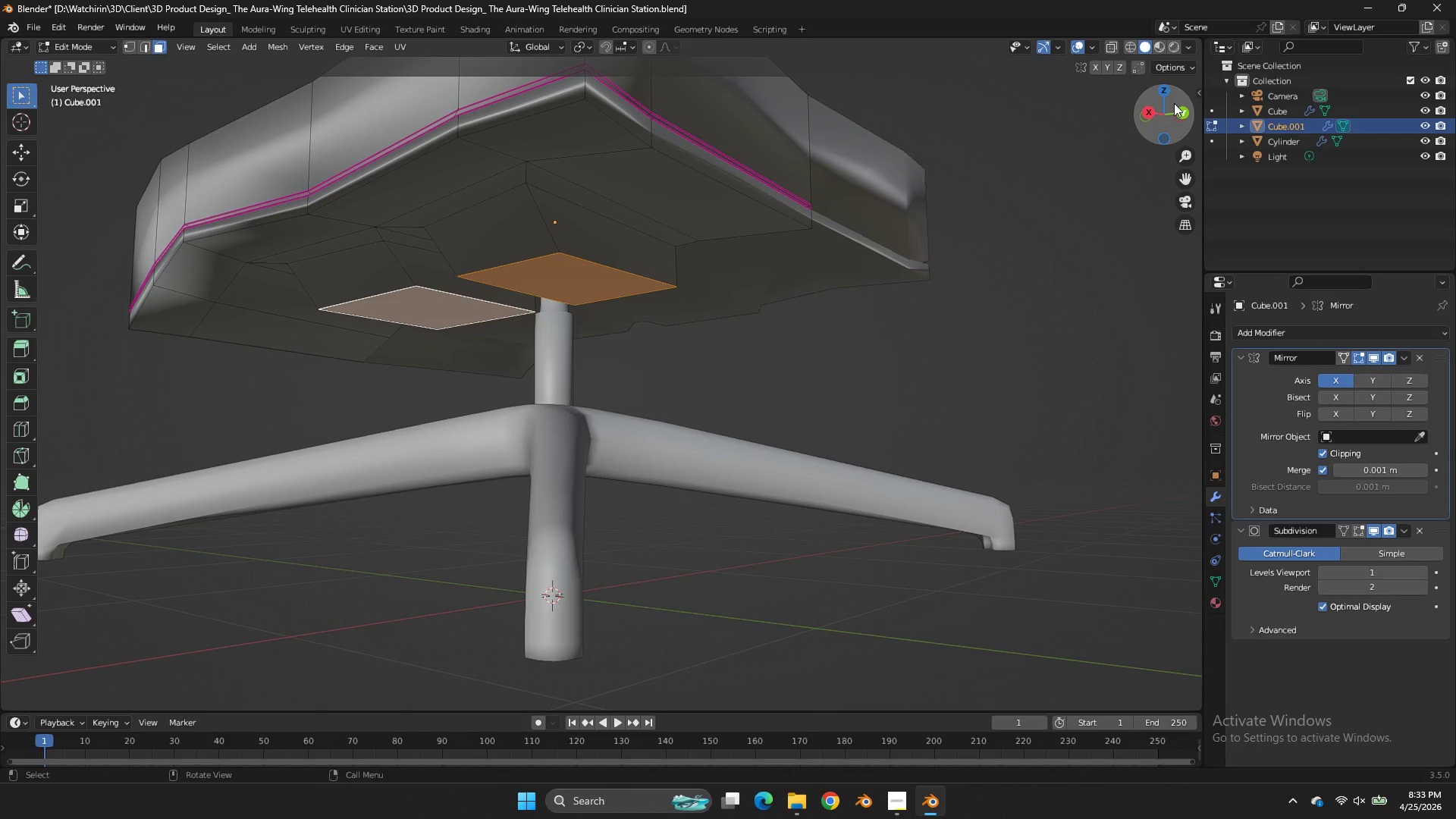 
key(Tab)
 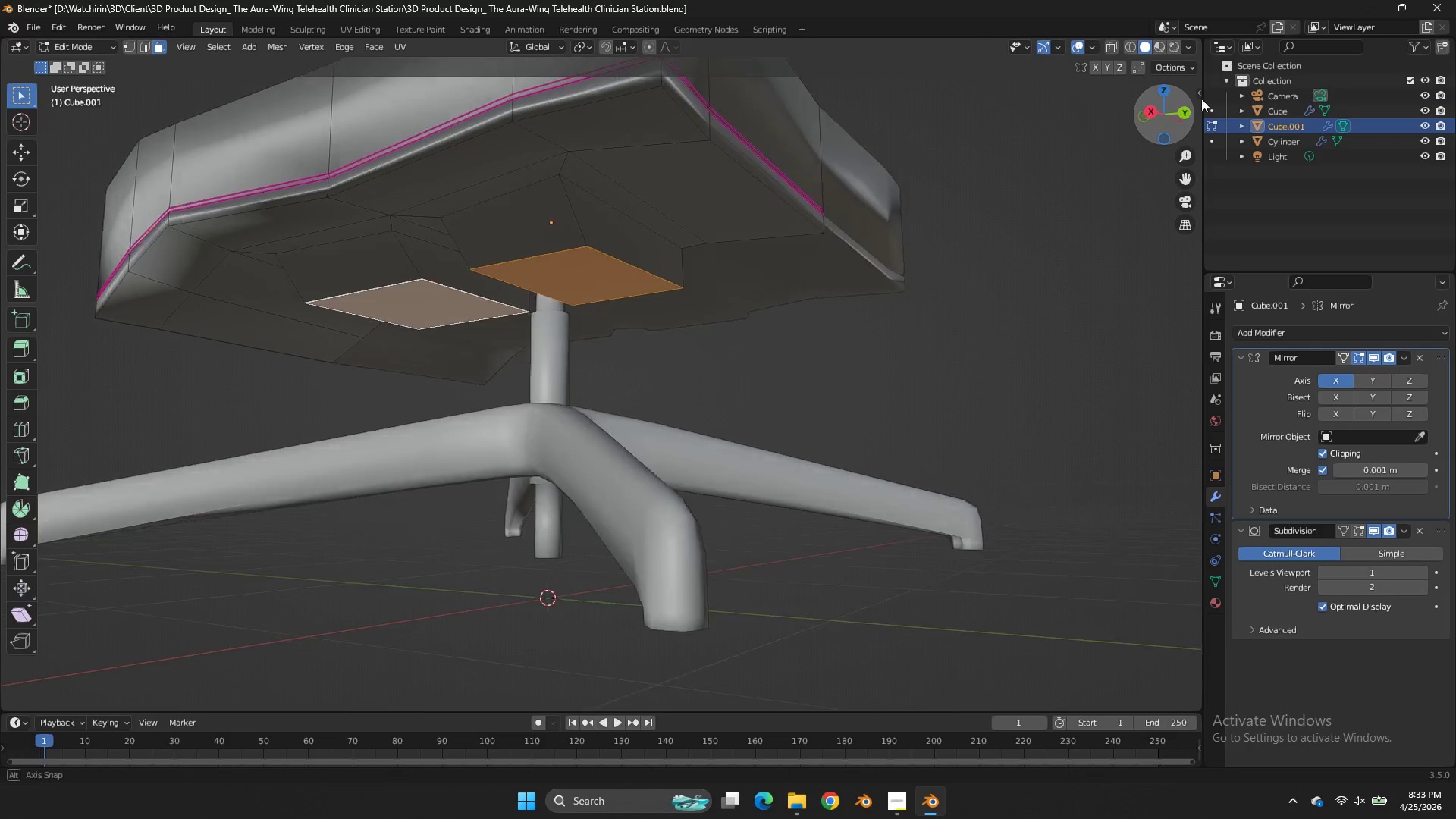 
left_click_drag(start_coordinate=[1174, 103], to_coordinate=[49, 89])
 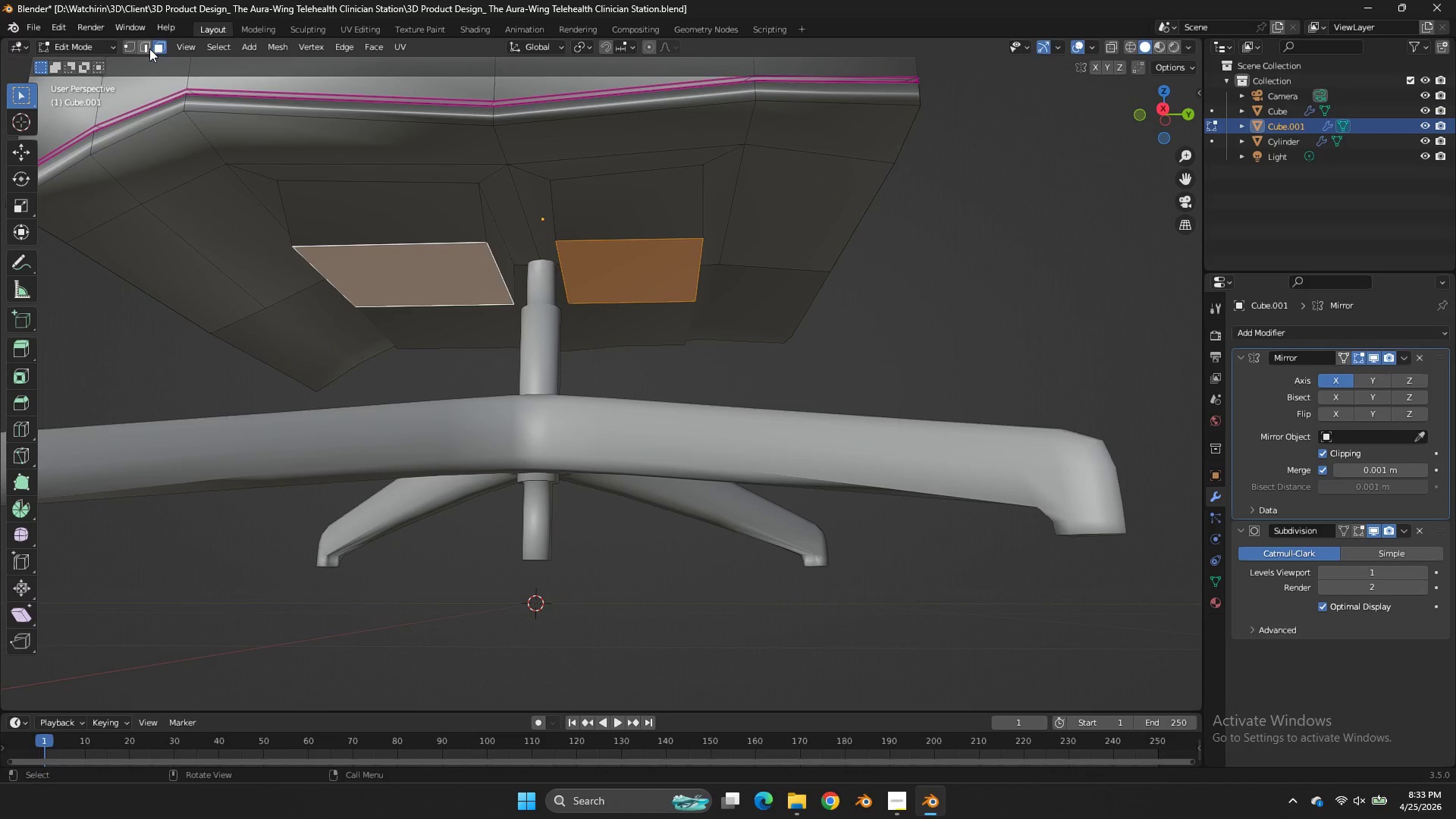 
left_click([149, 49])
 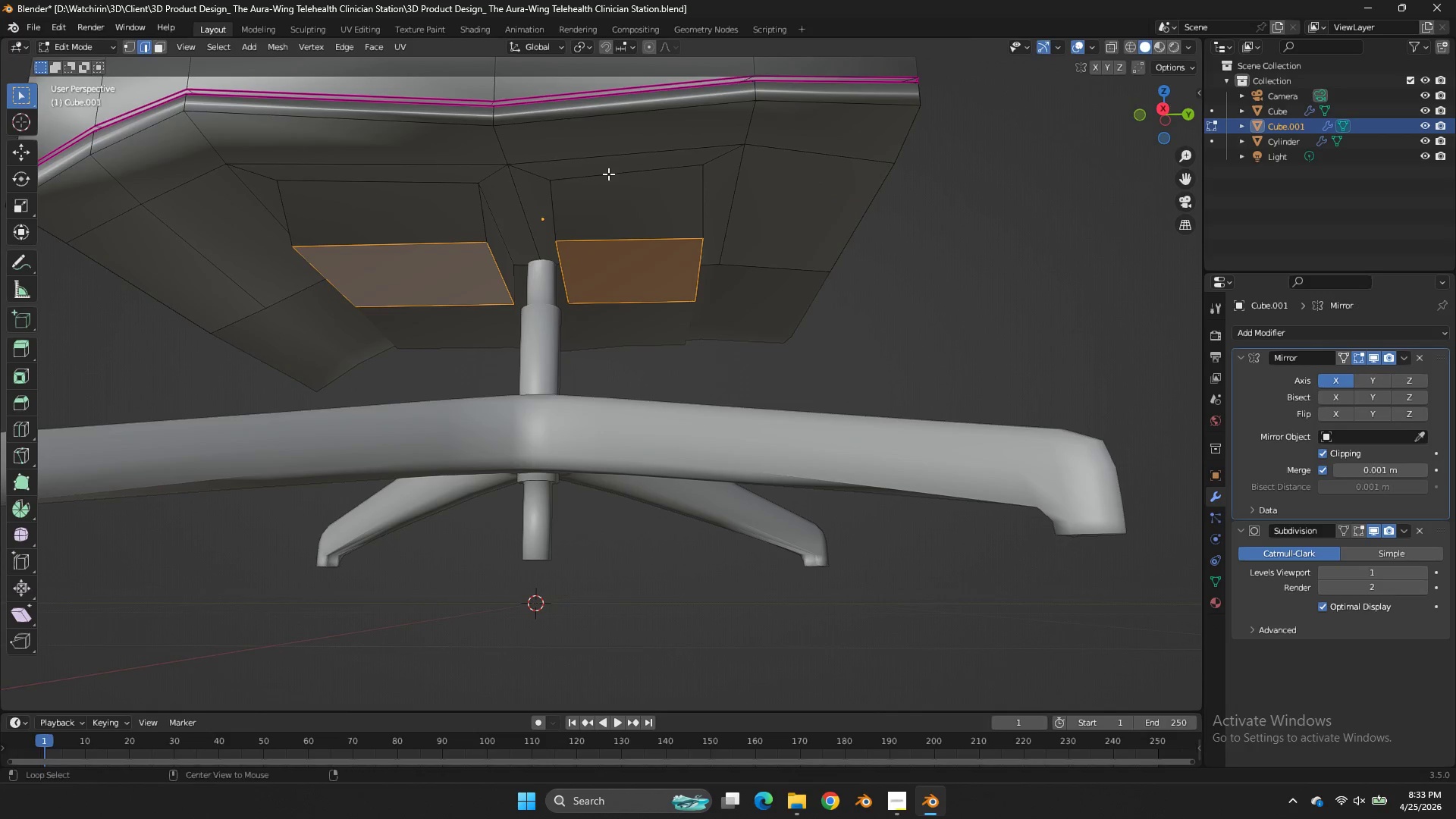 
hold_key(key=AltLeft, duration=1.51)
left_click([608, 174])
 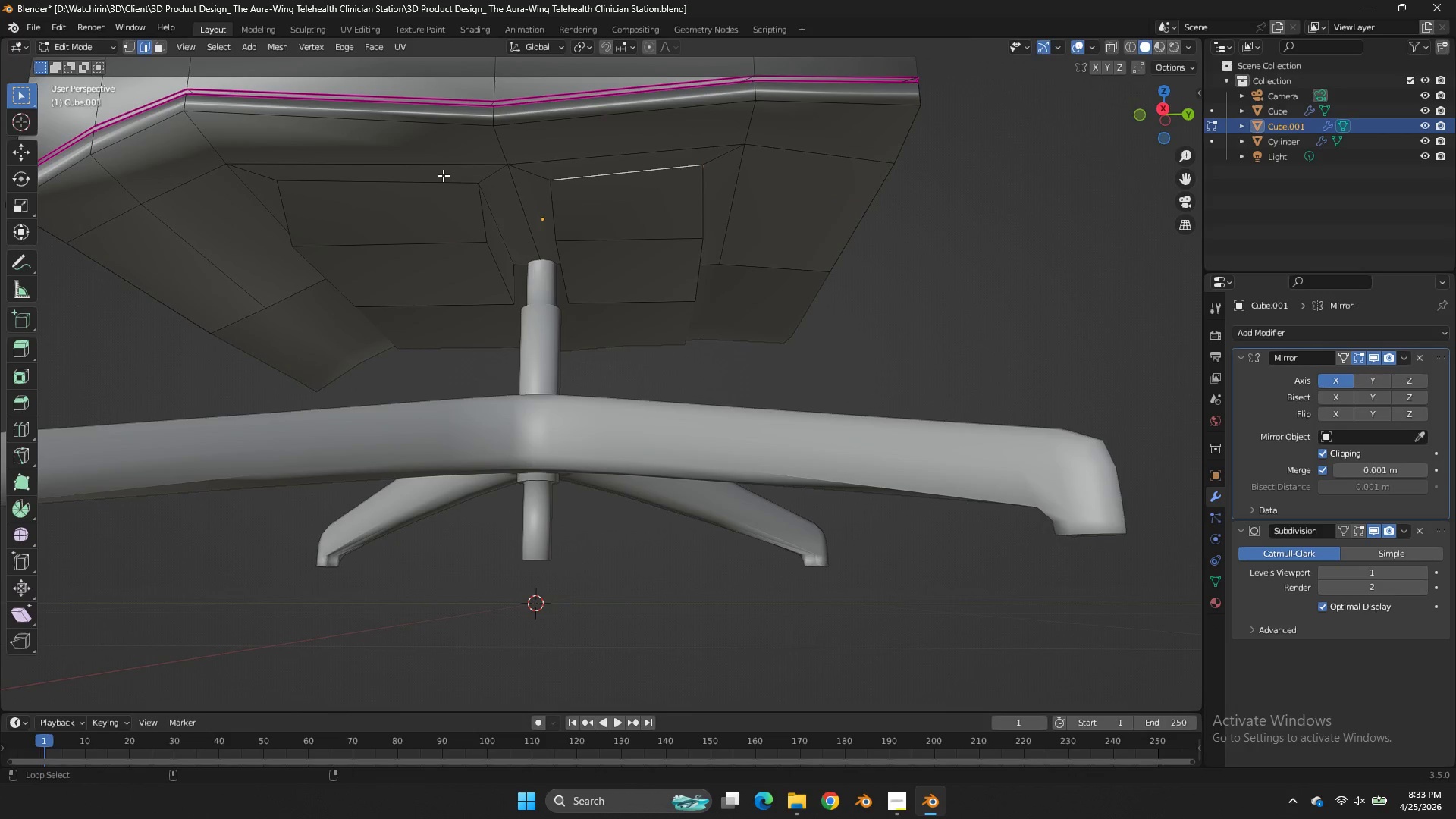 
hold_key(key=ShiftLeft, duration=1.0)
left_click([441, 175])
 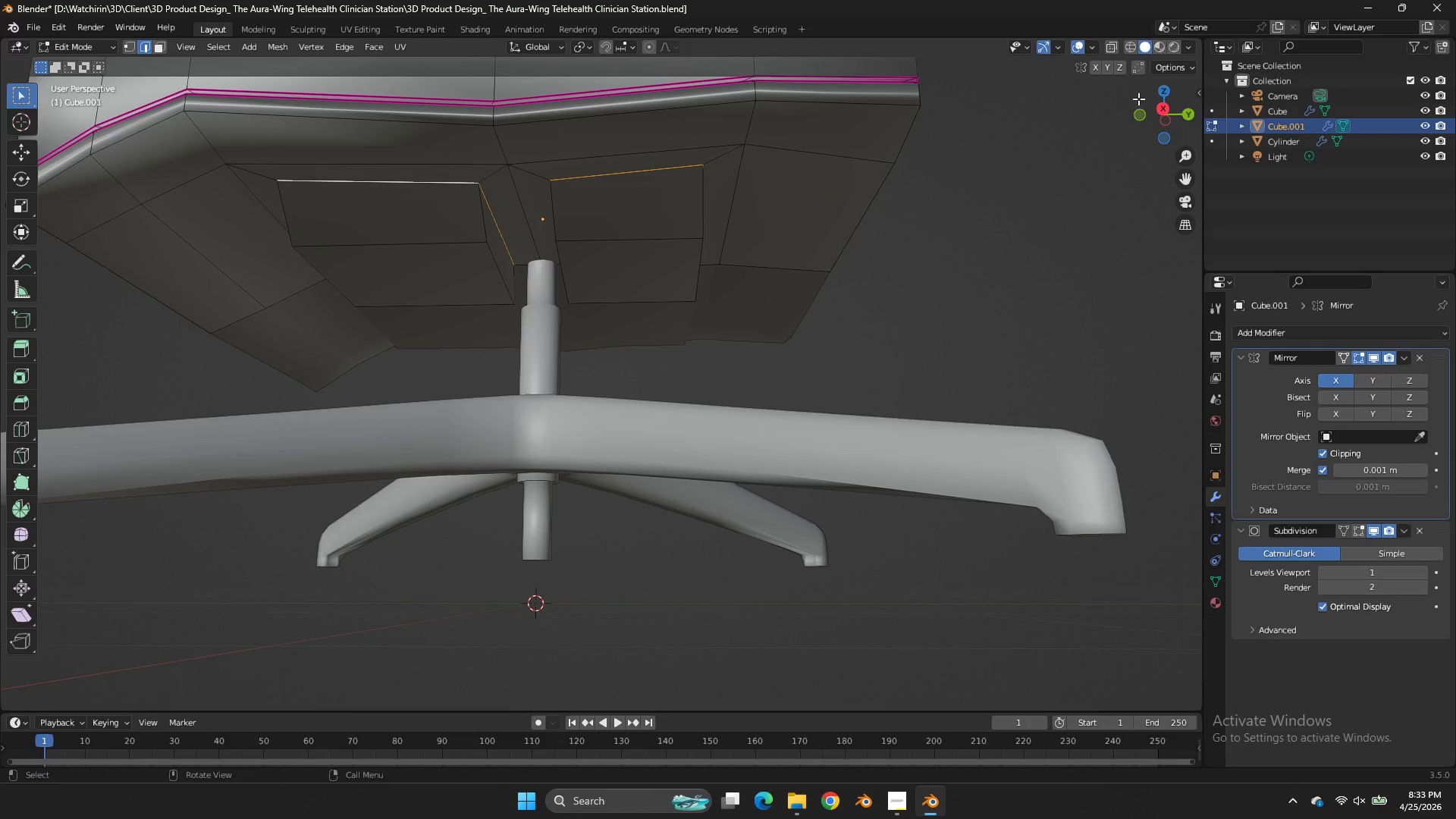 
left_click_drag(start_coordinate=[1180, 113], to_coordinate=[51, 117])
 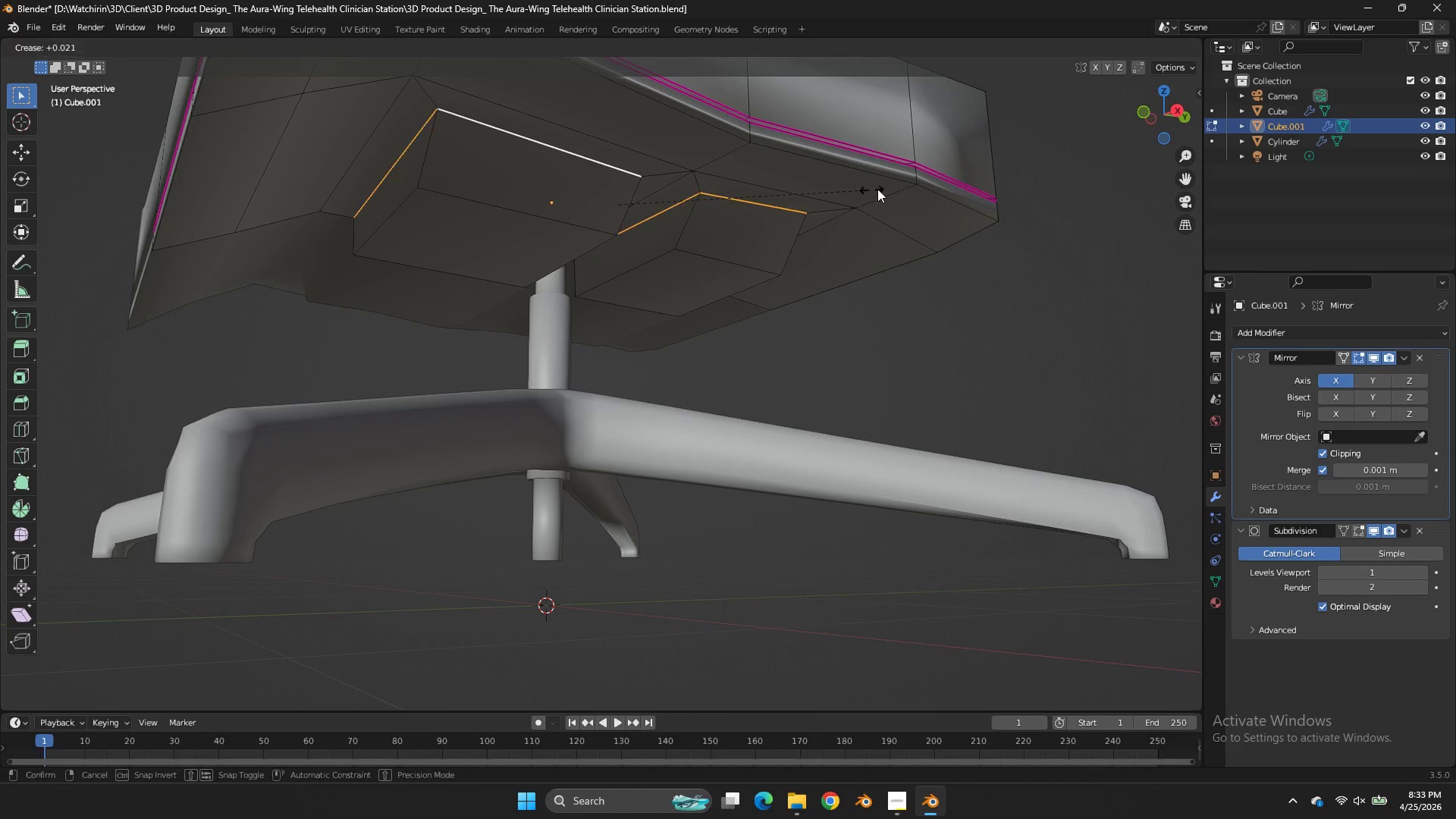 
key(Shift+E)
 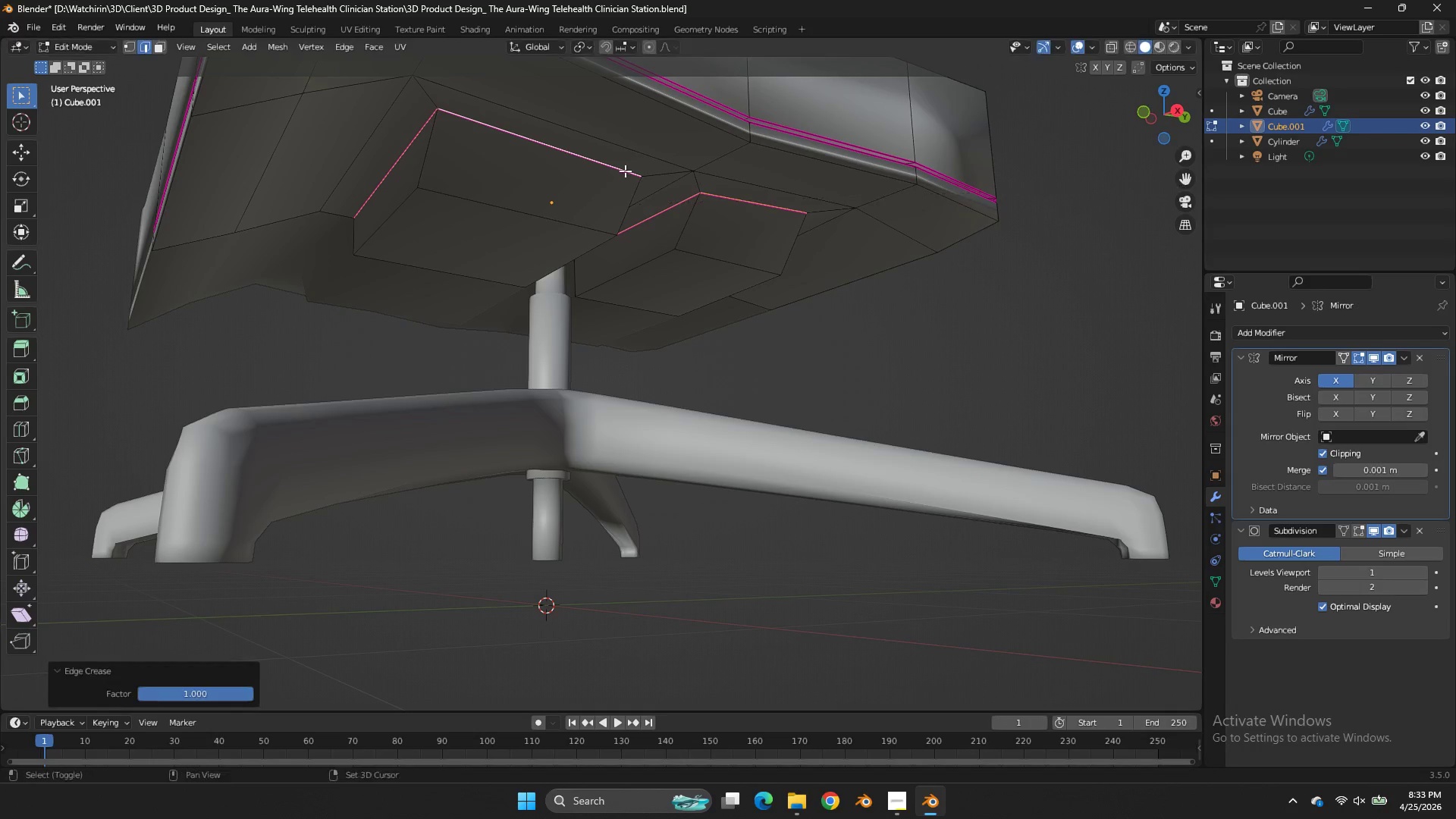 
left_click_drag(start_coordinate=[540, 171], to_coordinate=[635, 170])
 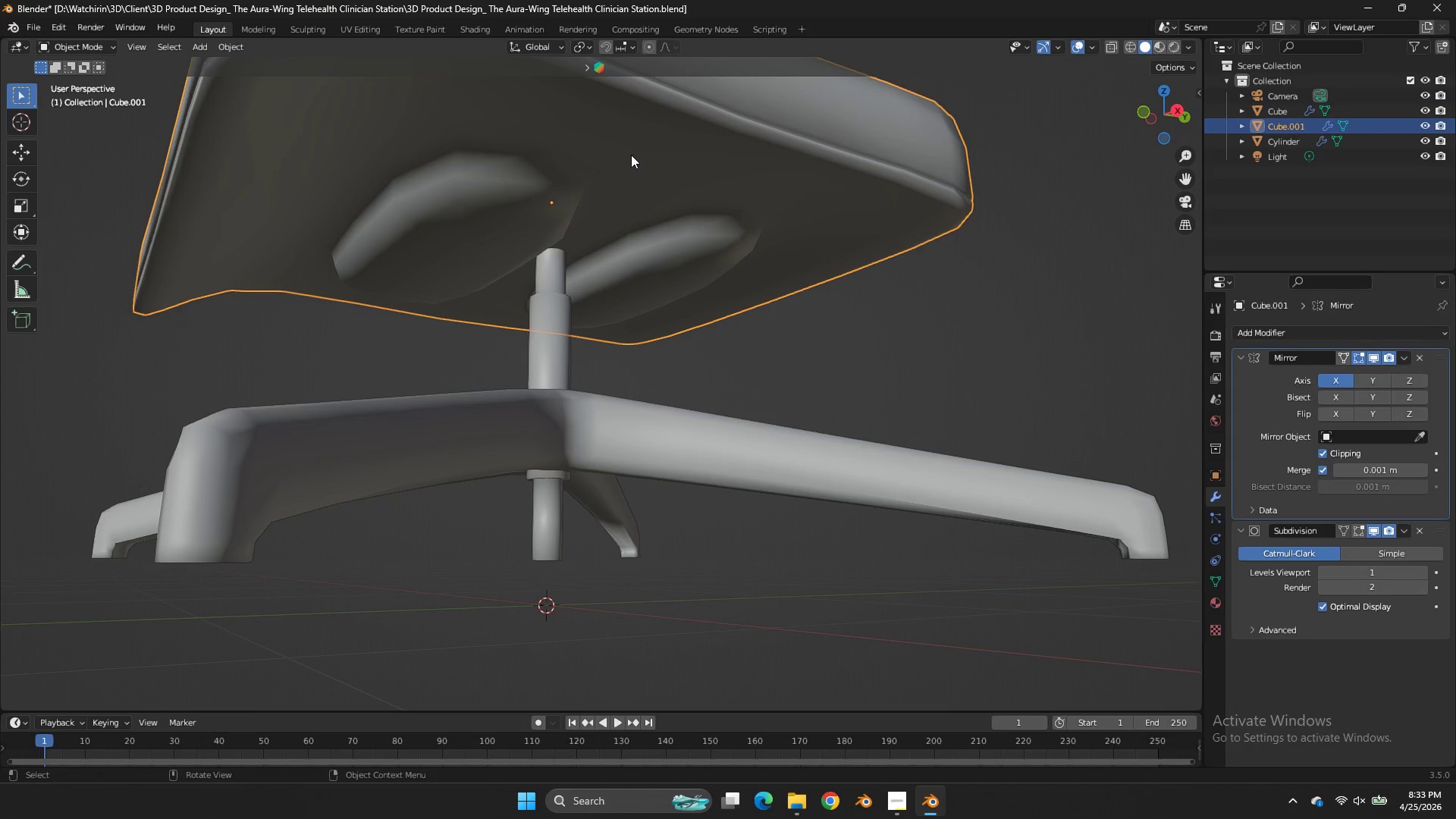 
key(Tab)
 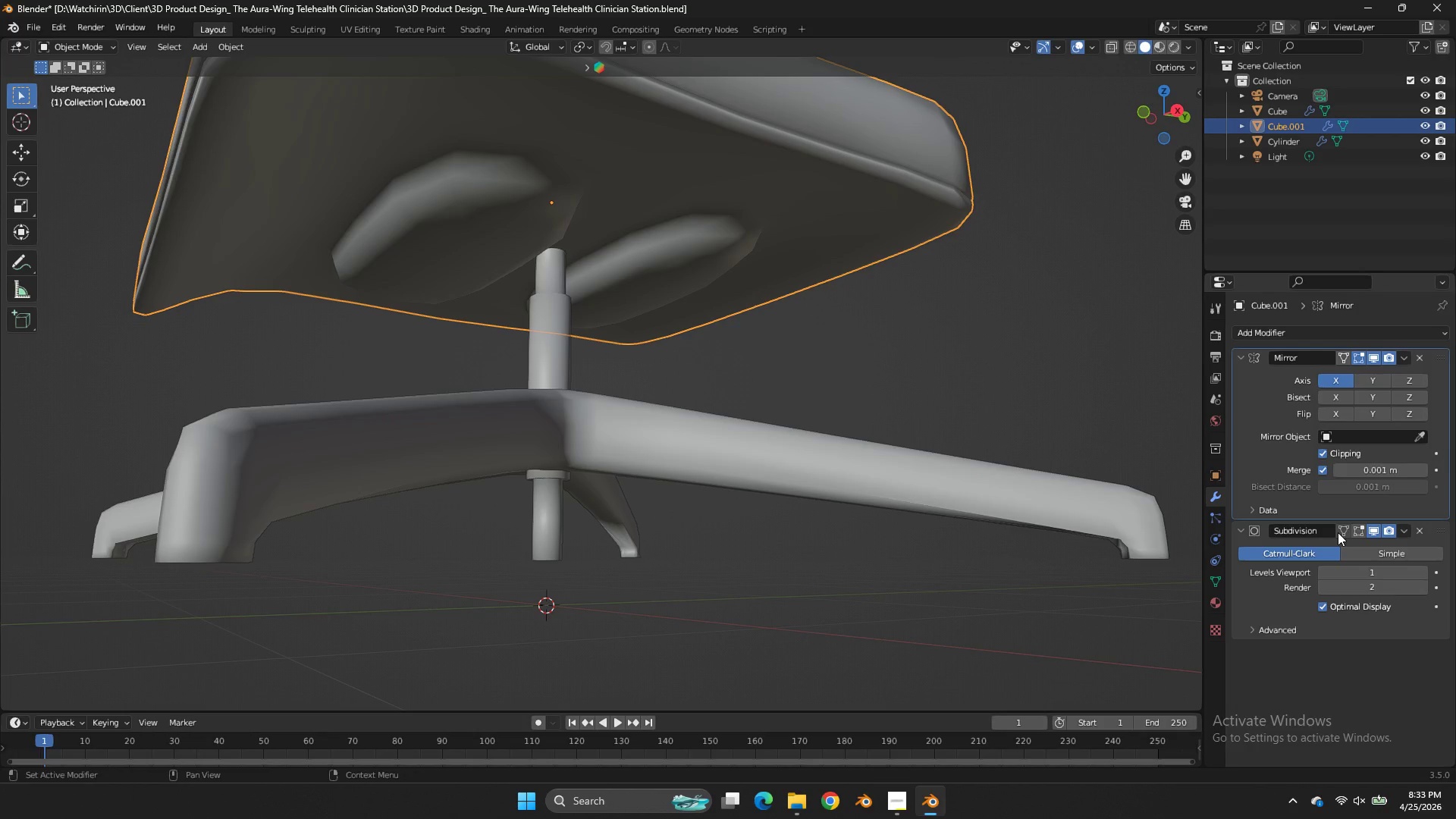 
left_click([1354, 532])
 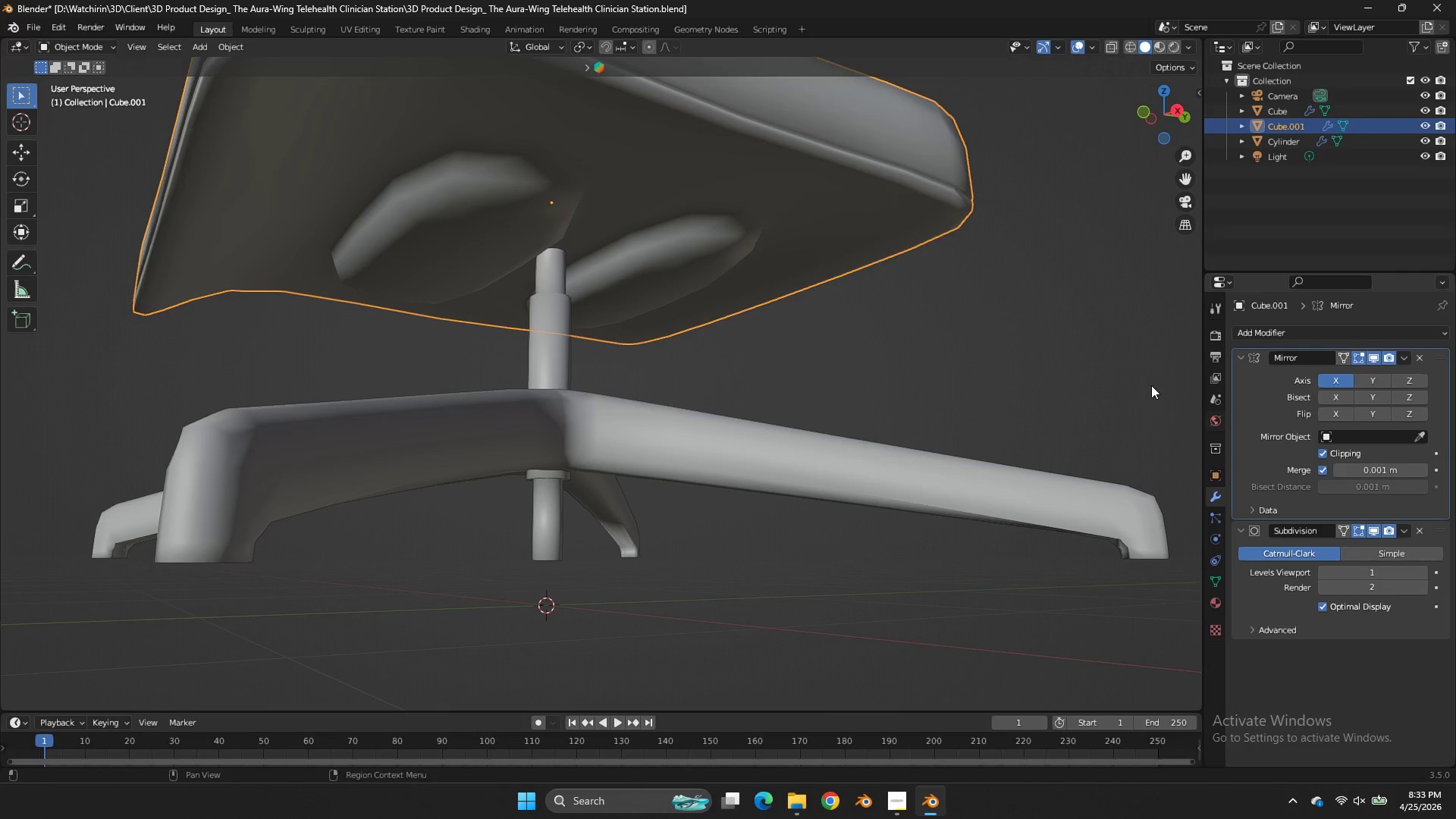 
key(Tab)
 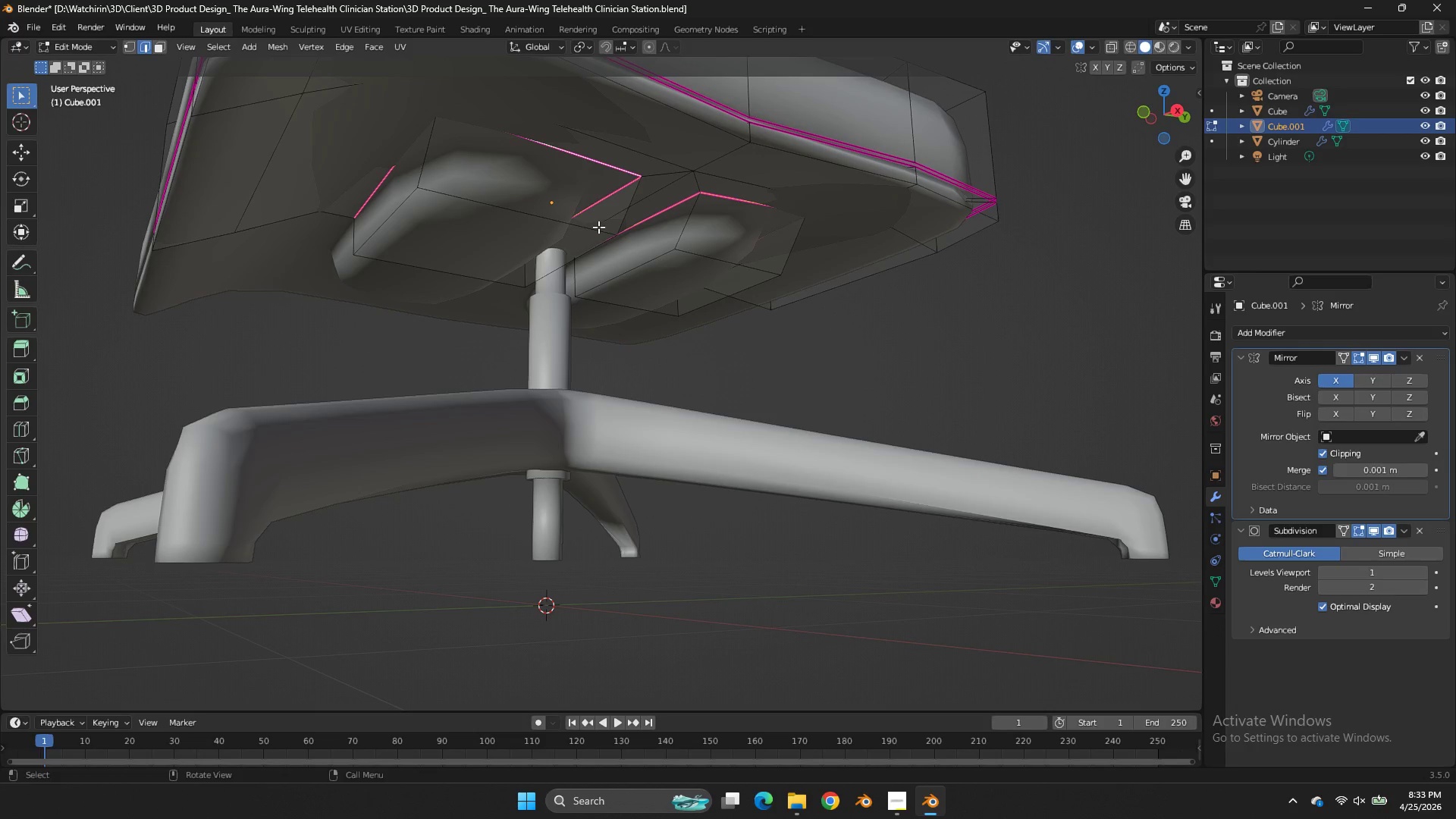 
hold_key(key=AltLeft, duration=0.62)
left_click([516, 224])
 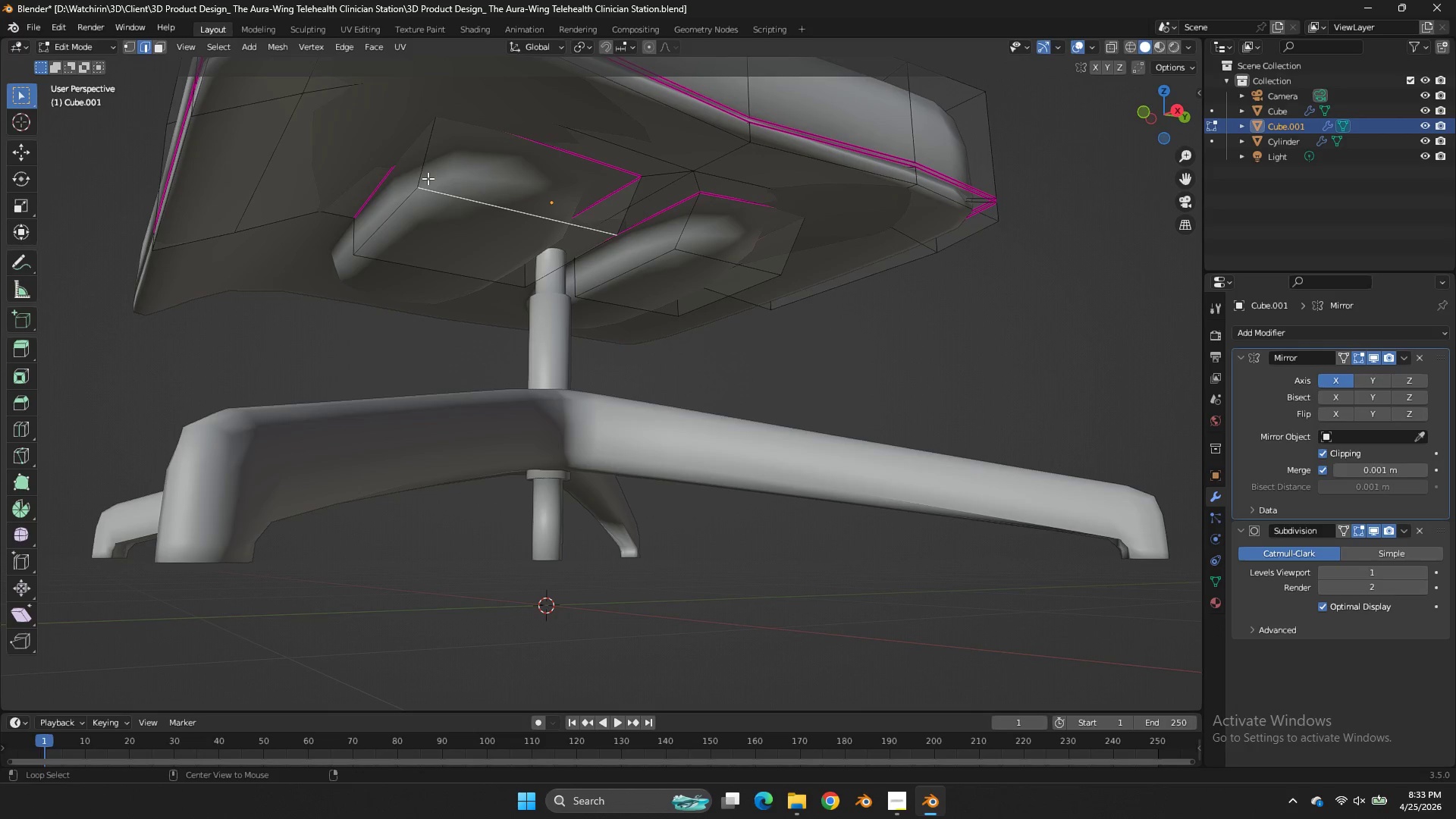 
hold_key(key=AltLeft, duration=0.86)
left_click([422, 174])
 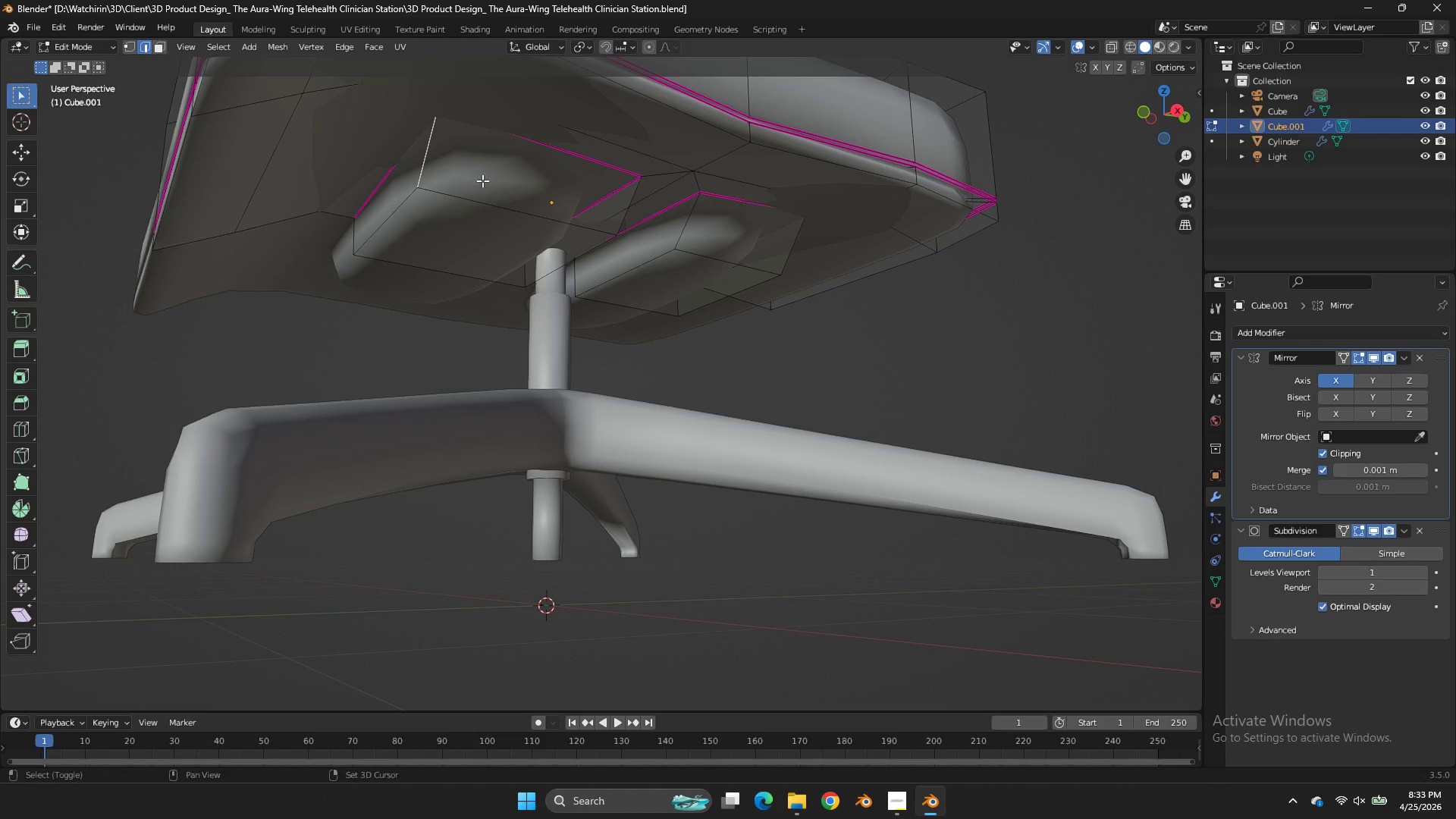 
key(Shift+E)
 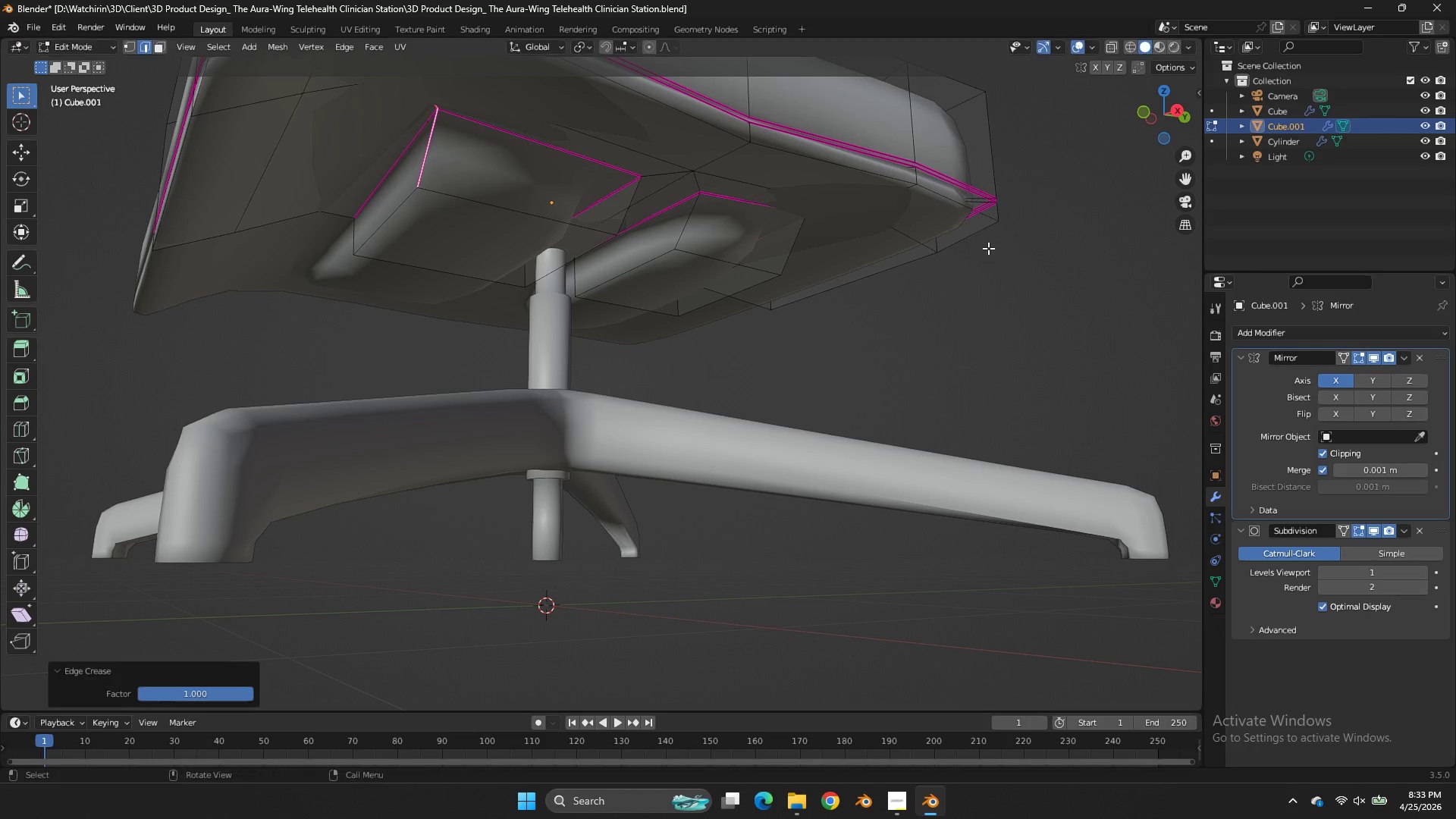 
left_click_drag(start_coordinate=[990, 248], to_coordinate=[978, 246])
 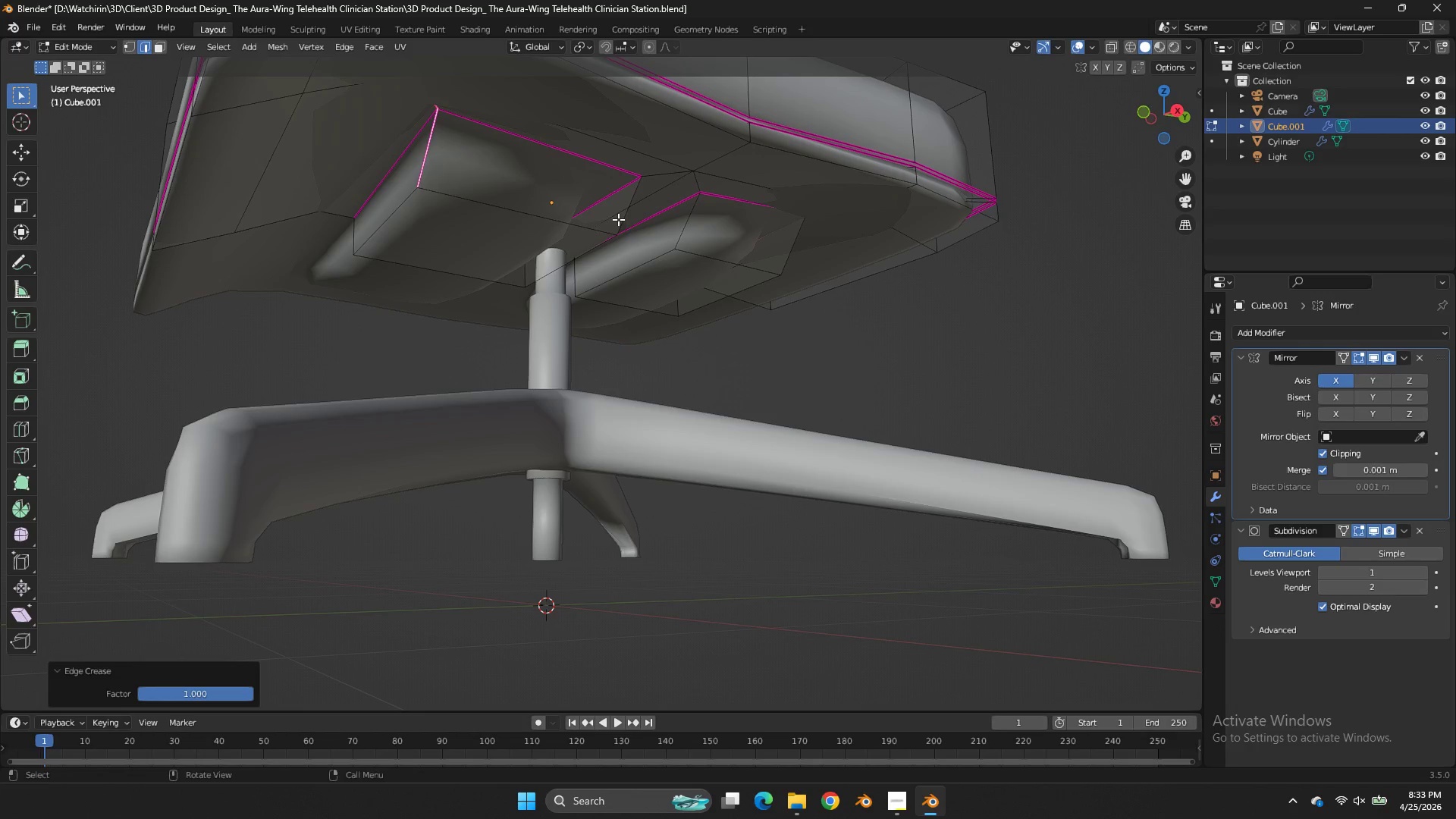 
left_click([618, 219])
 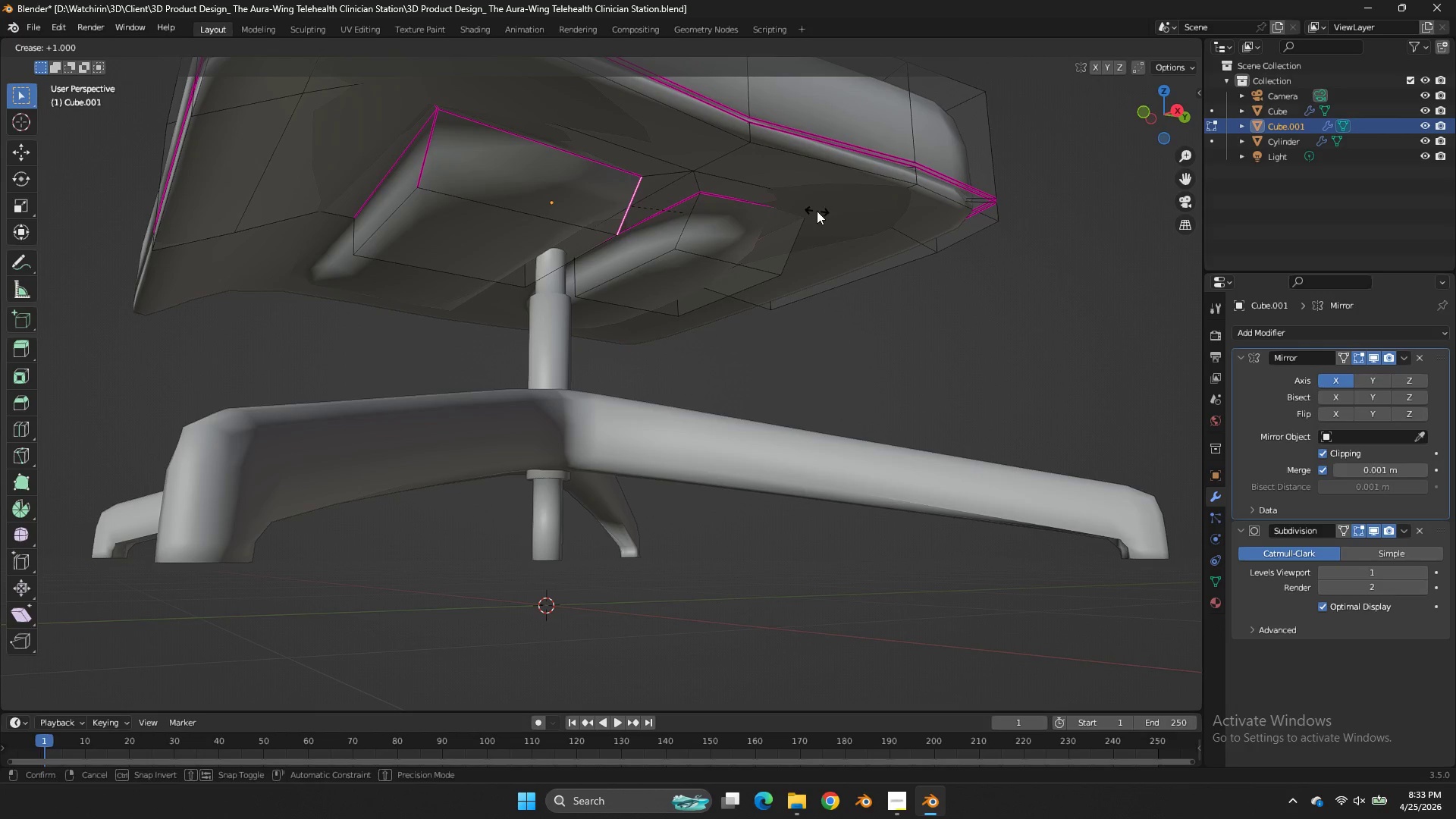 
key(Shift+E)
 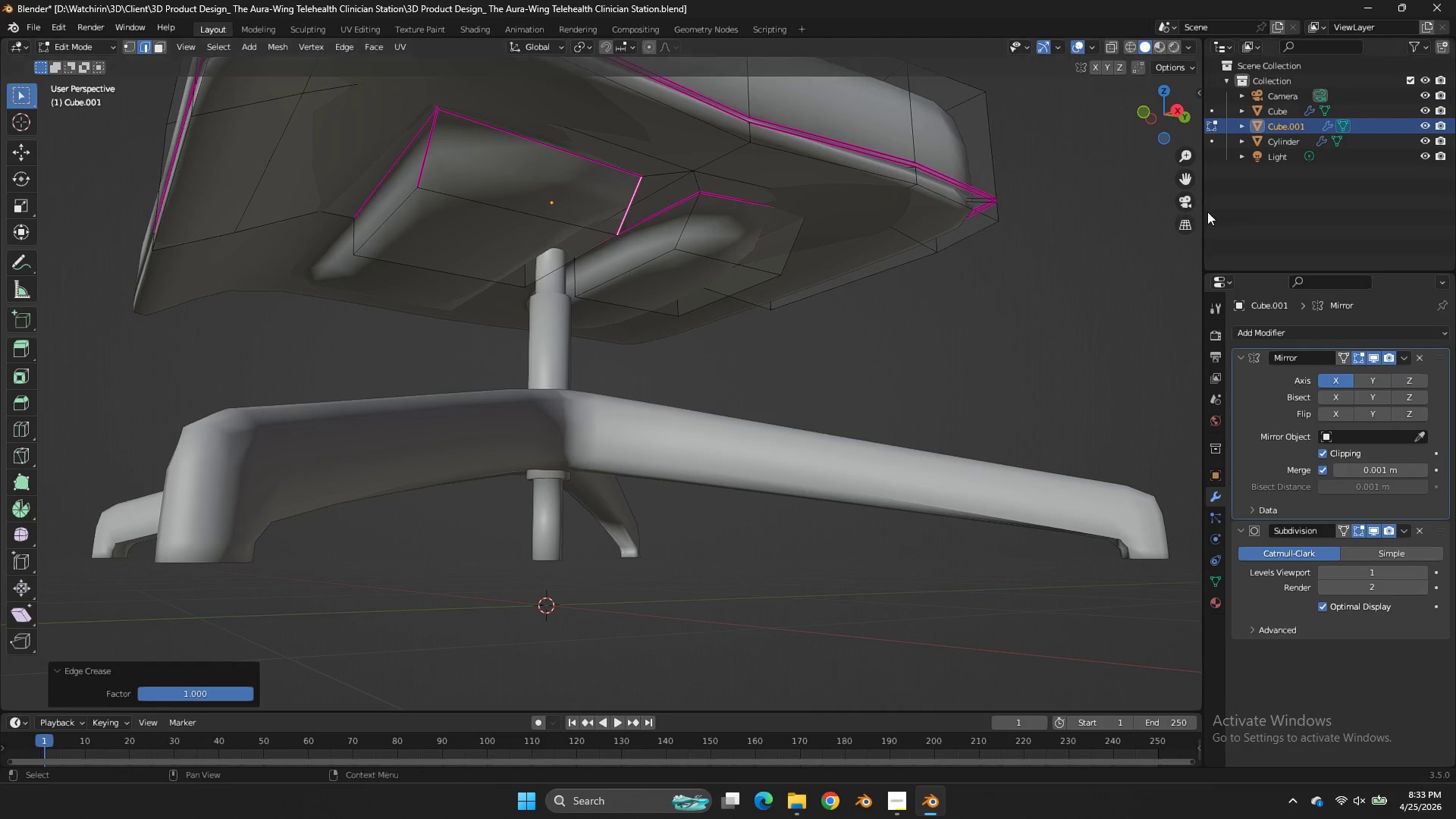 
left_click_drag(start_coordinate=[1191, 232], to_coordinate=[1196, 228])
 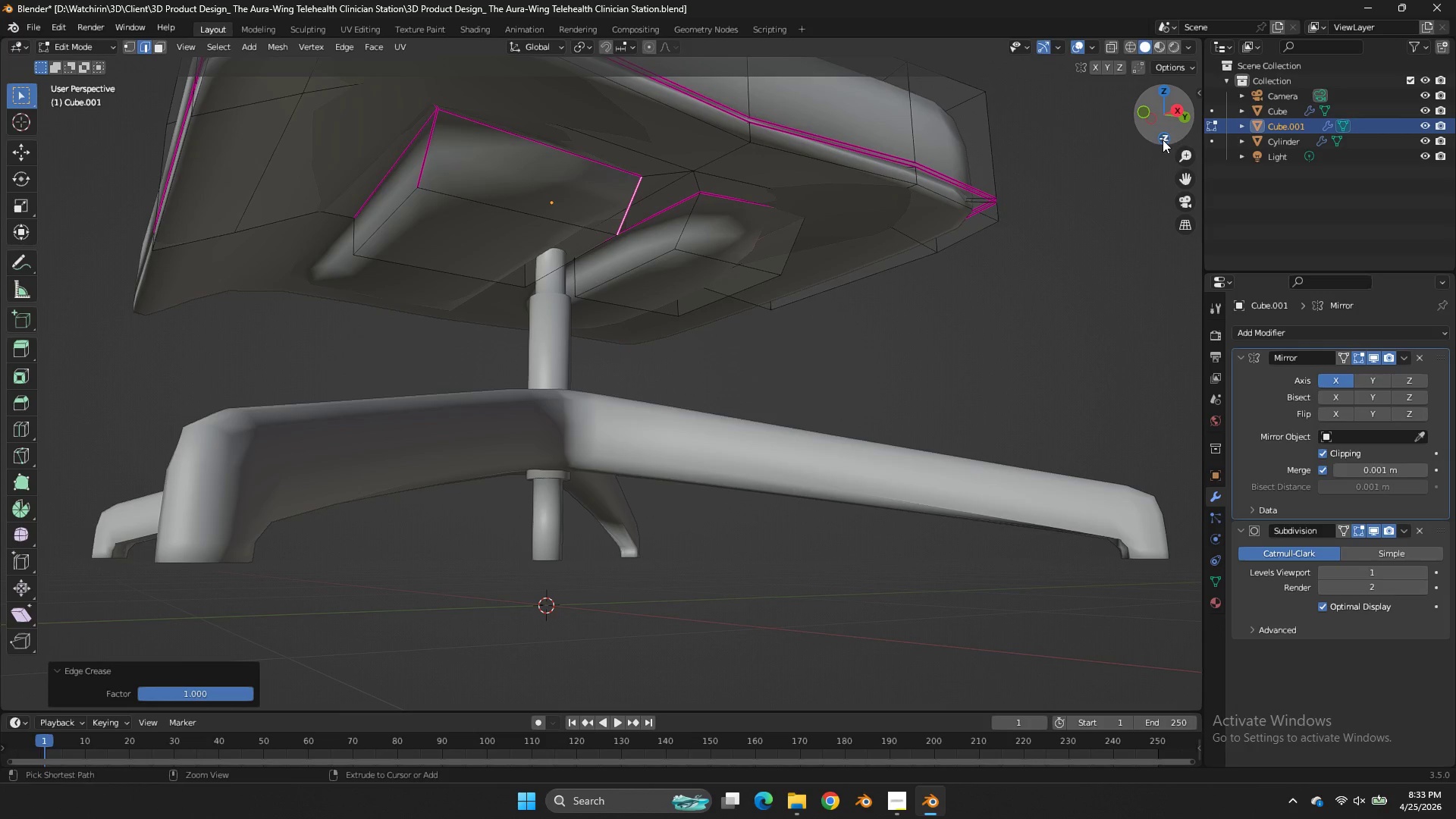 
key(Control+ControlLeft)
 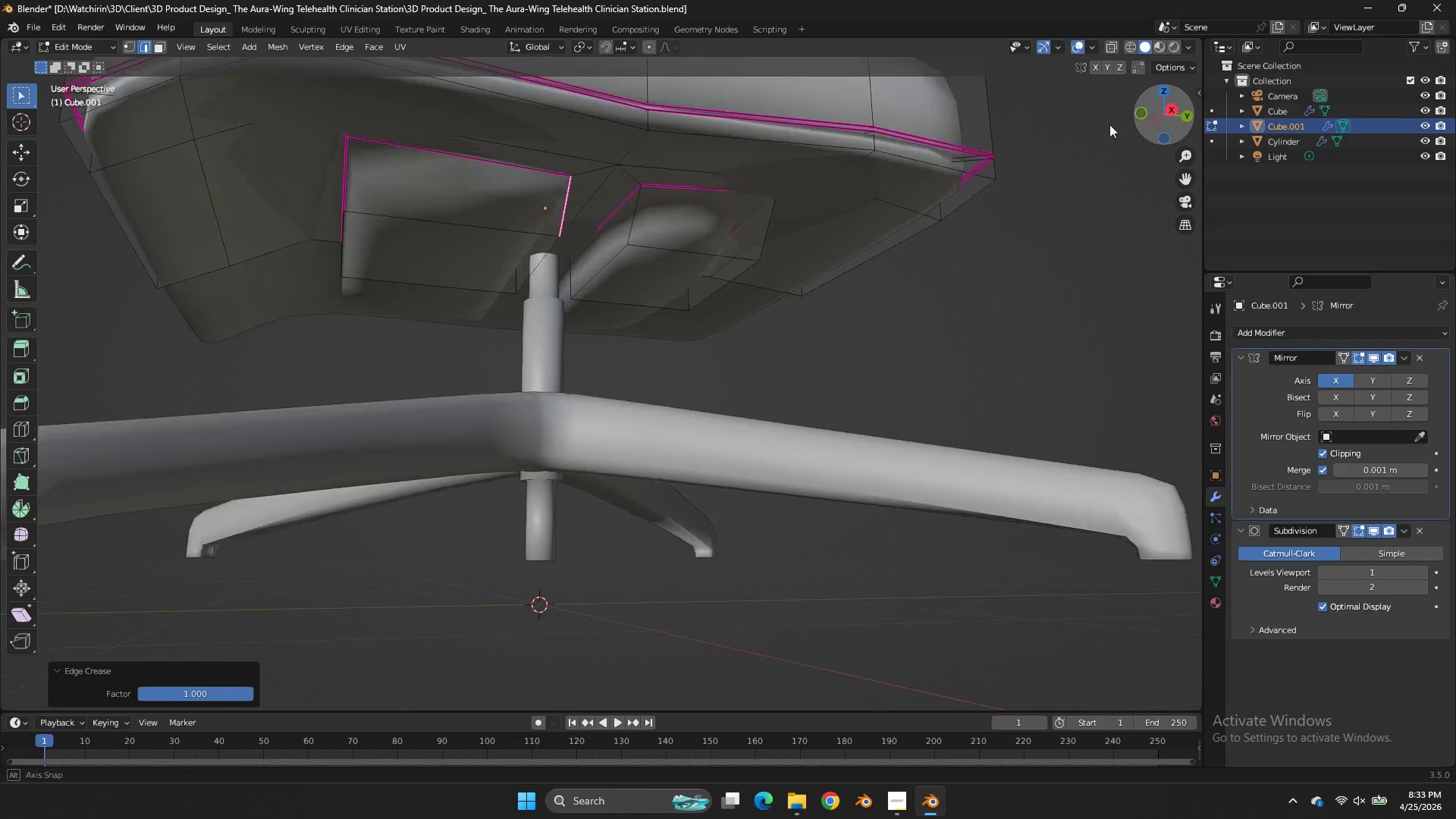 
left_click_drag(start_coordinate=[1167, 125], to_coordinate=[1088, 82])
 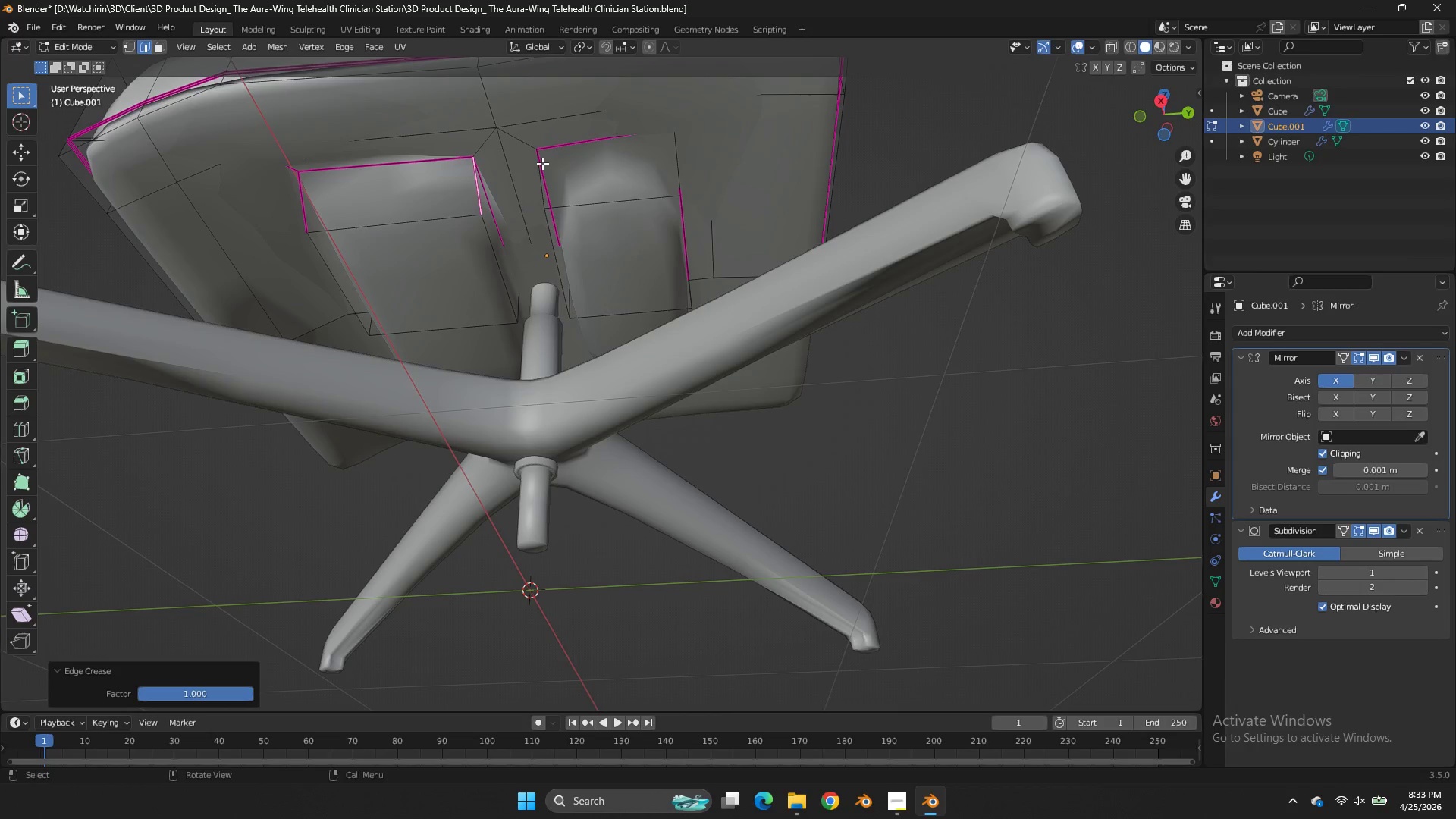 
left_click([542, 163])
 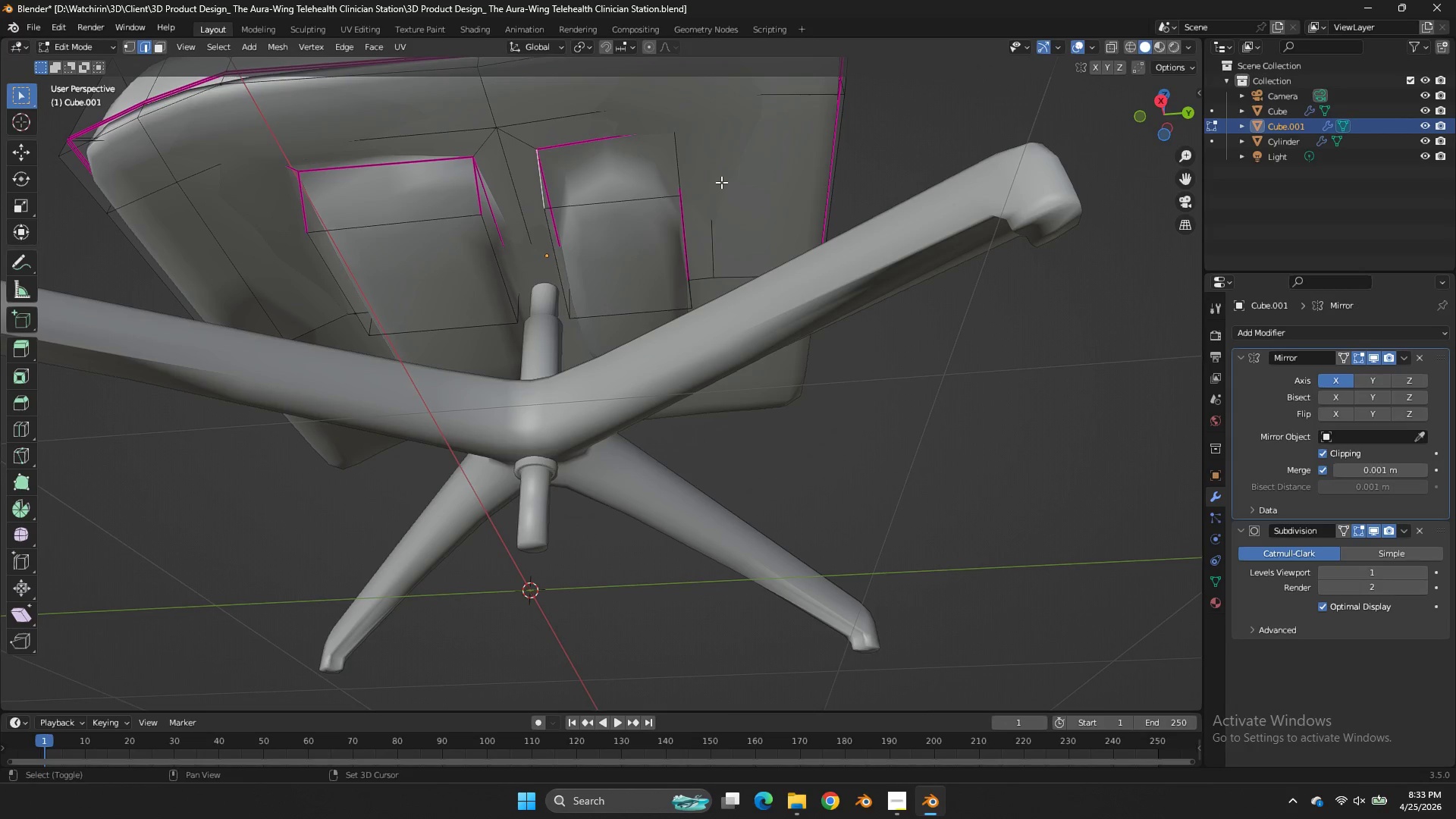 
left_click([683, 170])
 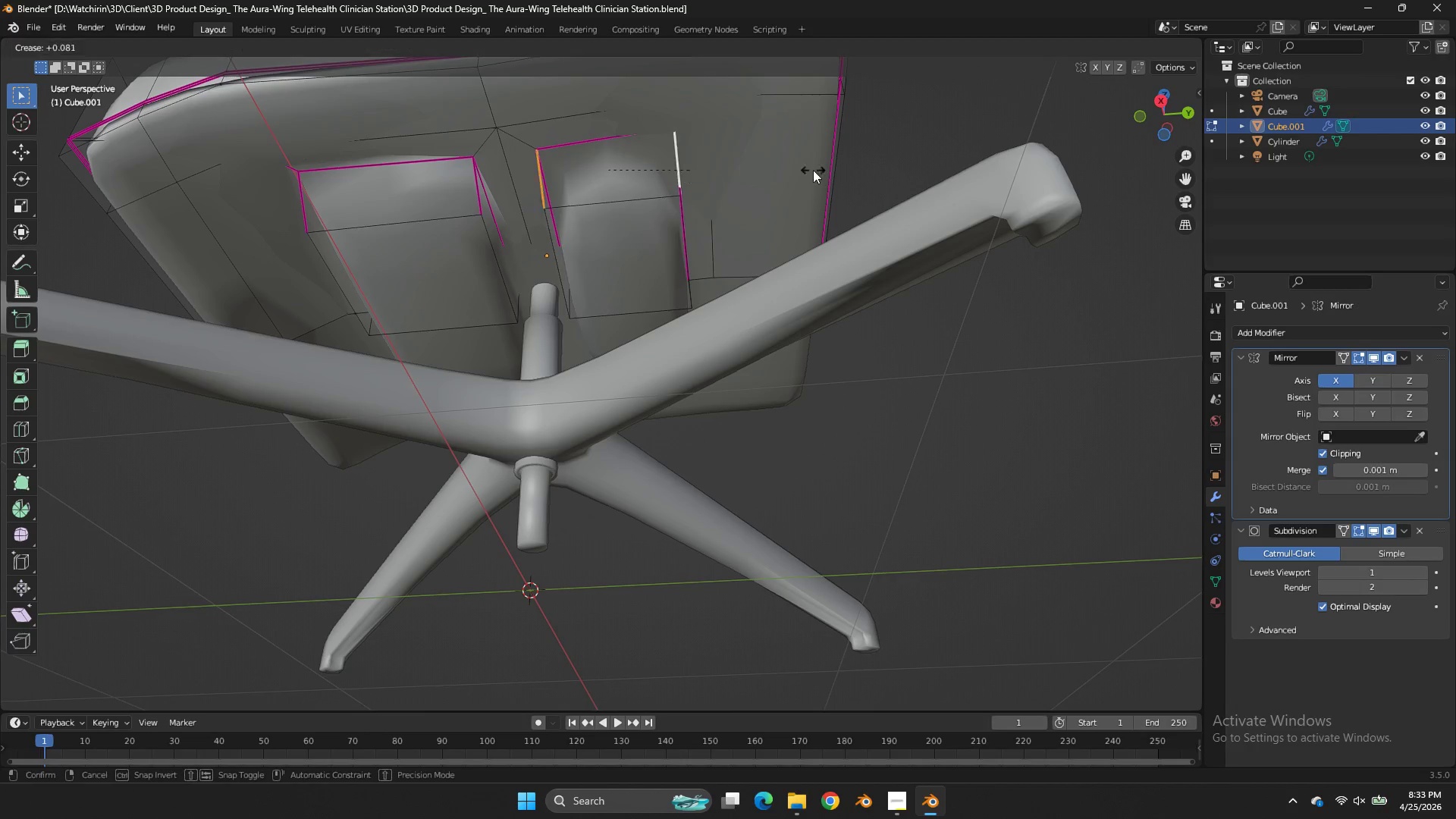 
key(Shift+E)
 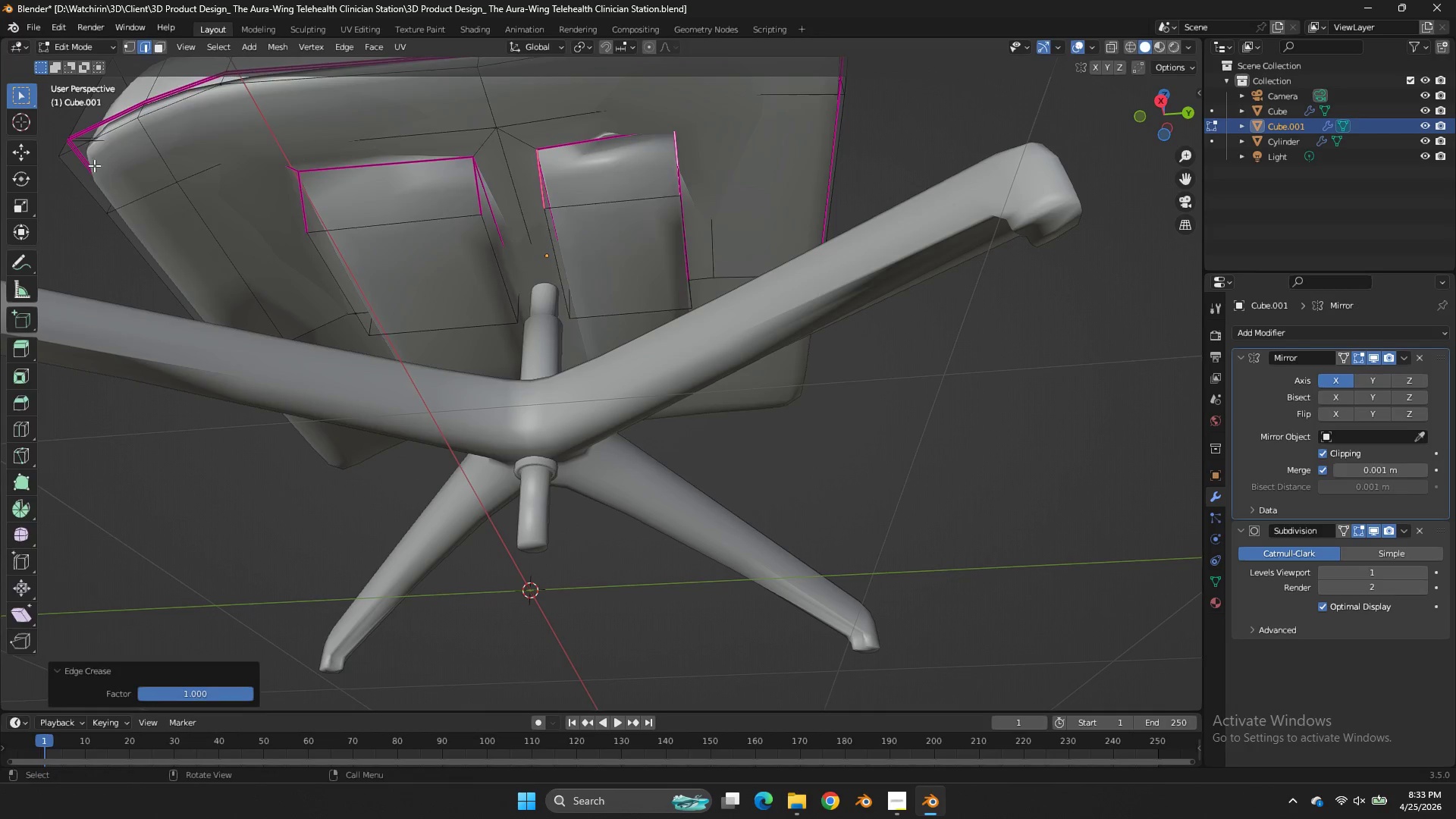 
left_click([94, 165])
 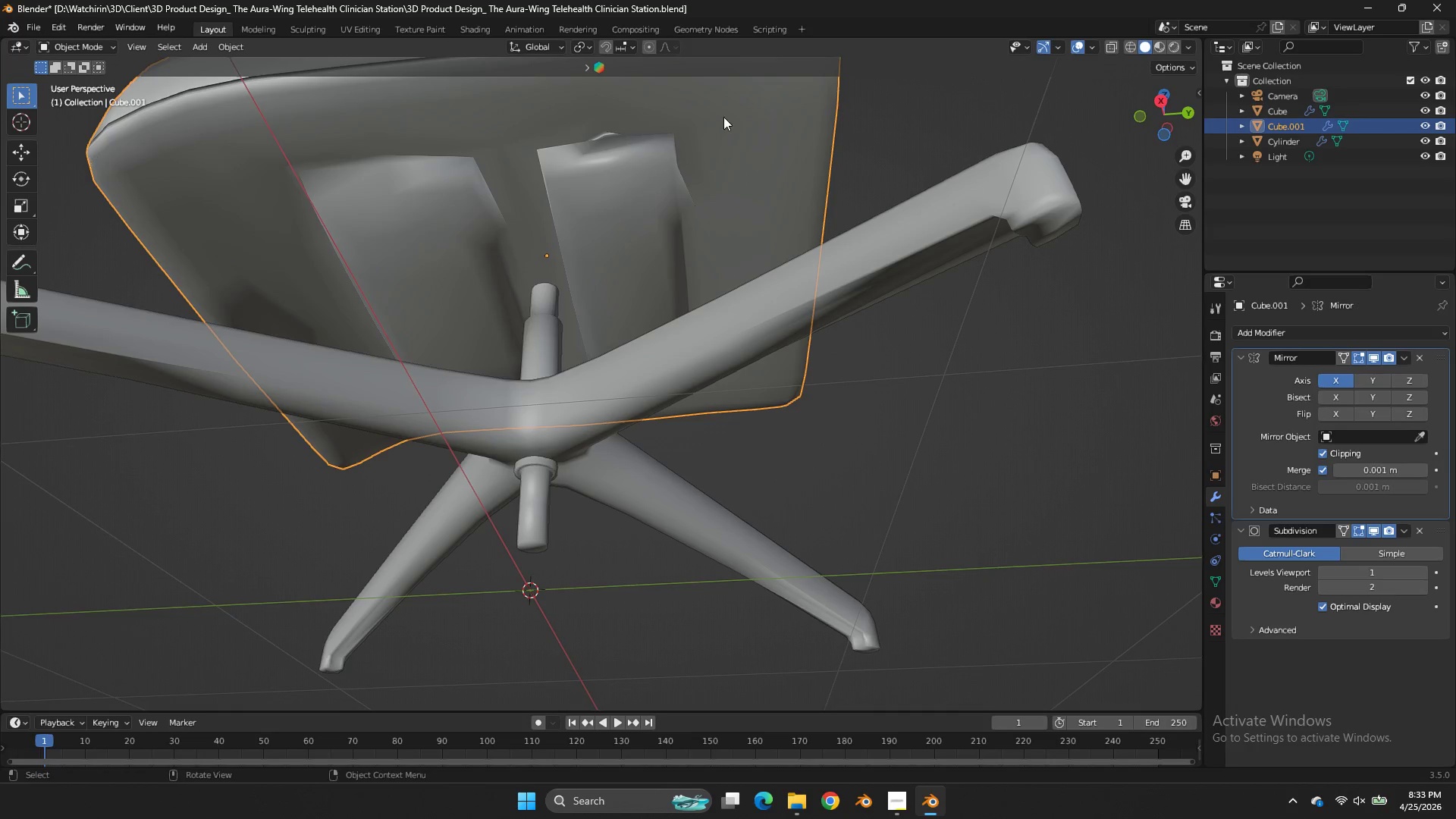 
key(Tab)
 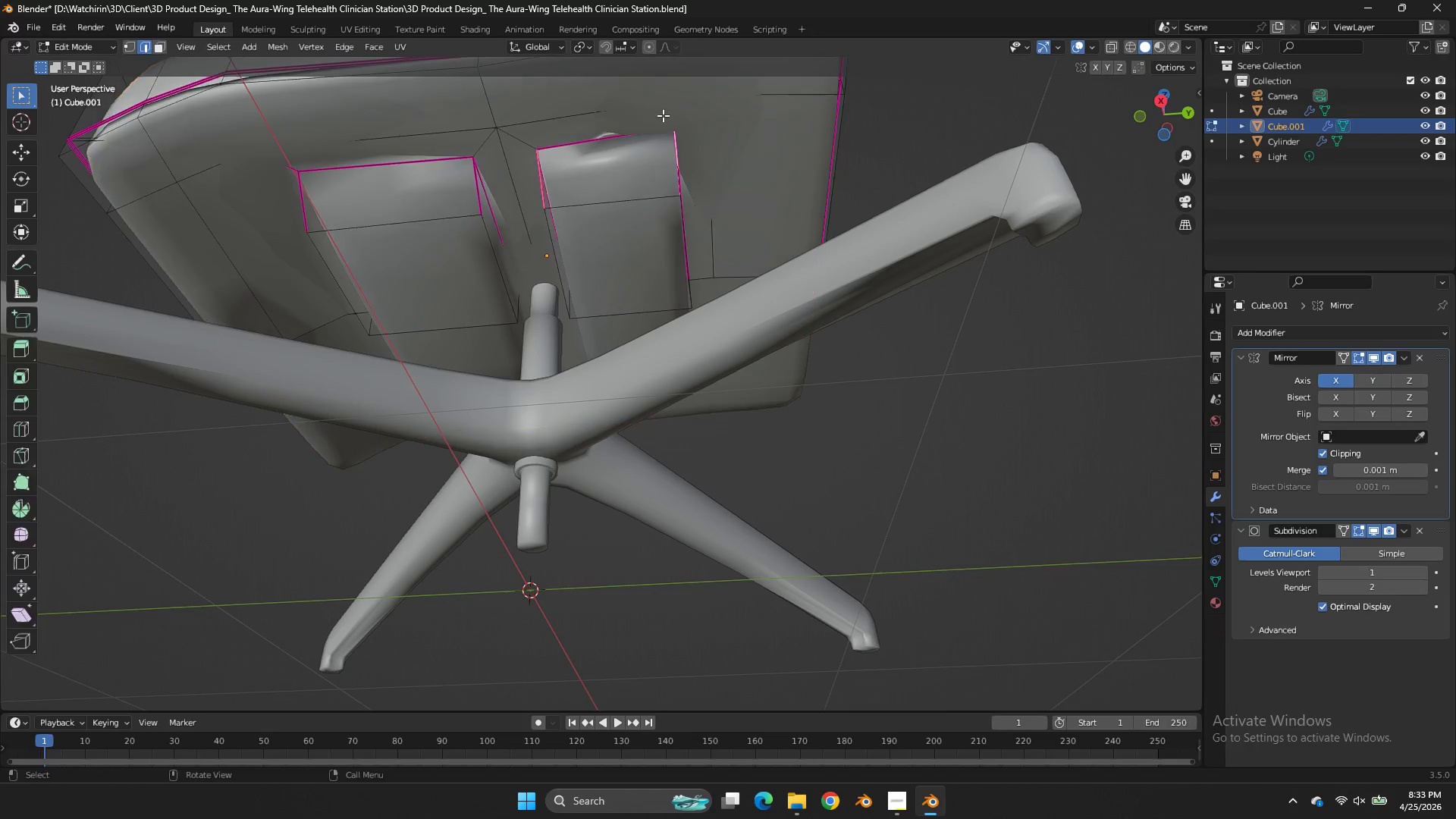 
key(Tab)
 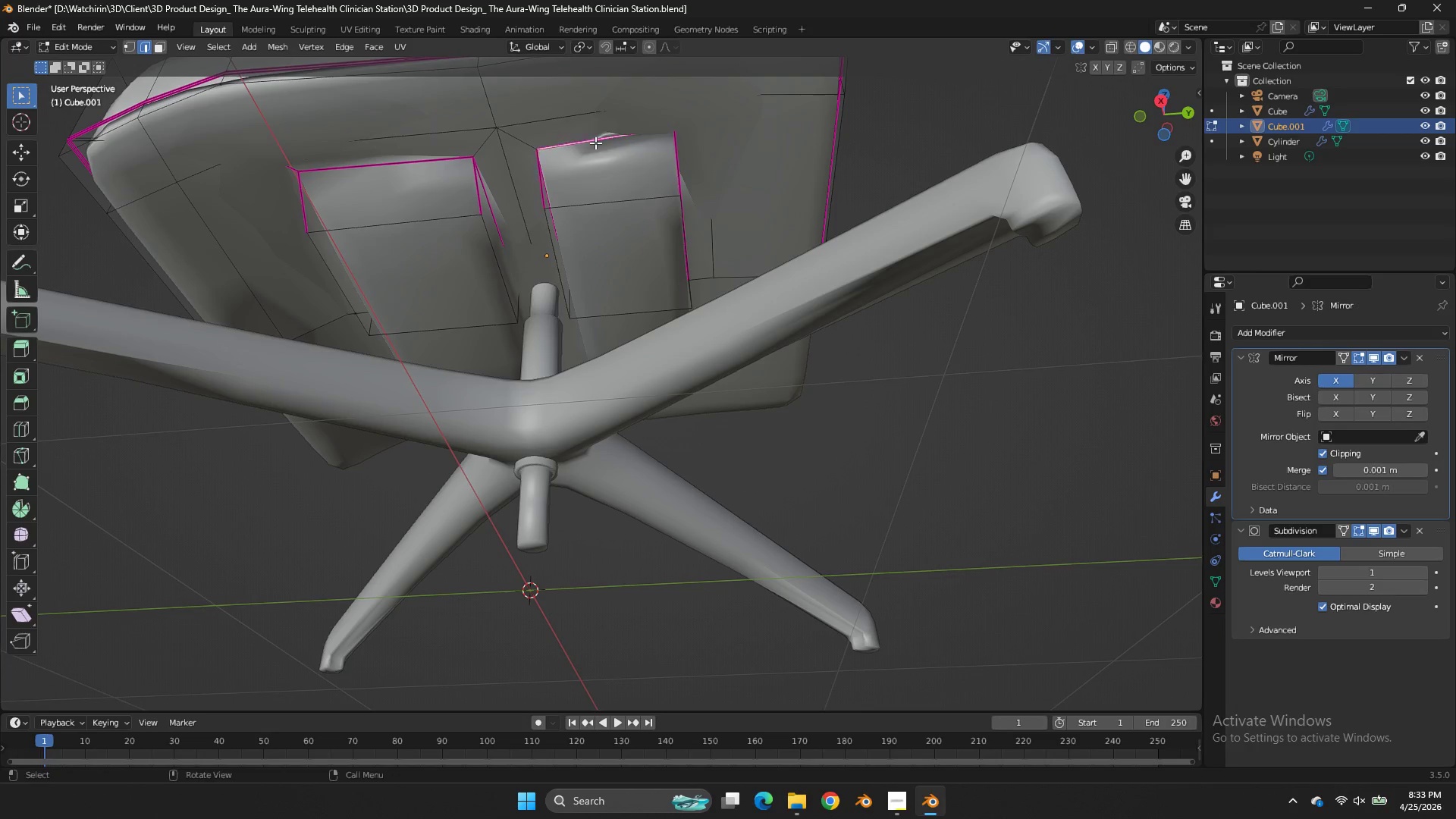 
left_click([595, 143])
 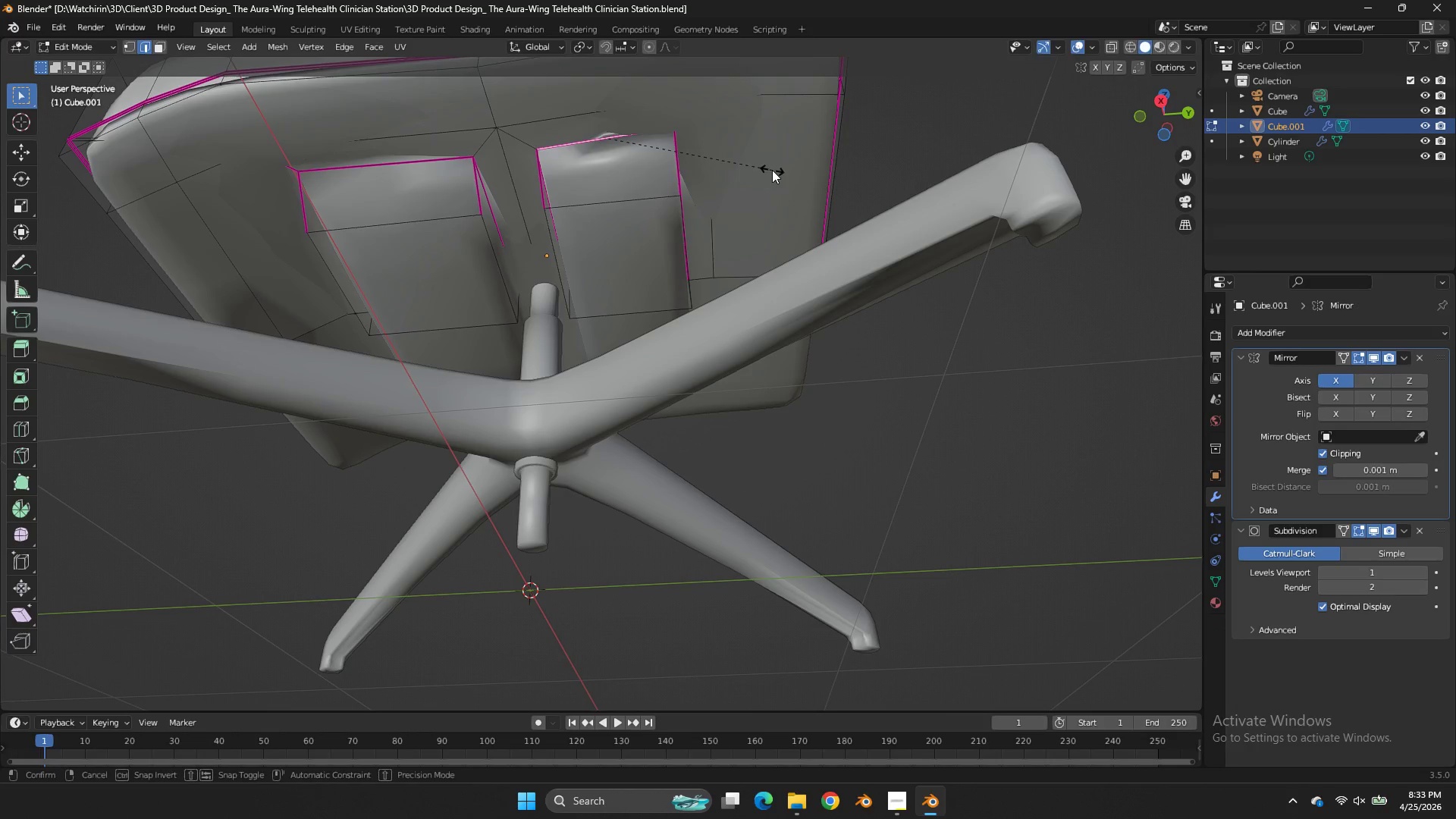 
key(Shift+E)
 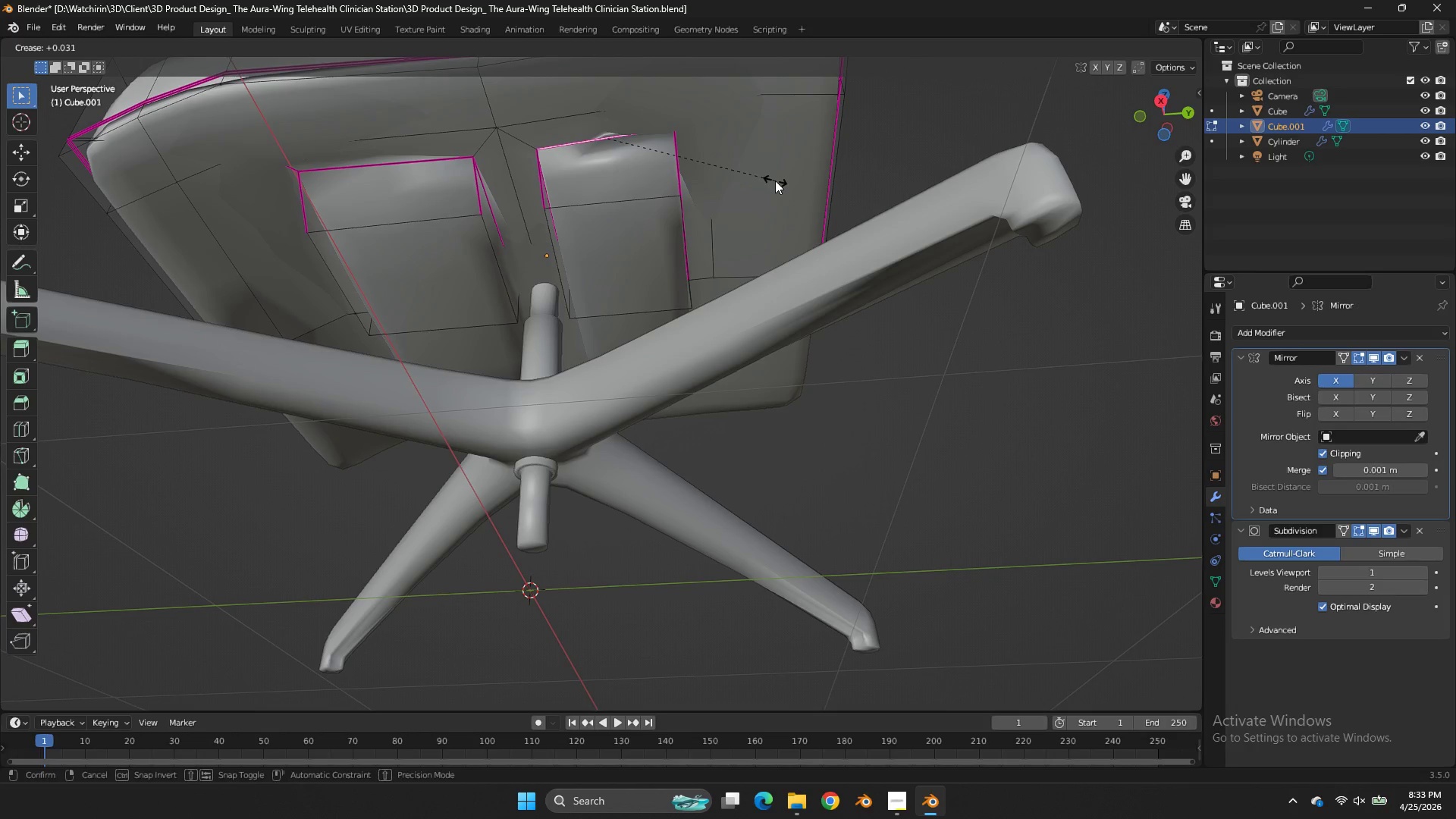 
left_click([775, 180])
 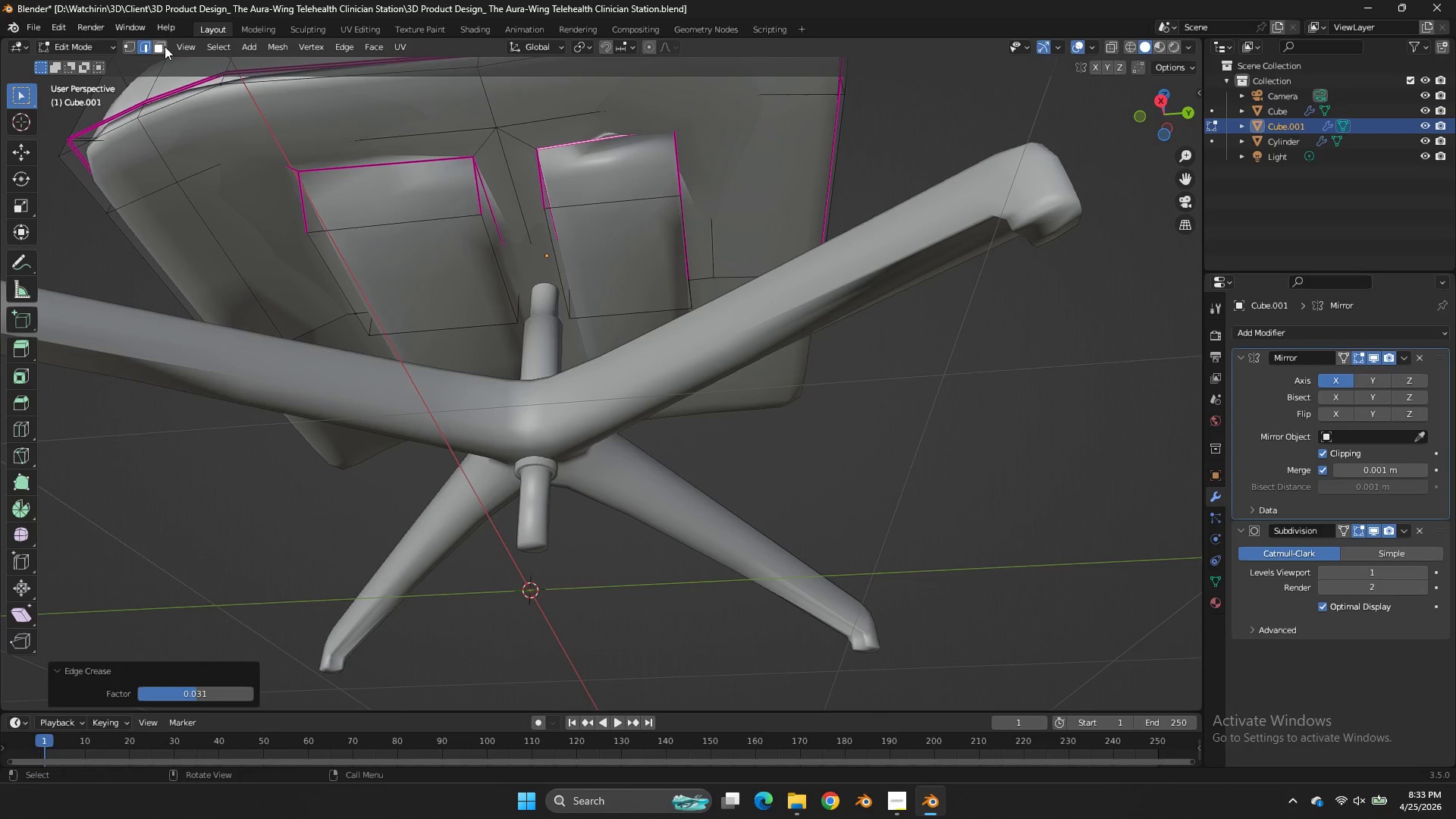 
left_click_drag(start_coordinate=[161, 46], to_coordinate=[166, 47])
 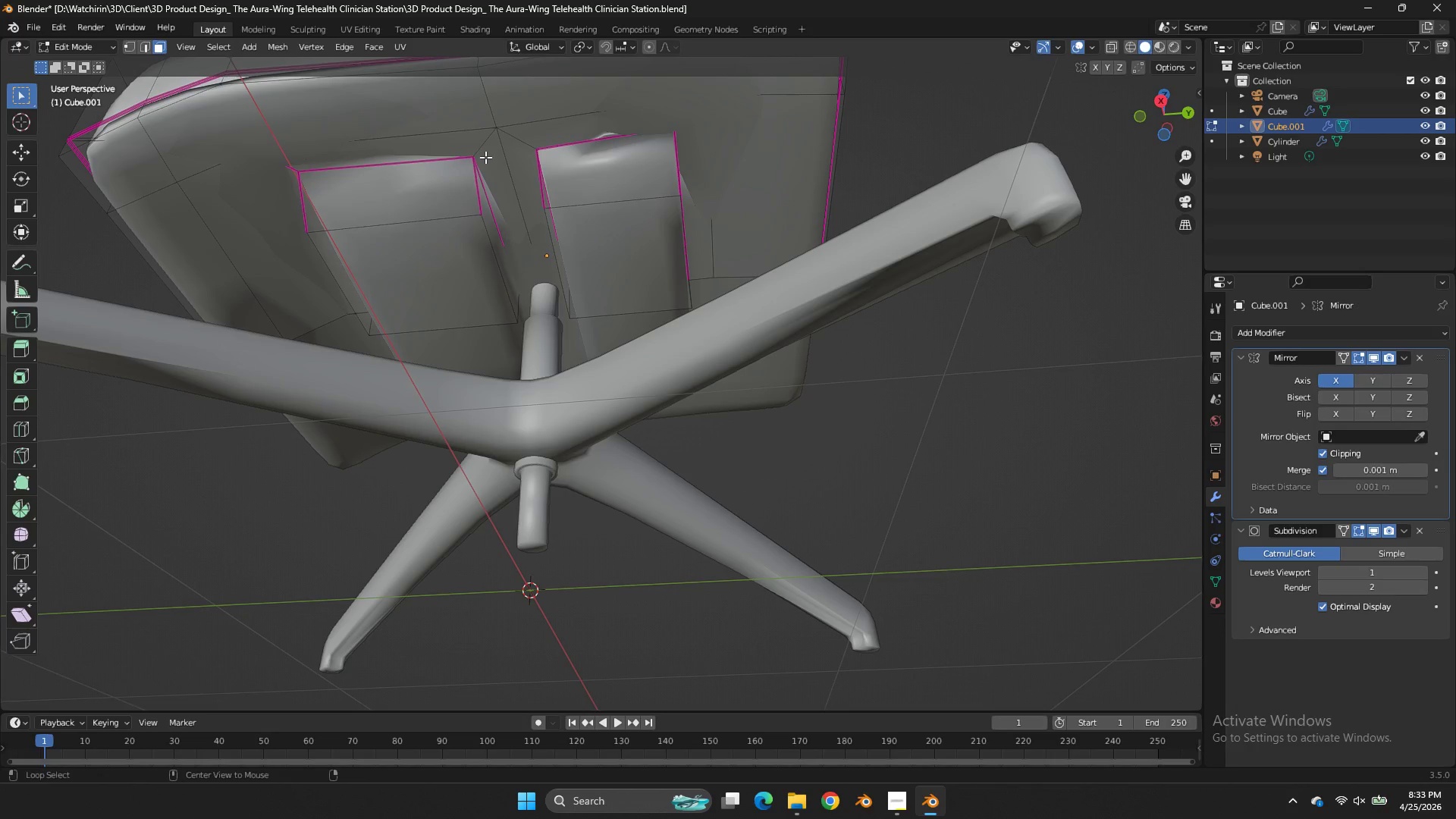 
hold_key(key=AltLeft, duration=1.26)
left_click([485, 157])
 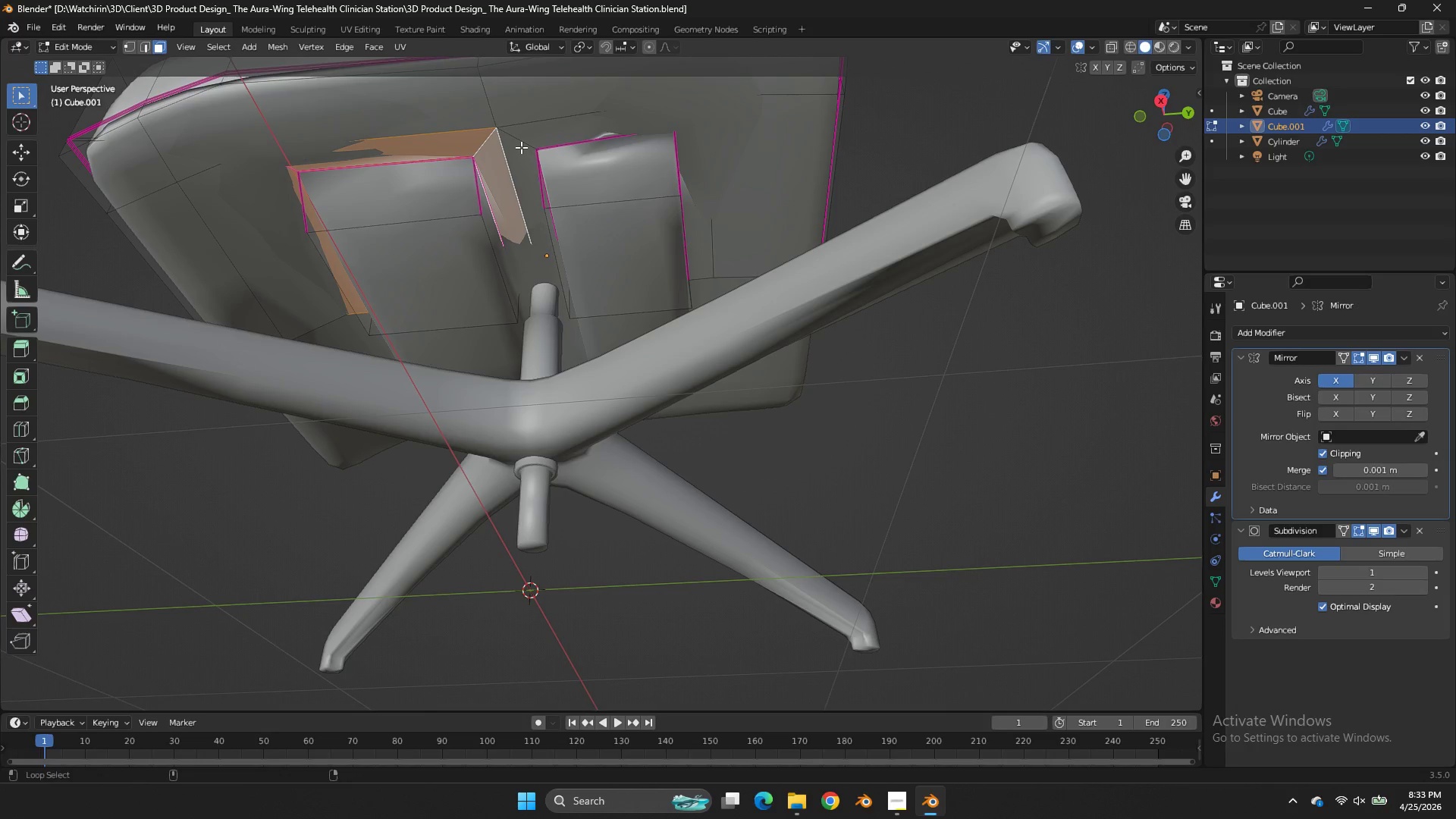 
left_click([521, 147])
 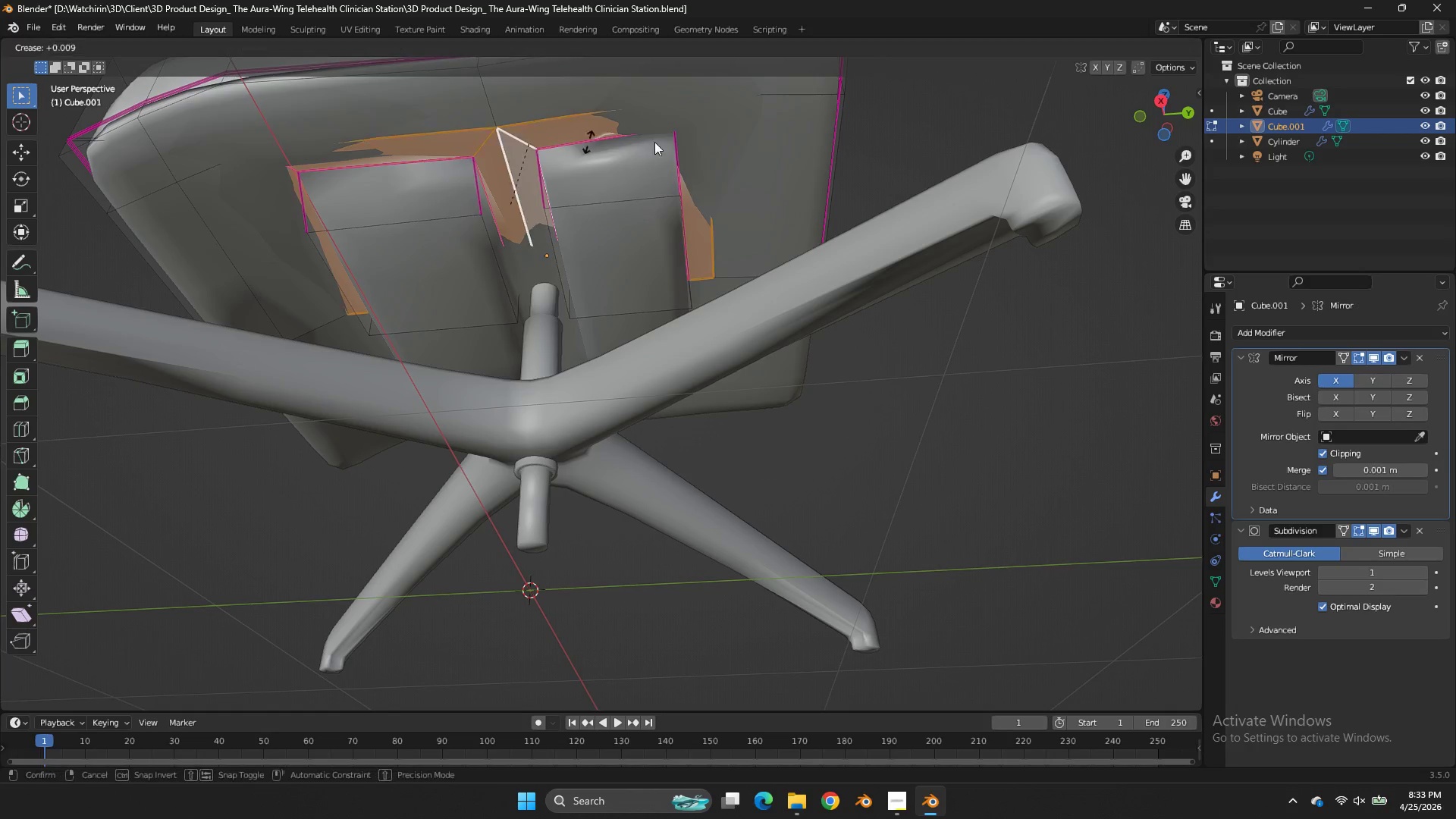 
key(Shift+E)
 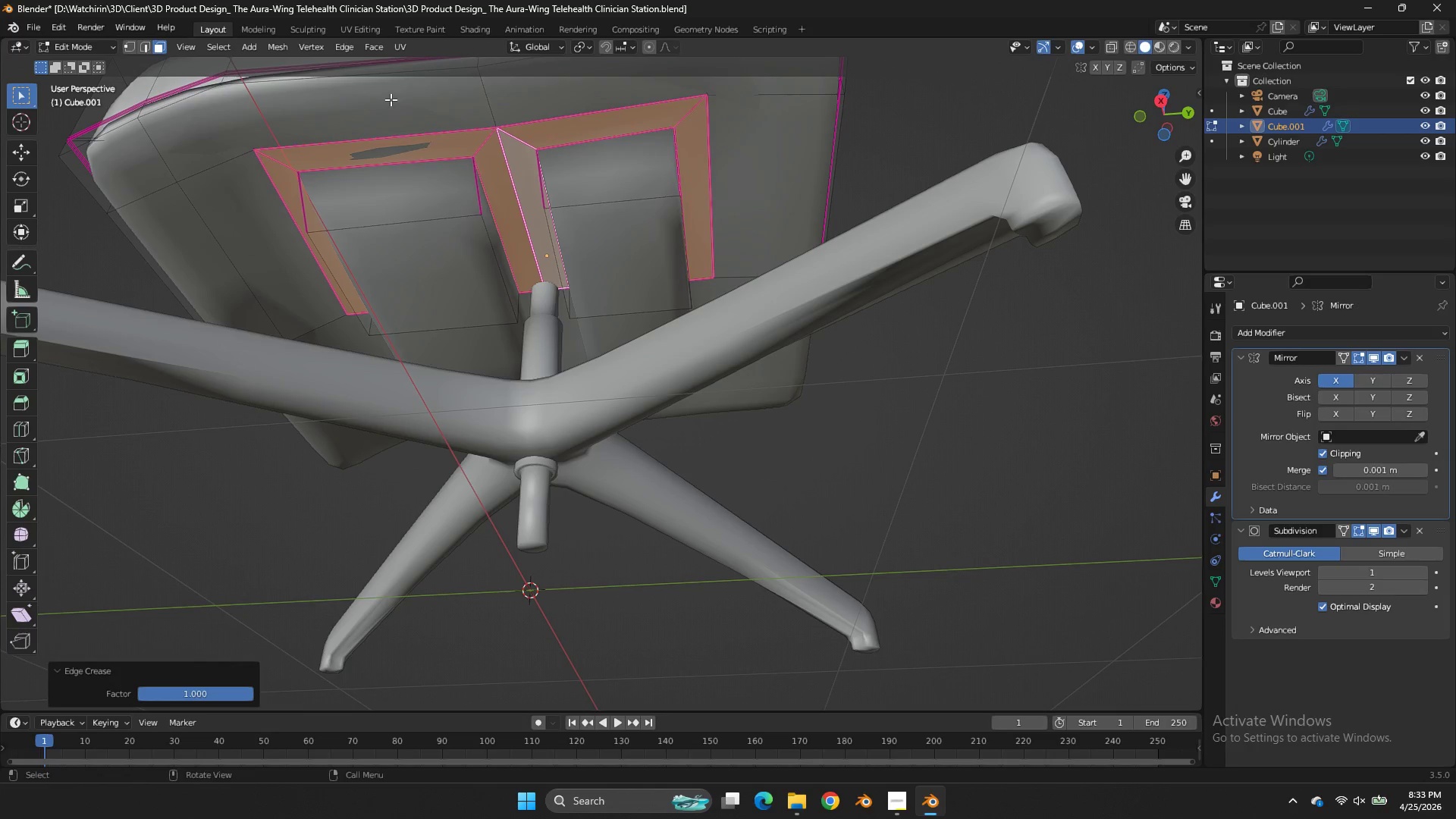 
left_click_drag(start_coordinate=[371, 99], to_coordinate=[382, 99])
 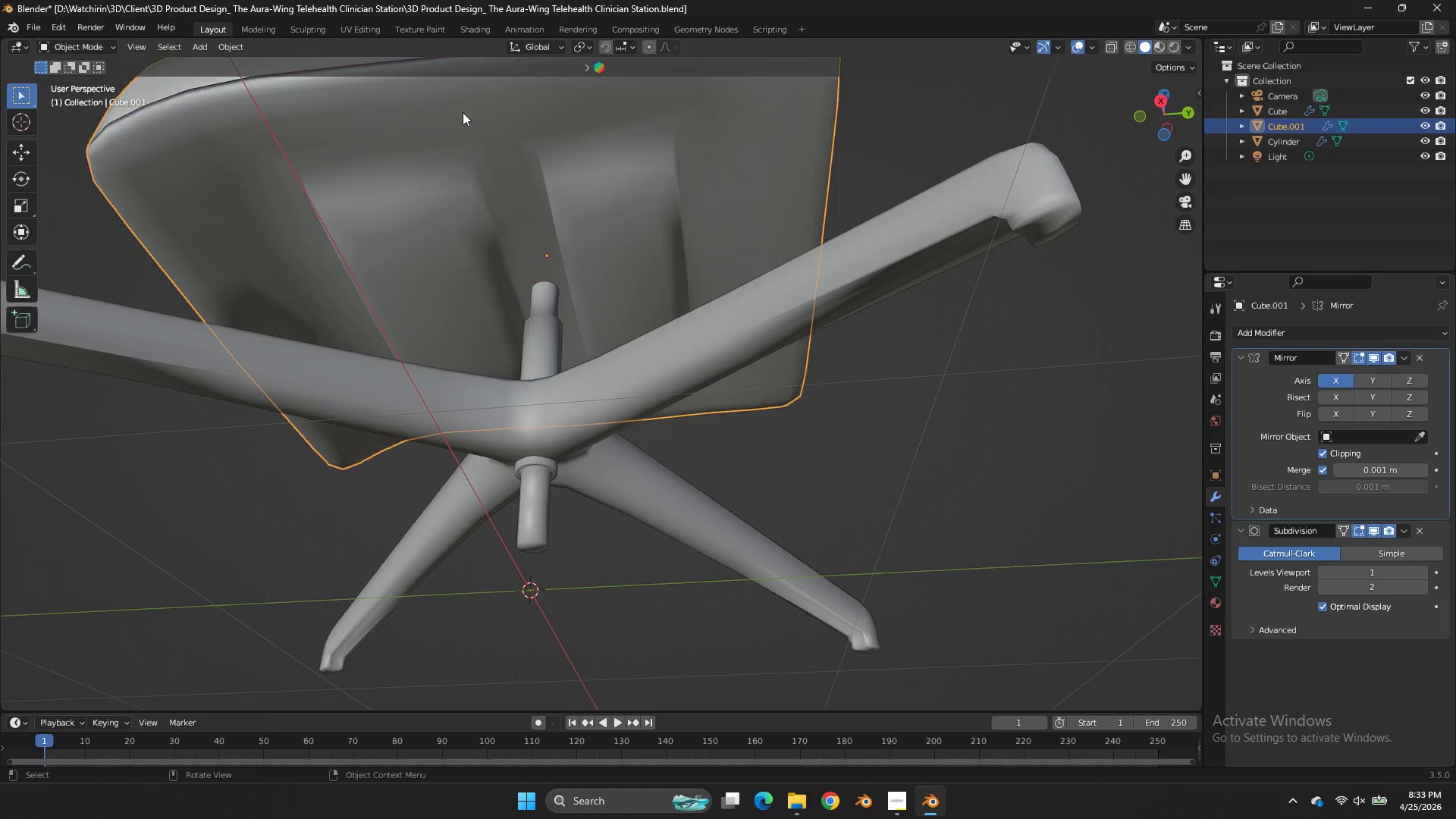 
key(Tab)
 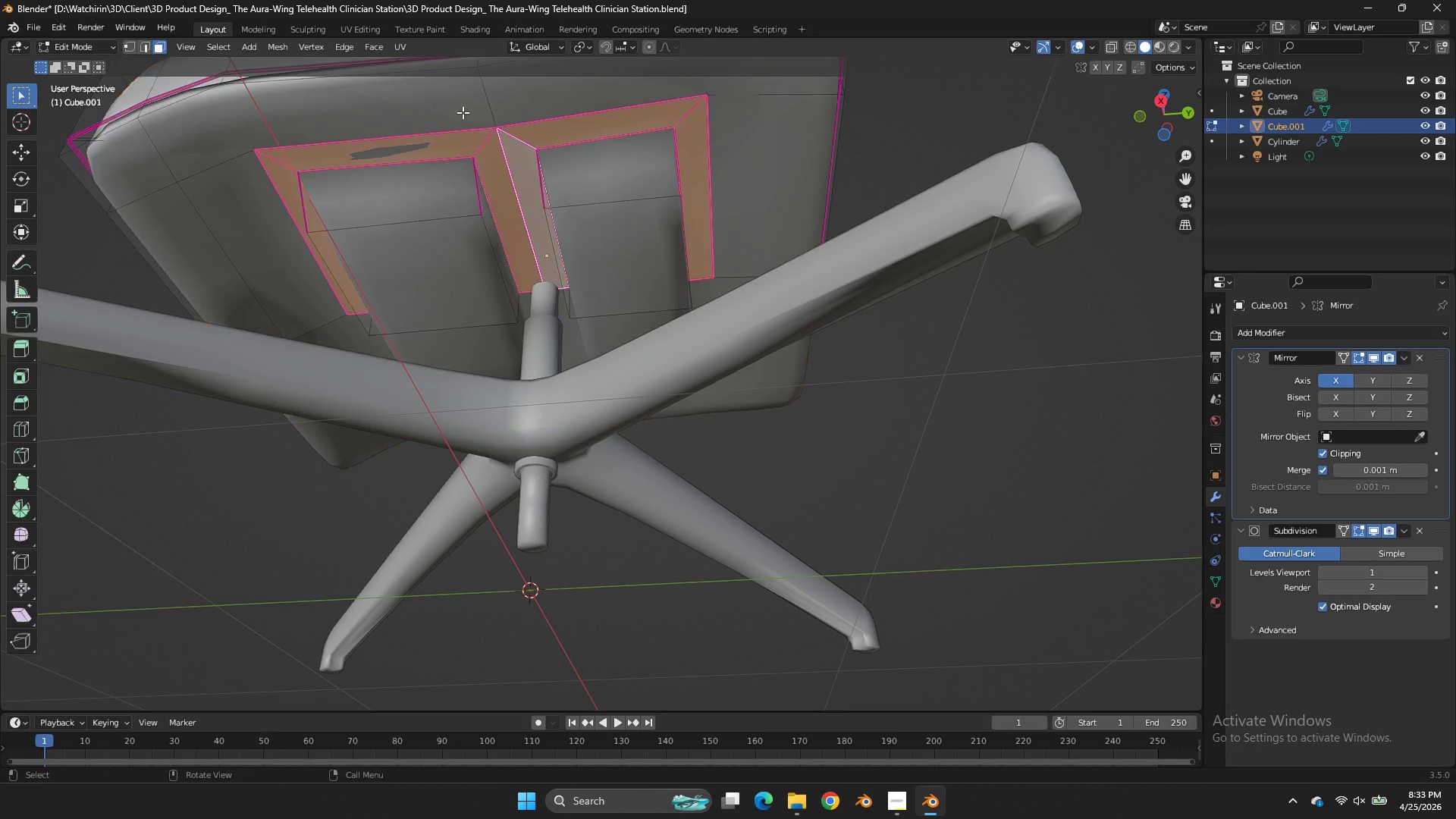 
key(Tab)
 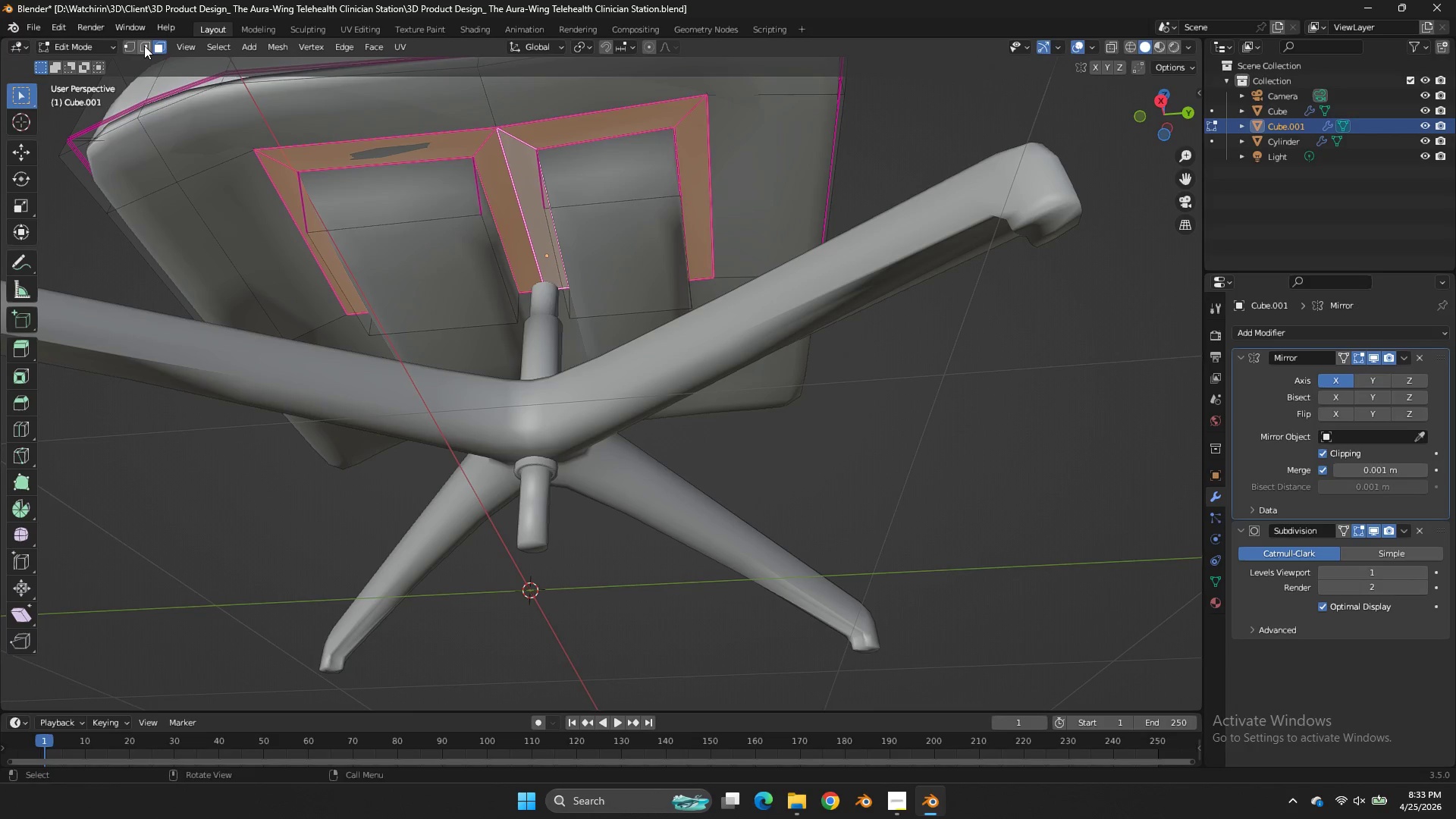 
left_click([144, 46])
 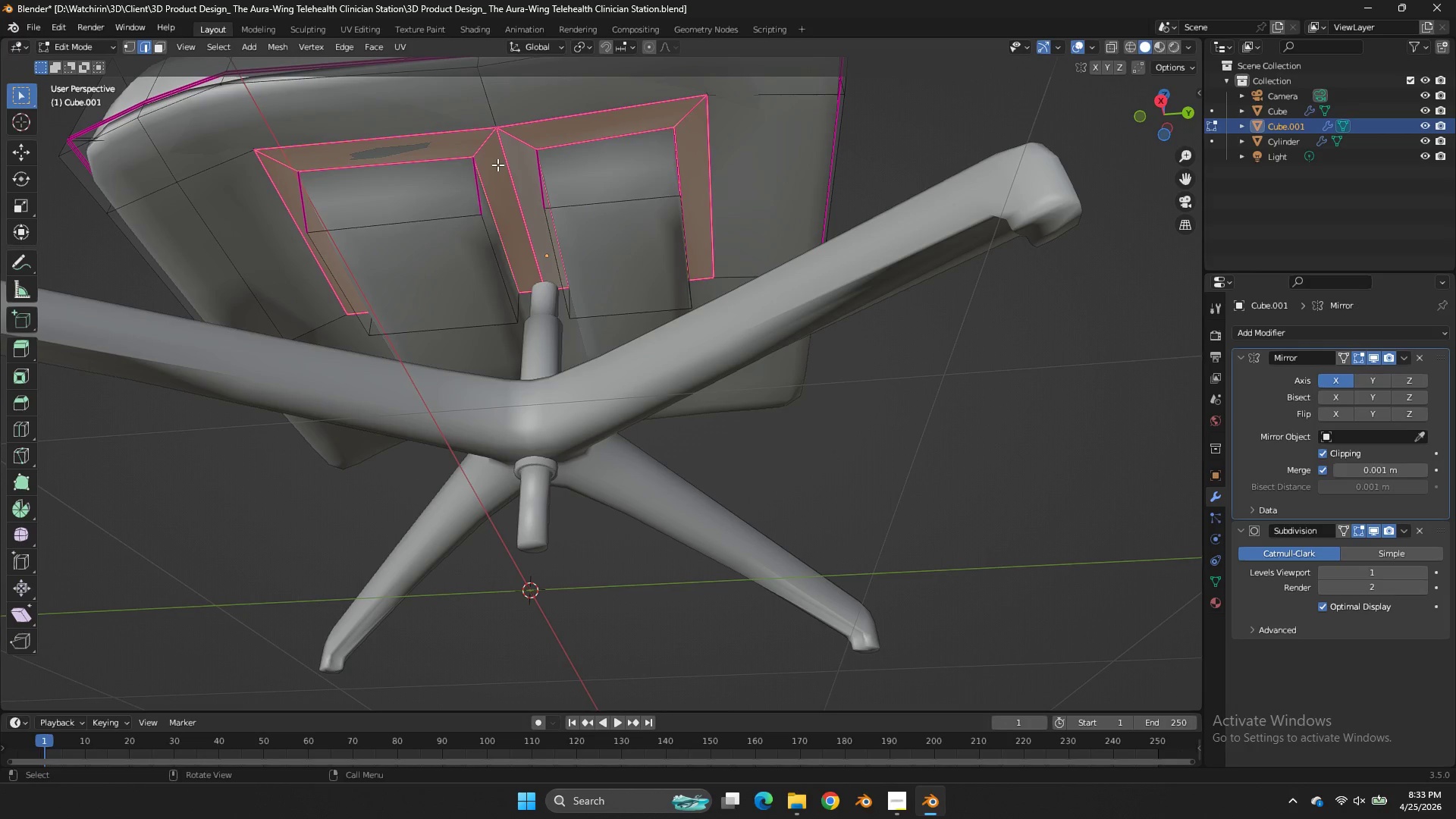 
left_click([497, 165])
 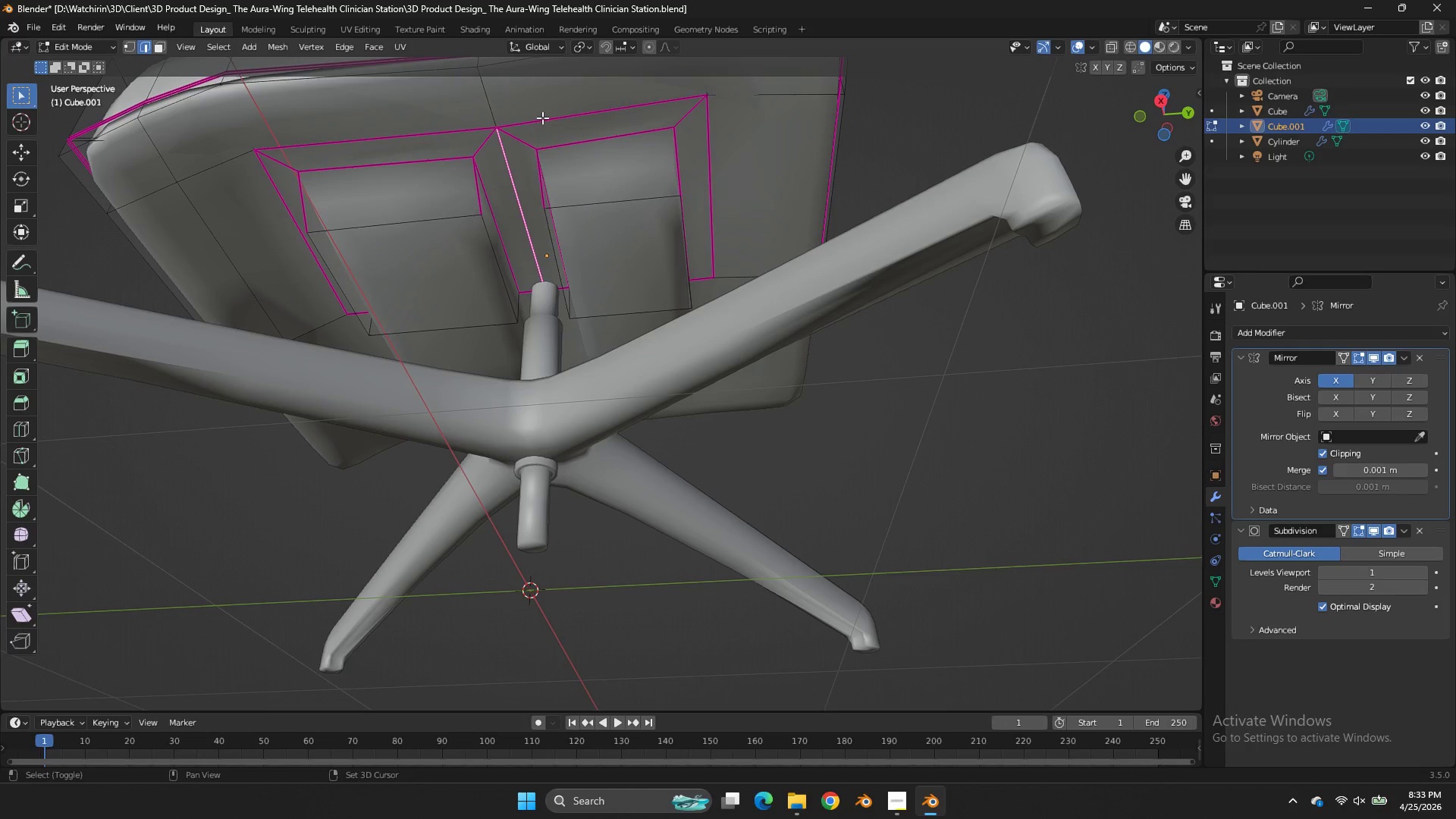 
left_click([542, 118])
 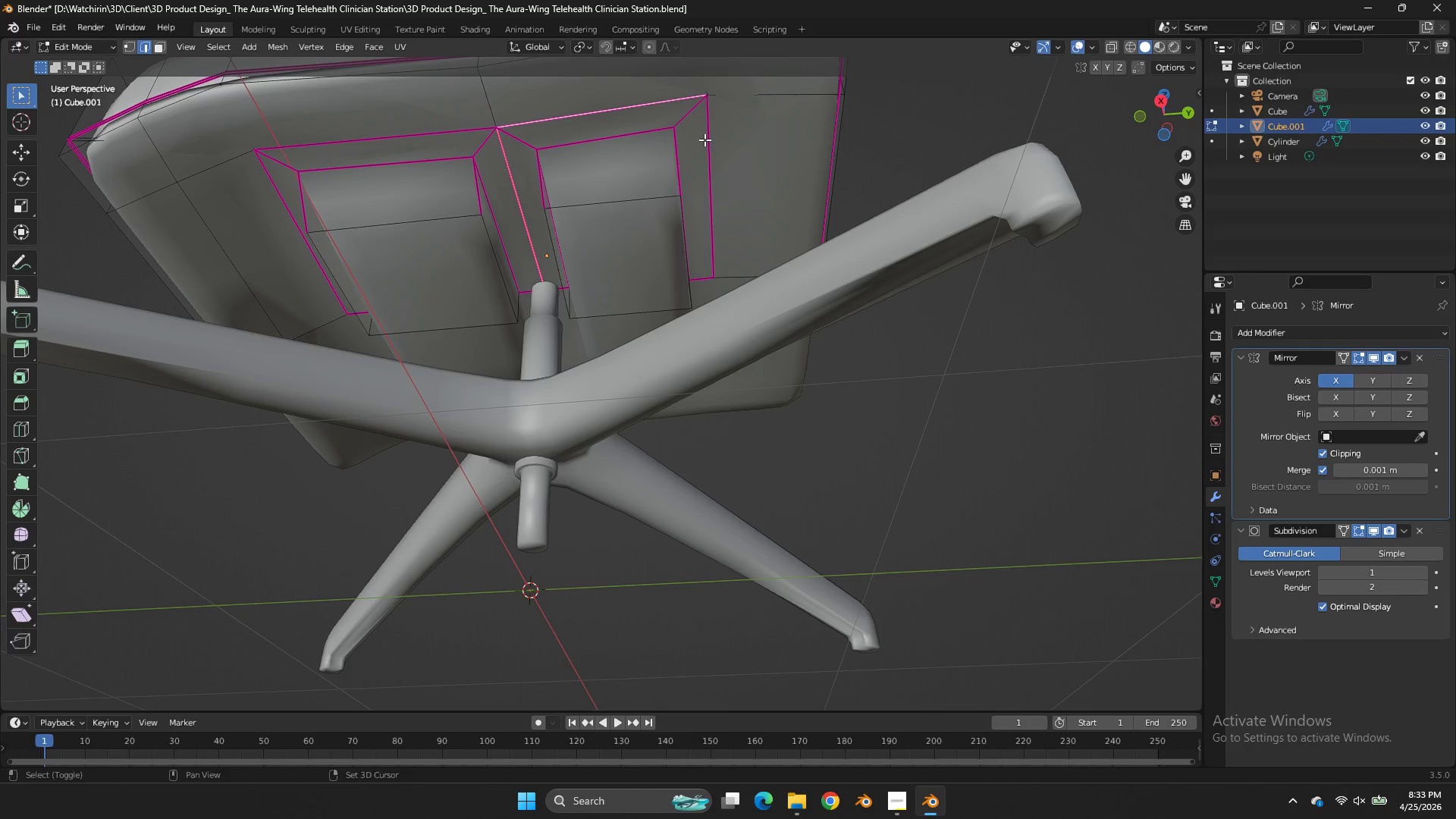 
left_click([704, 140])
 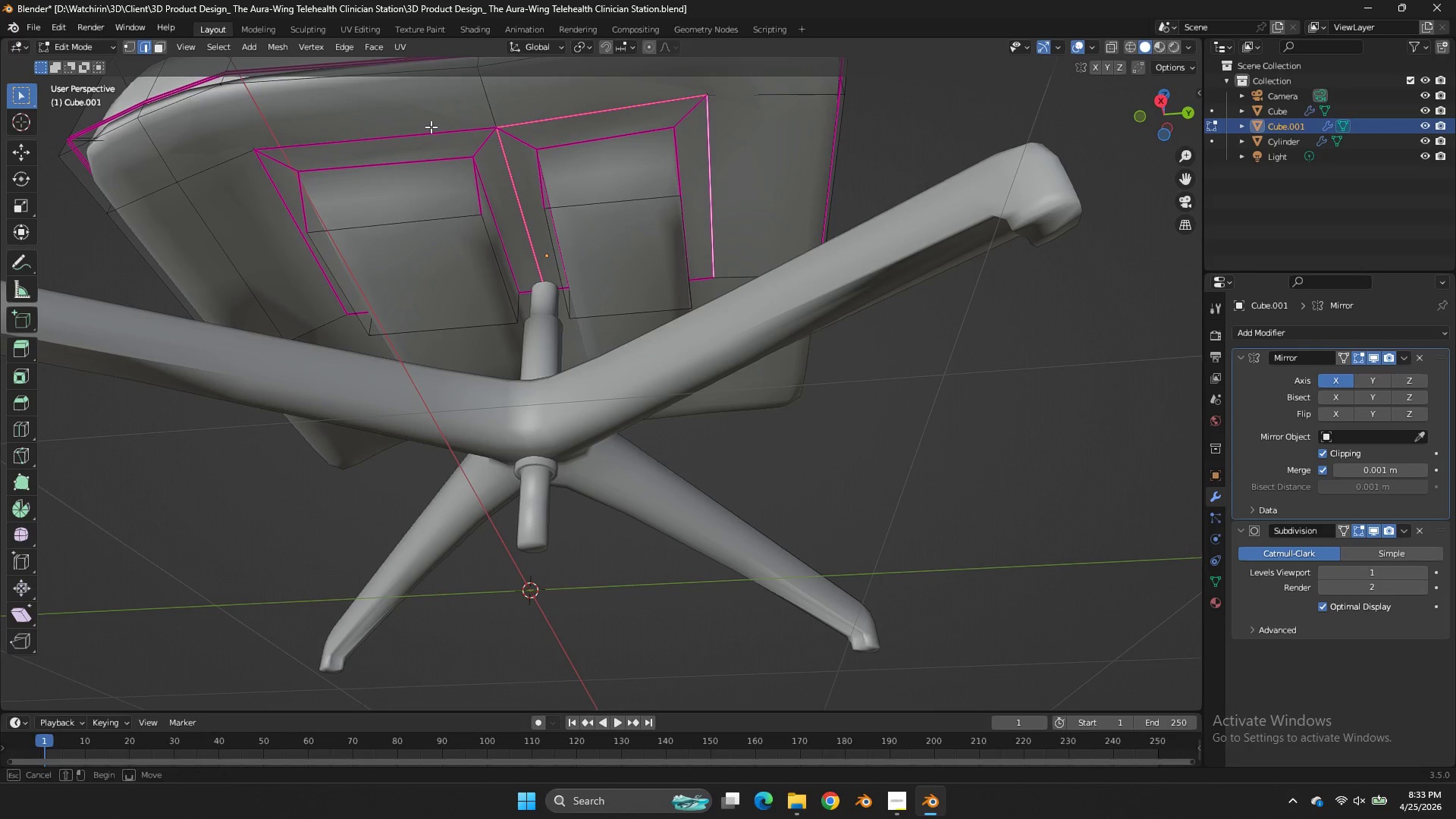 
left_click_drag(start_coordinate=[442, 127], to_coordinate=[424, 127])
 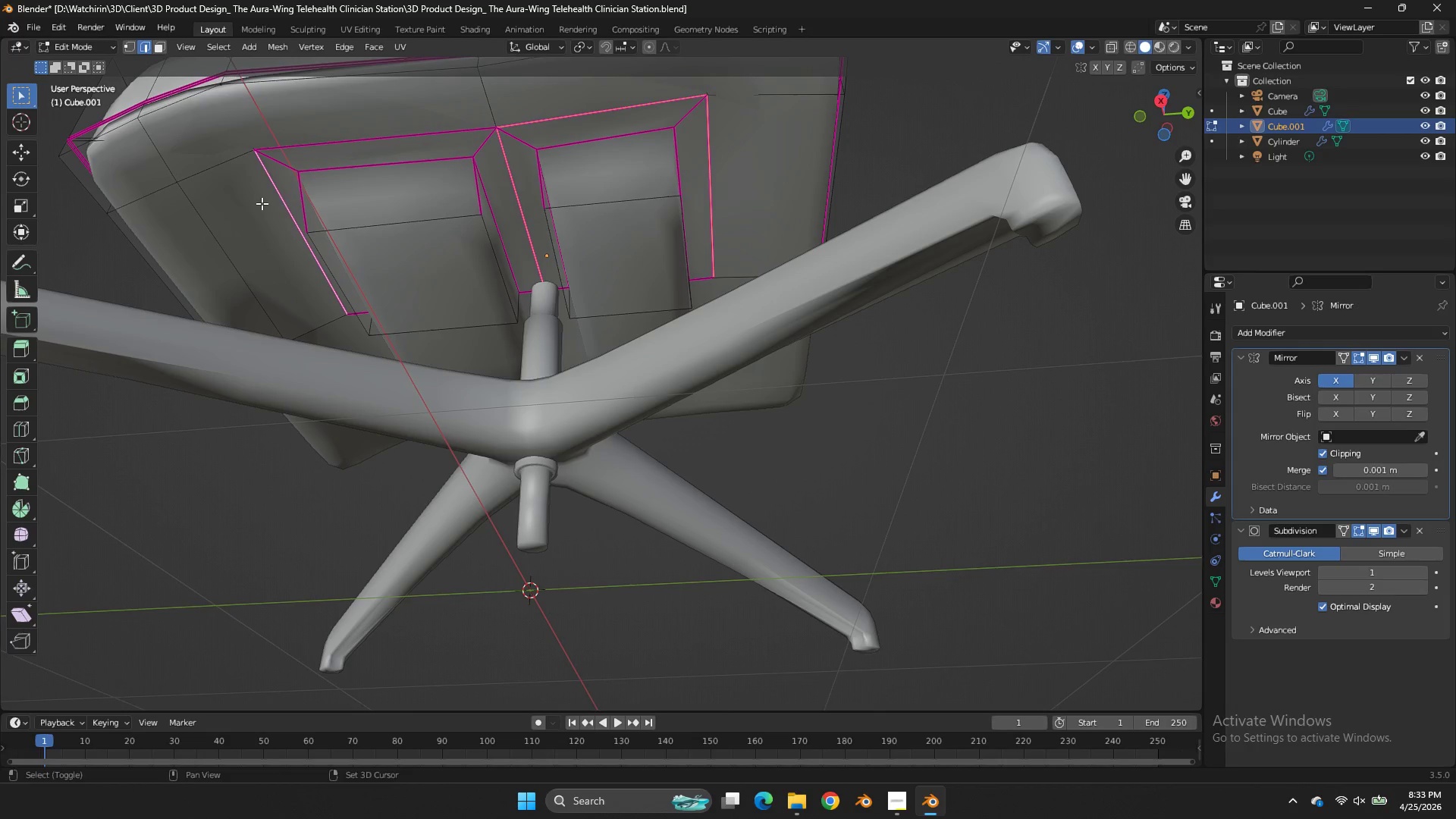 
left_click([258, 203])
 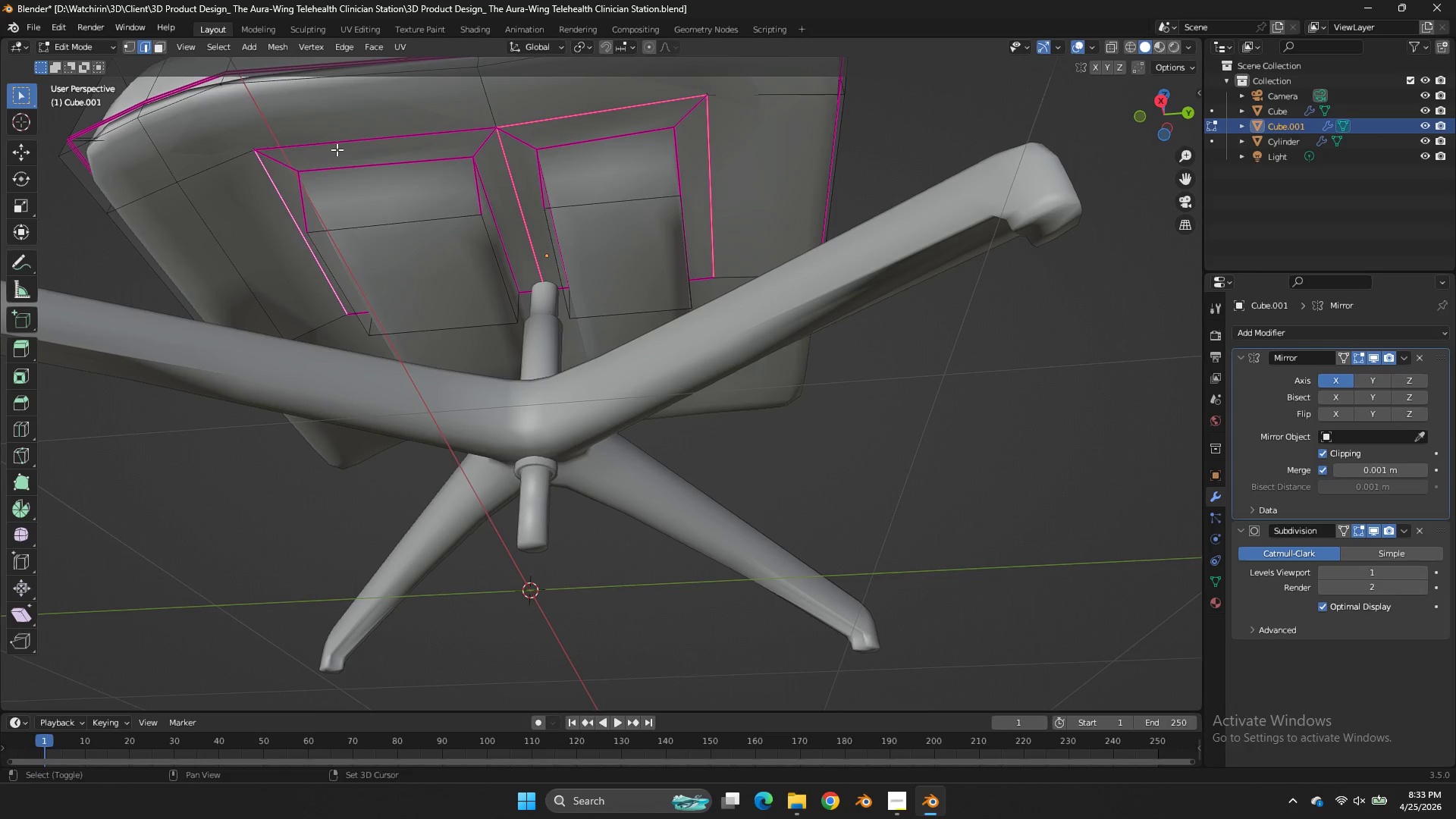 
left_click([337, 149])
 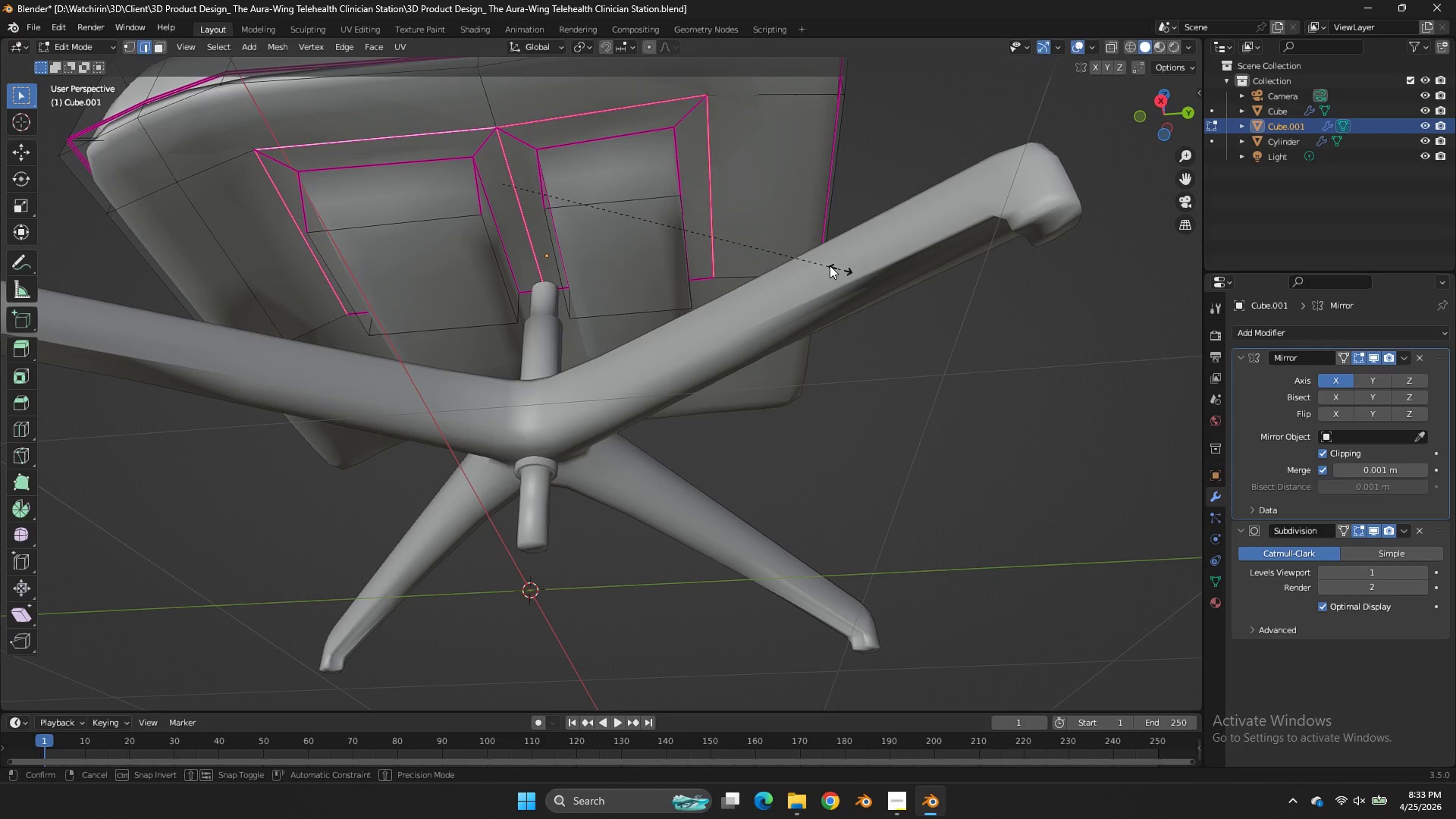 
type(EE)
 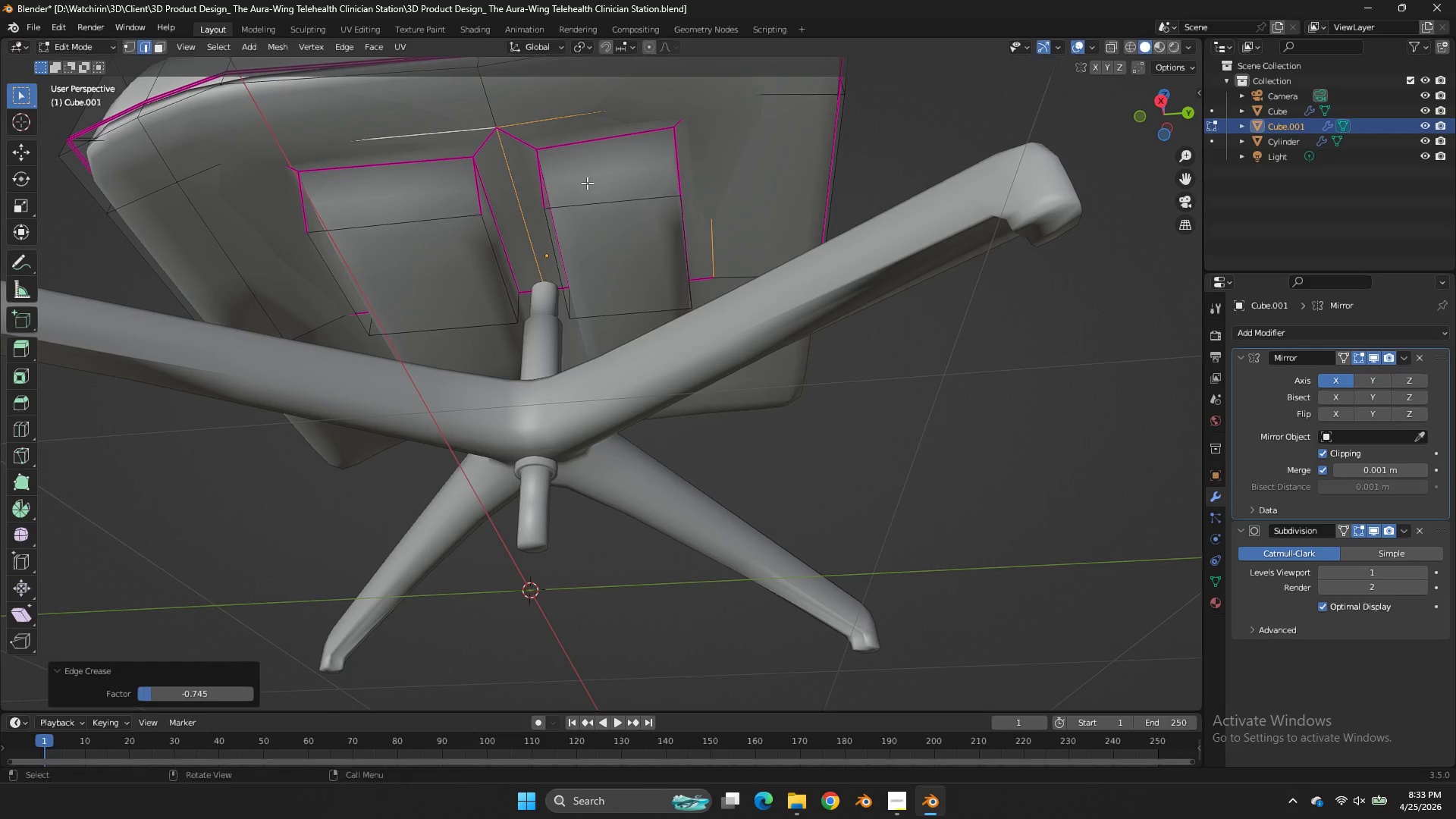 
left_click([587, 183])
 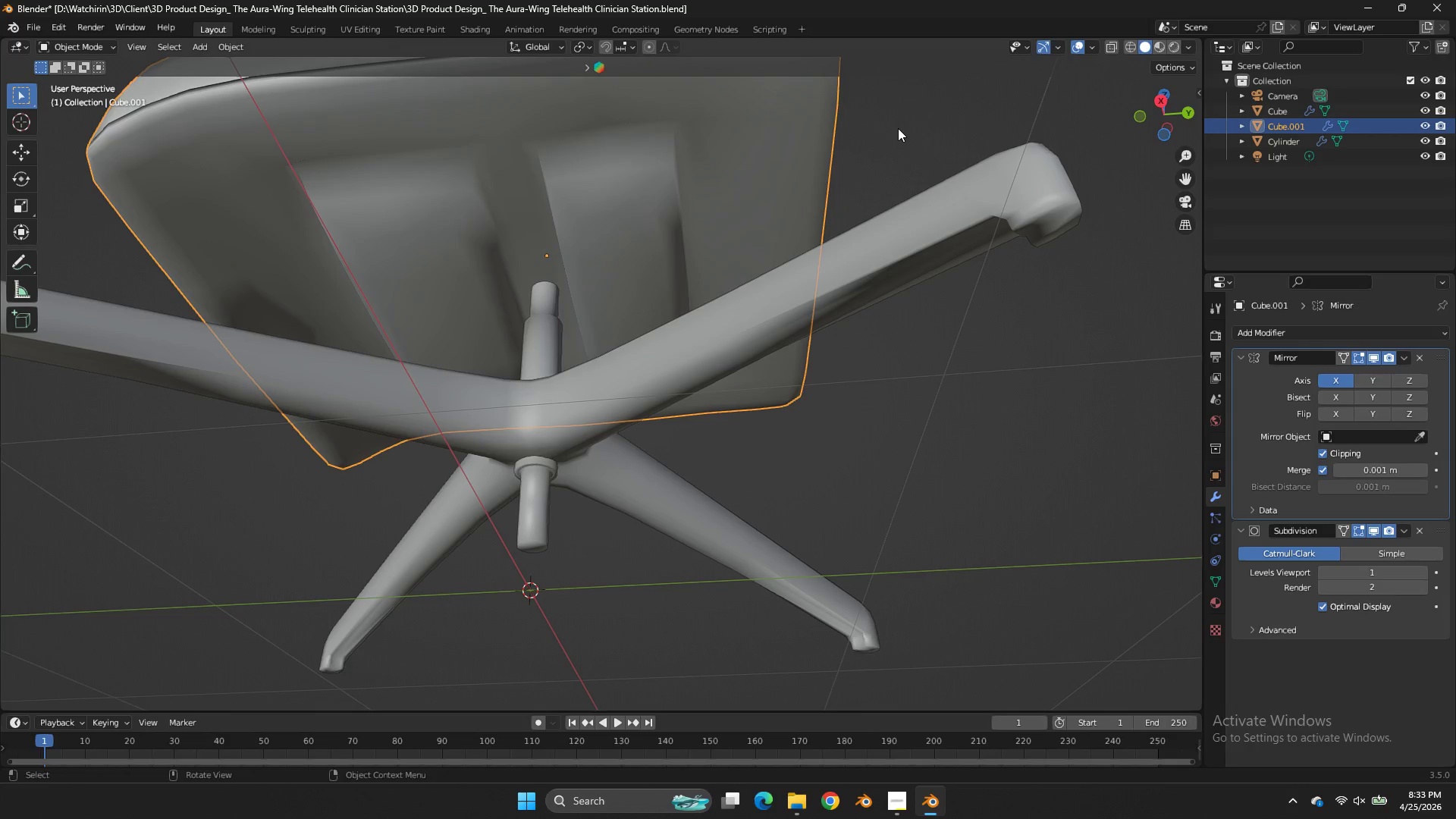 
key(Tab)
 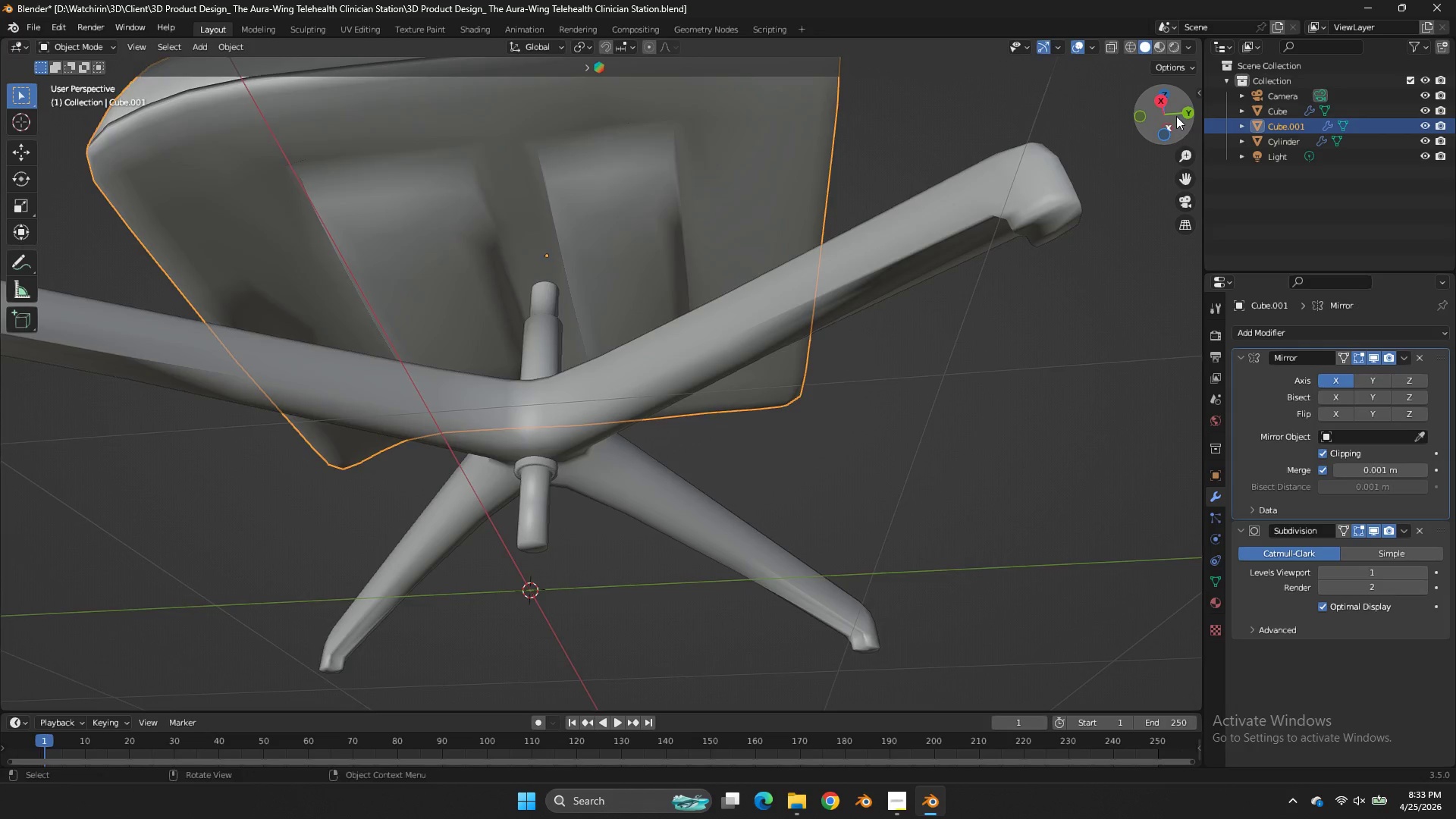 
left_click_drag(start_coordinate=[1178, 118], to_coordinate=[107, 176])
 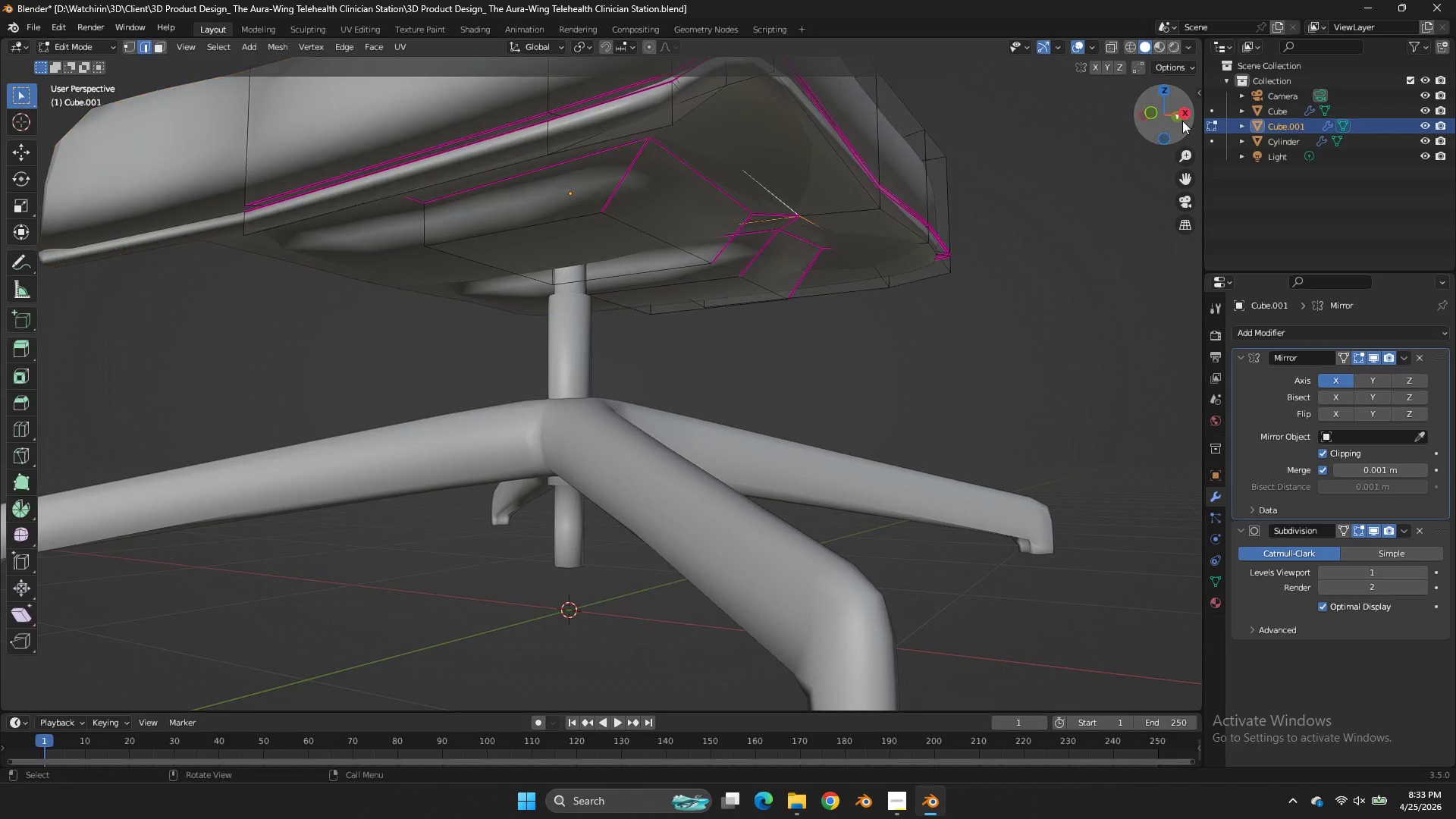 
key(Tab)
 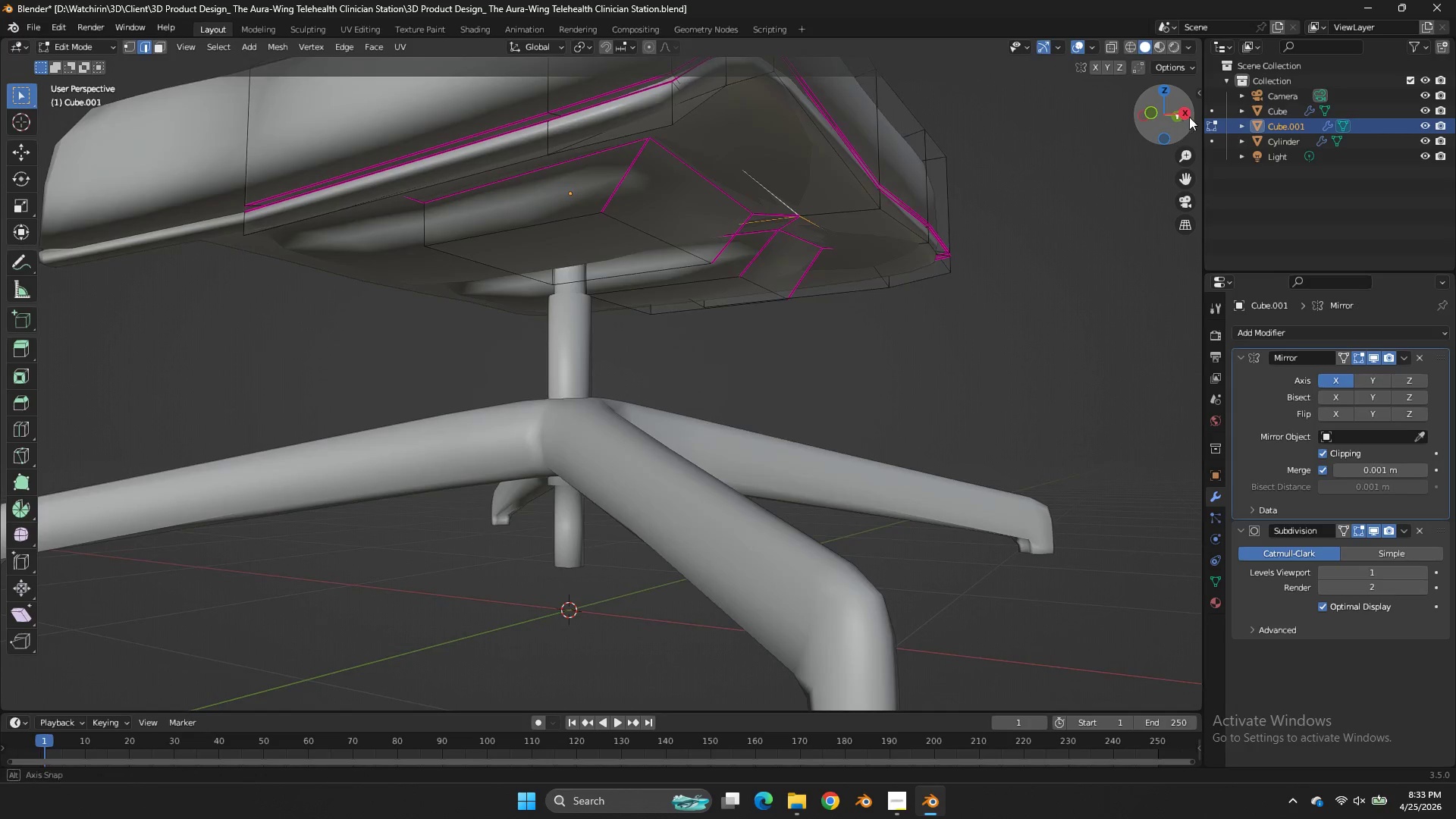 
left_click_drag(start_coordinate=[1182, 121], to_coordinate=[1199, 111])
 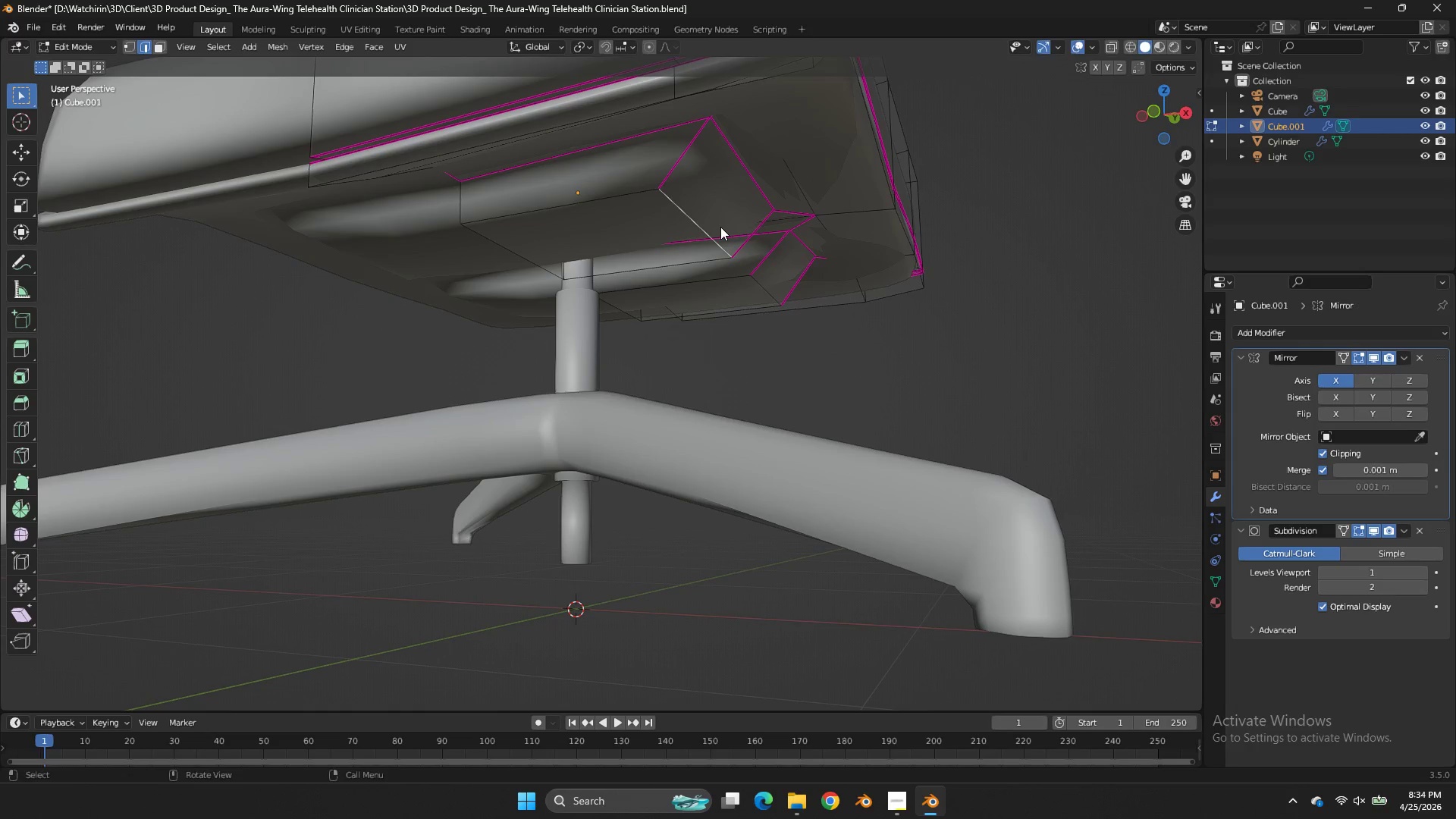 
key(Shift+E)
 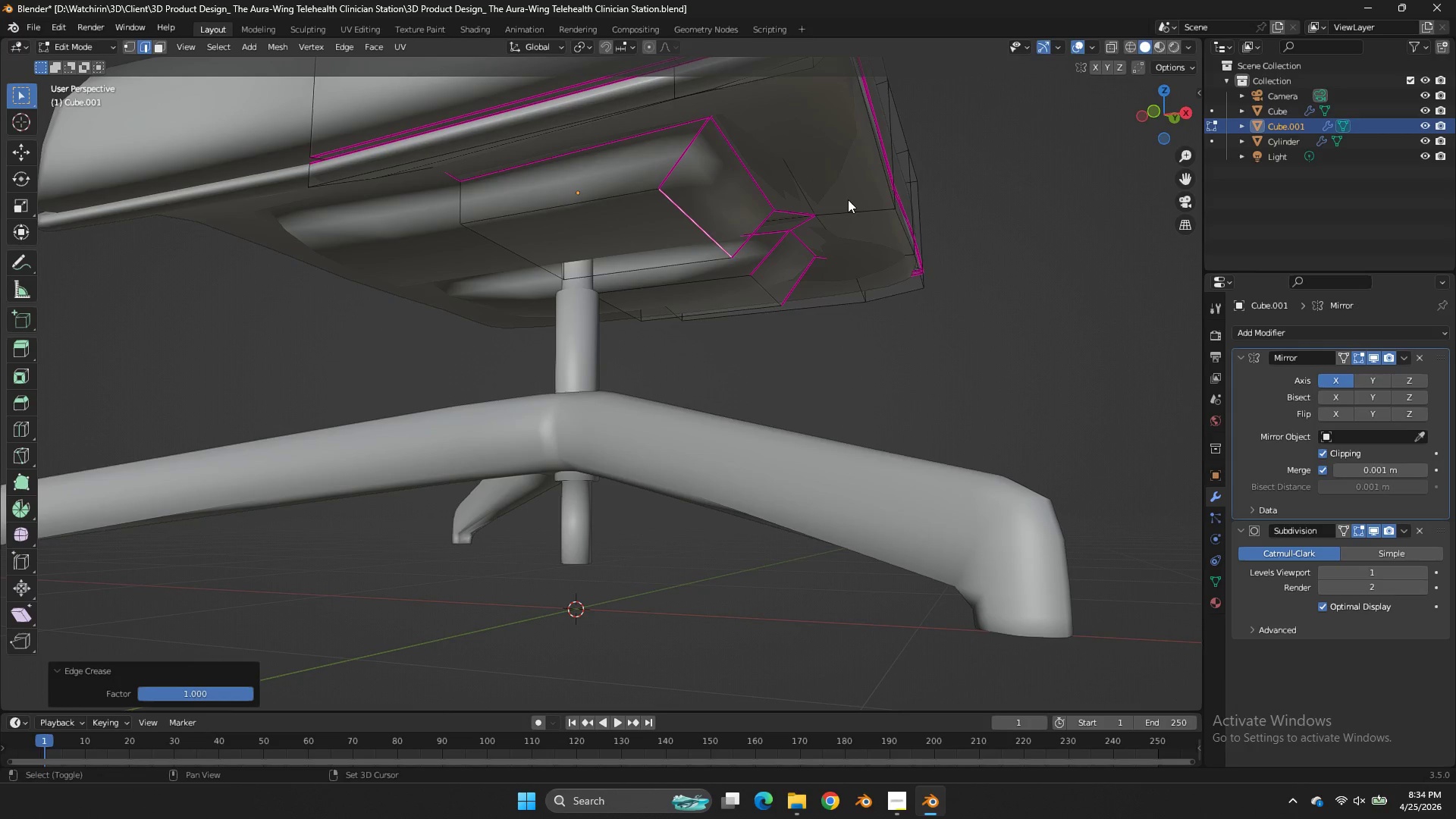 
left_click_drag(start_coordinate=[1088, 247], to_coordinate=[1082, 242])
 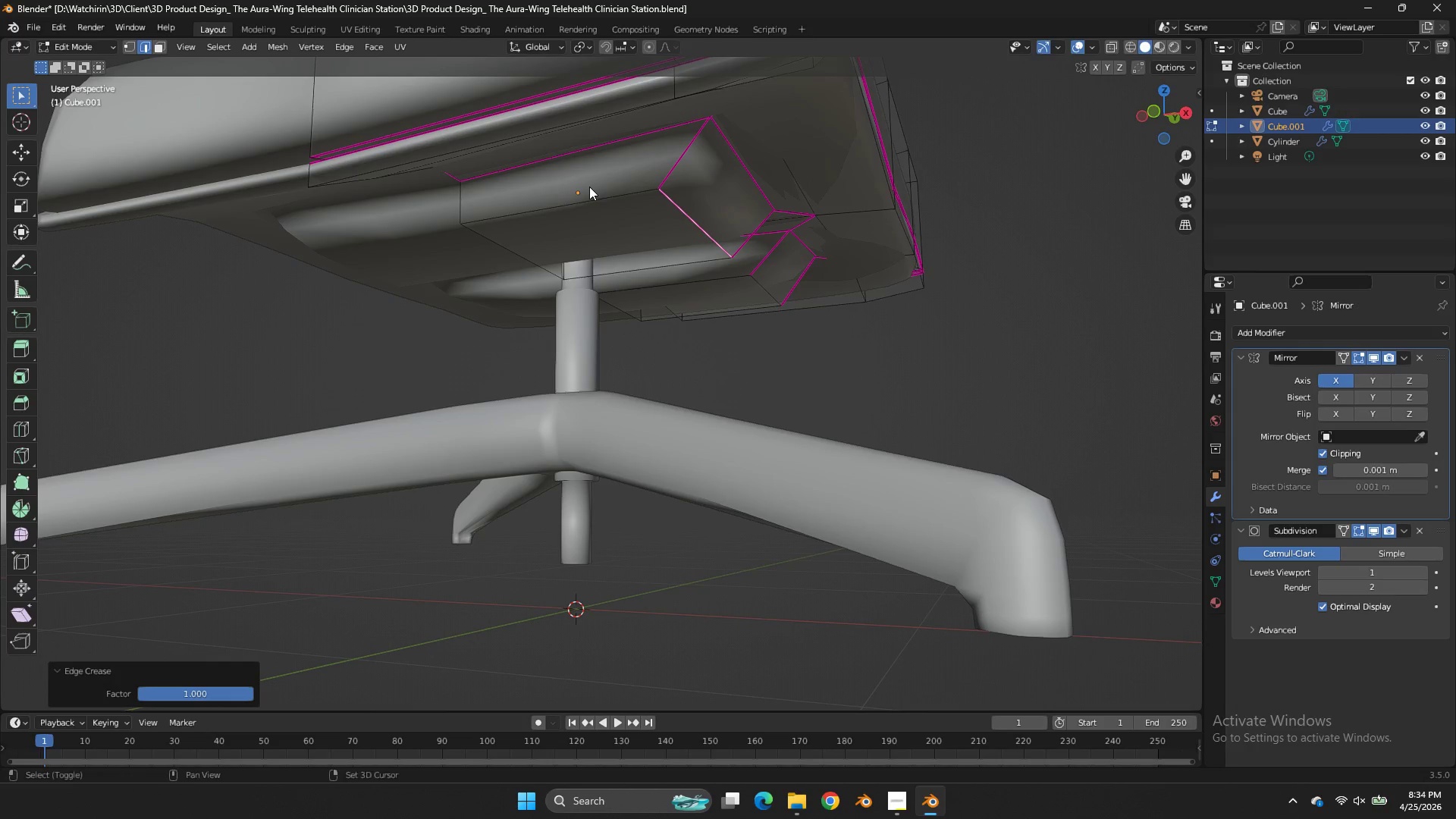 
left_click([589, 187])
 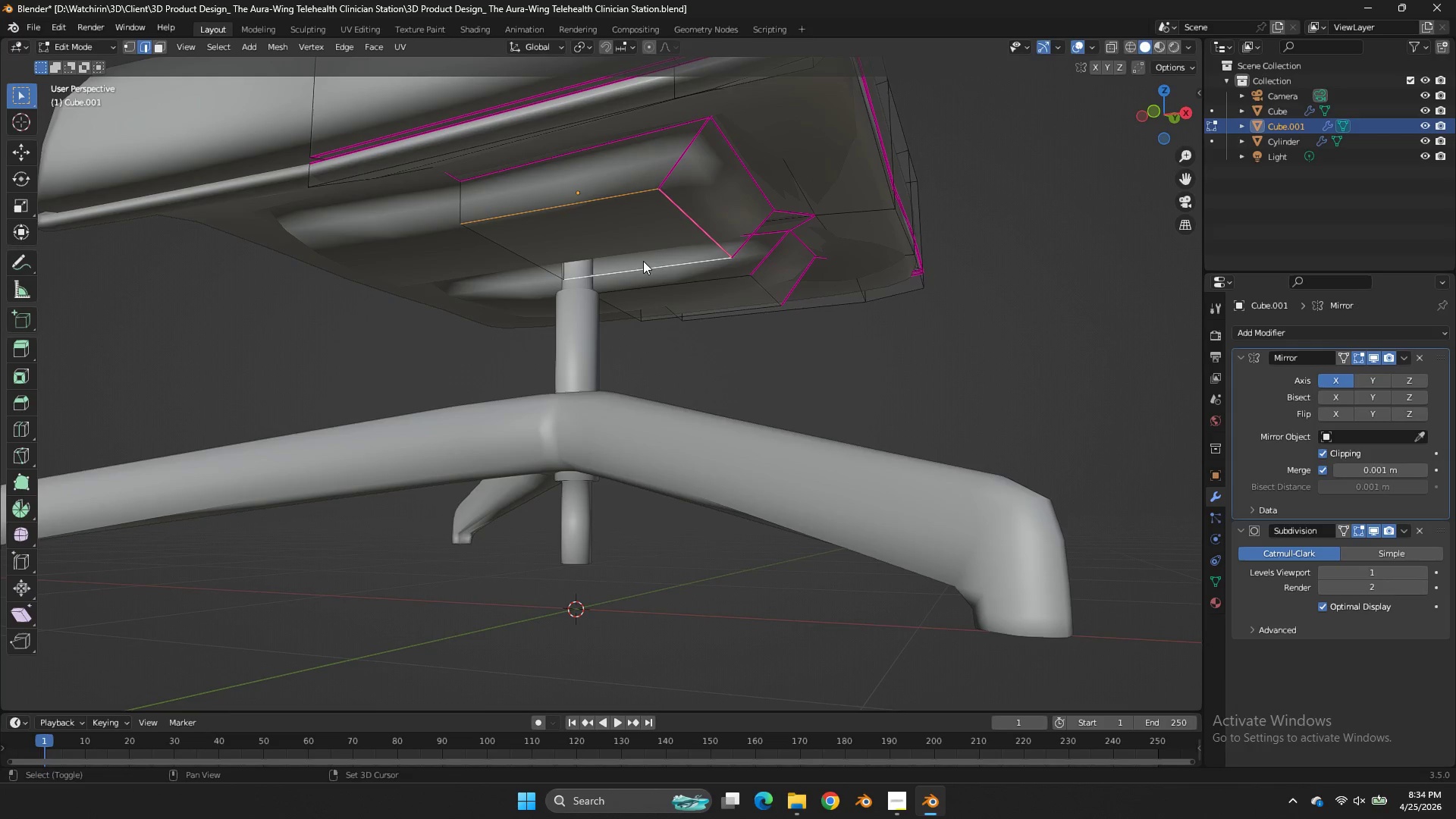 
left_click([641, 259])
 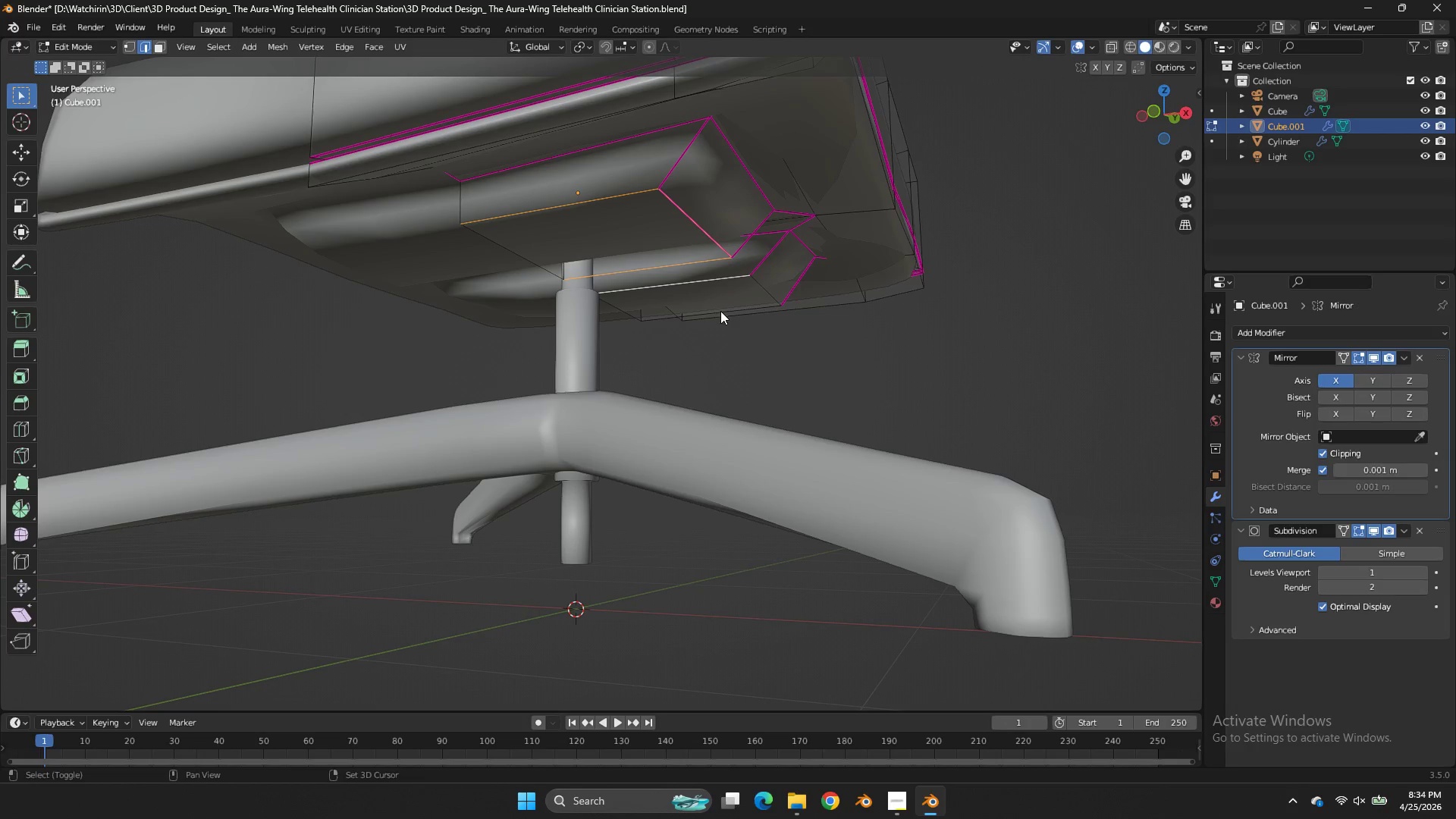 
double_click([720, 311])
 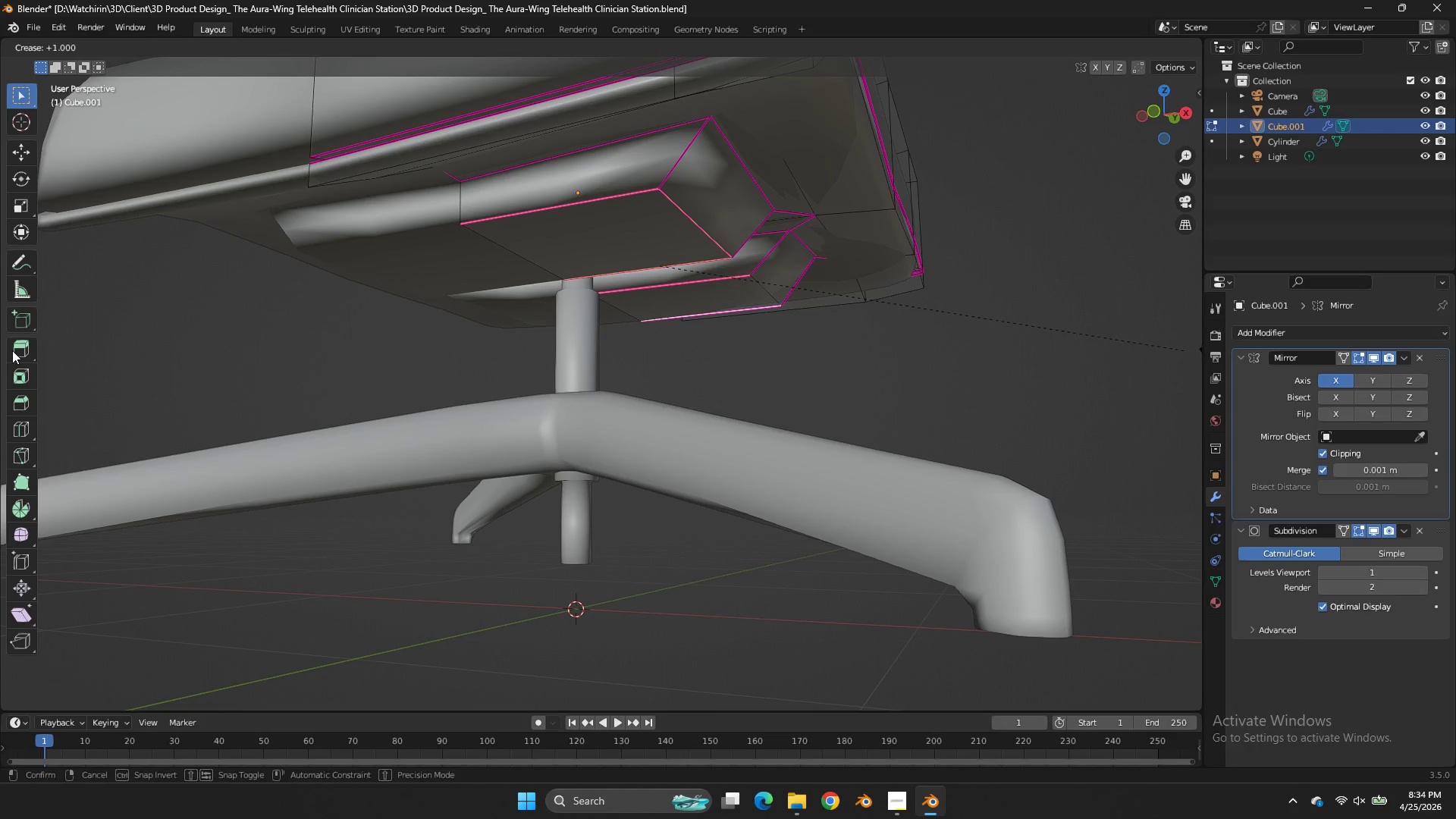 
key(Shift+E)
 